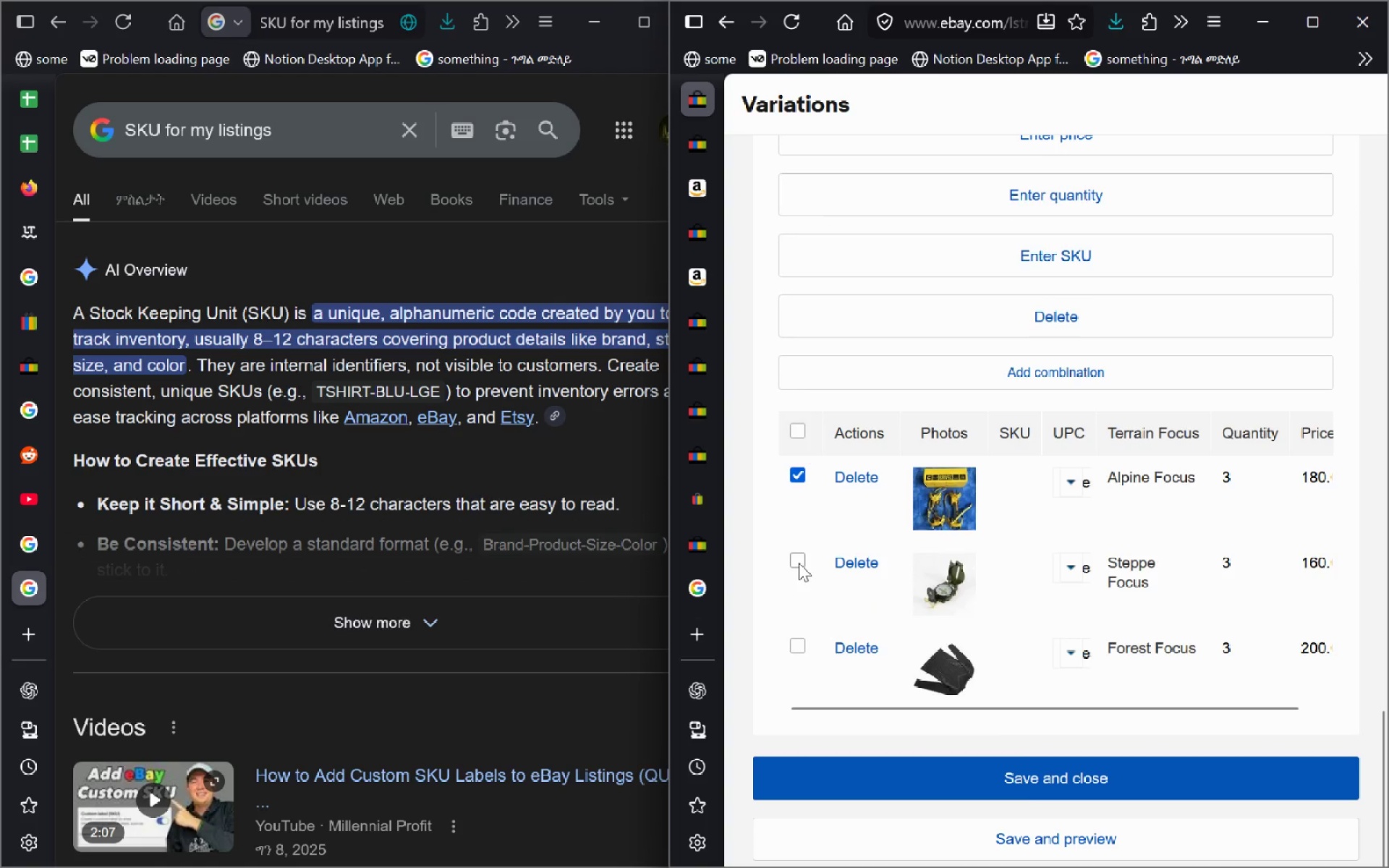 
left_click([799, 563])
 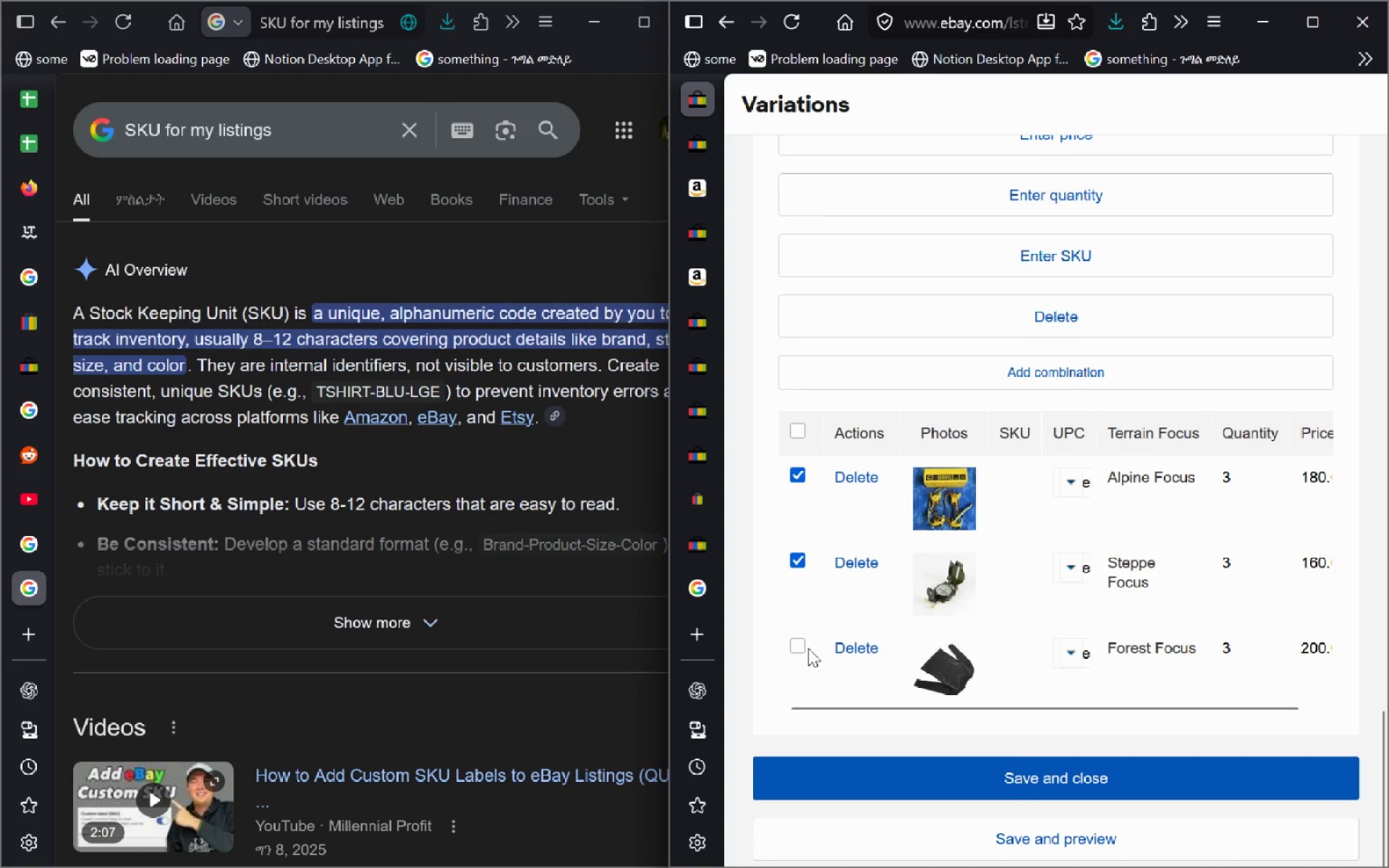 
left_click([808, 648])
 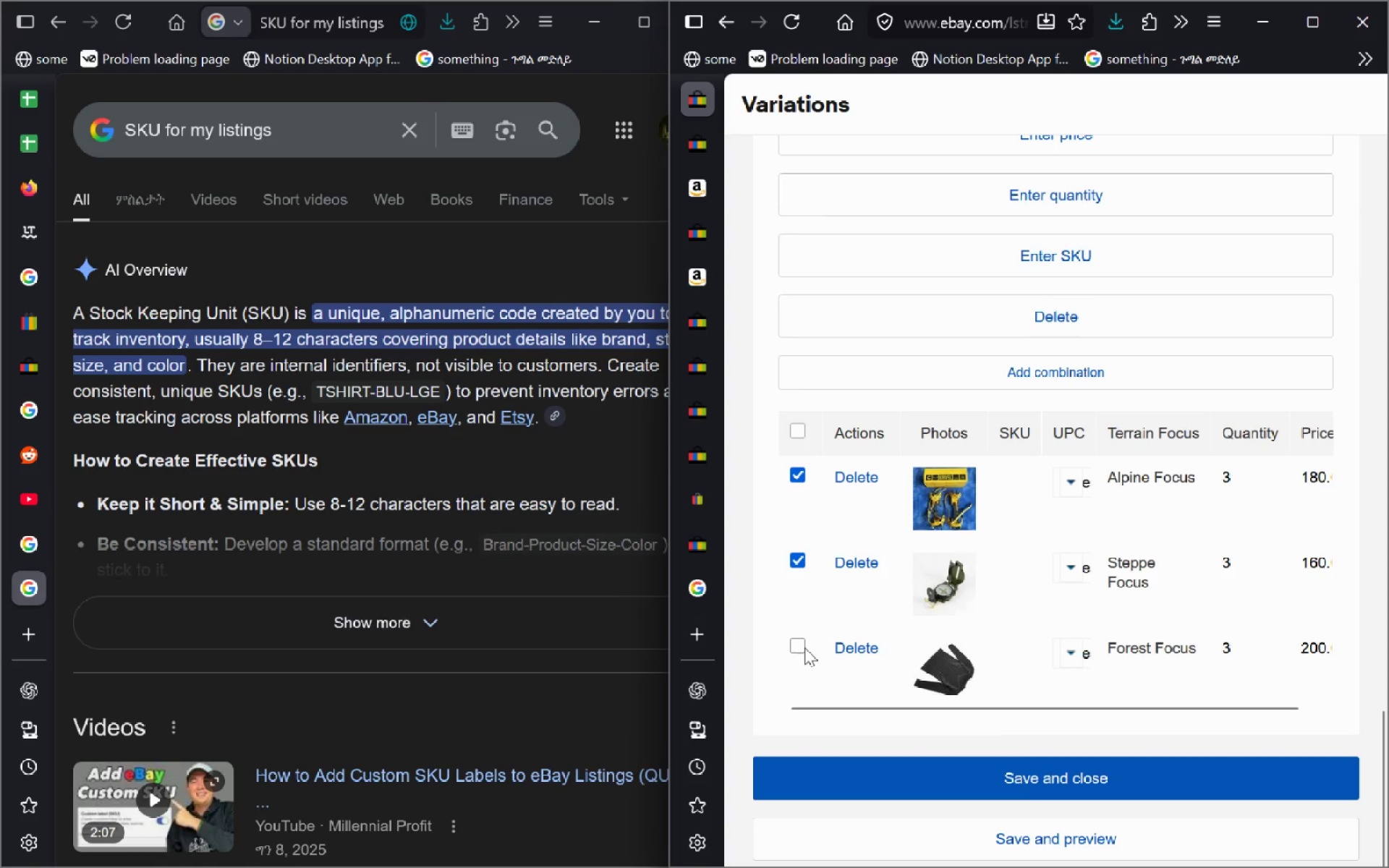 
left_click([804, 647])
 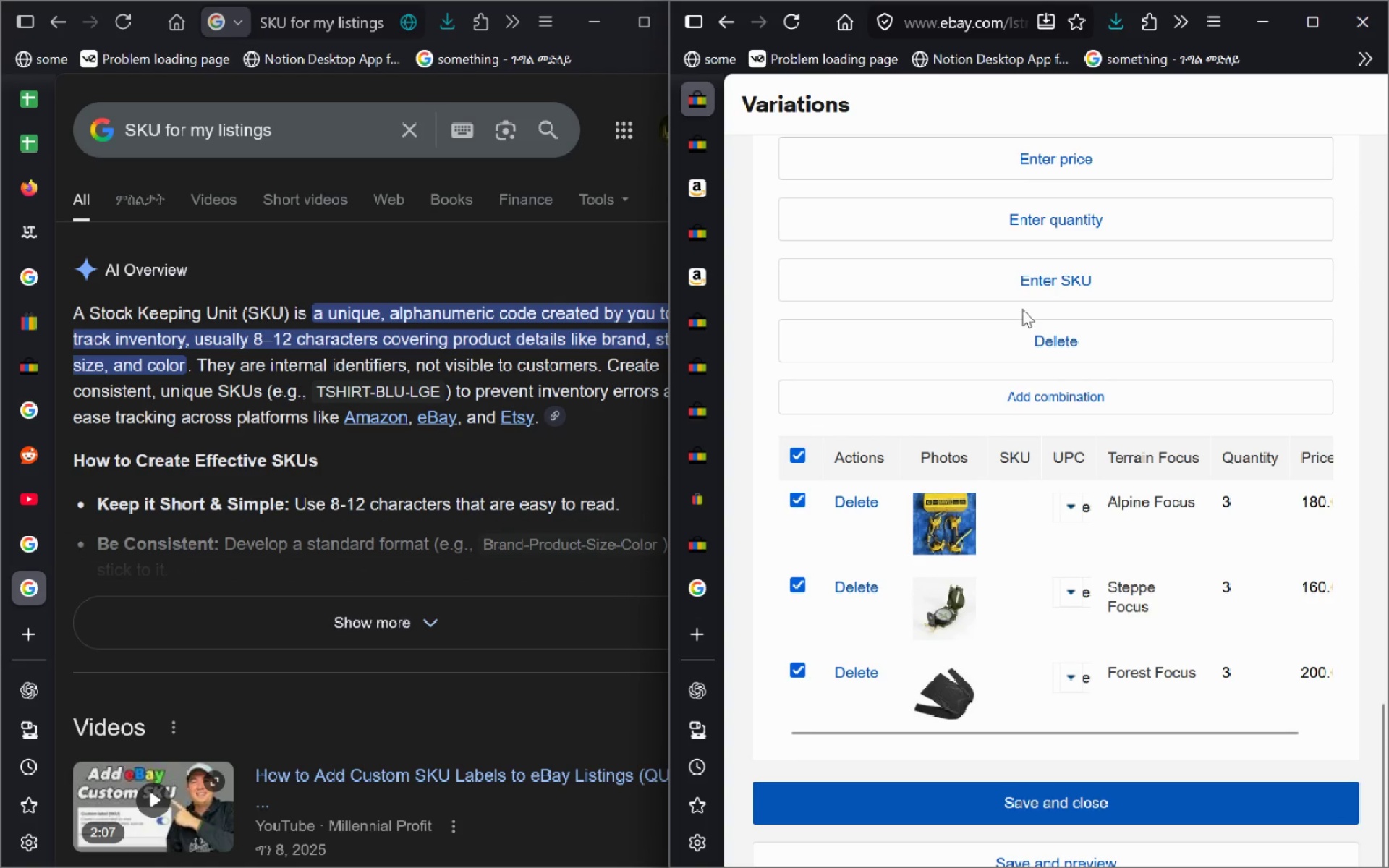 
left_click([1022, 301])
 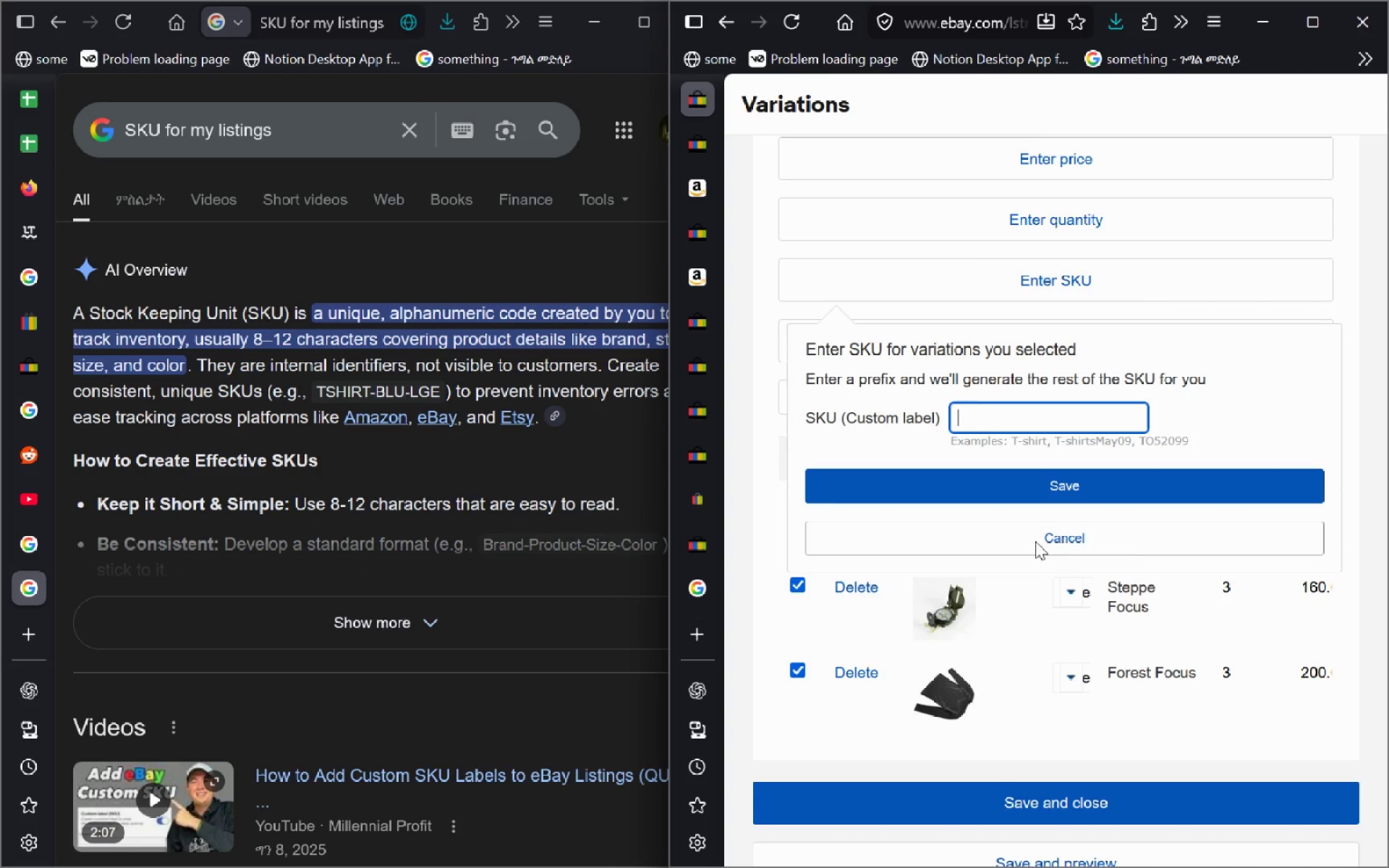 
wait(16.58)
 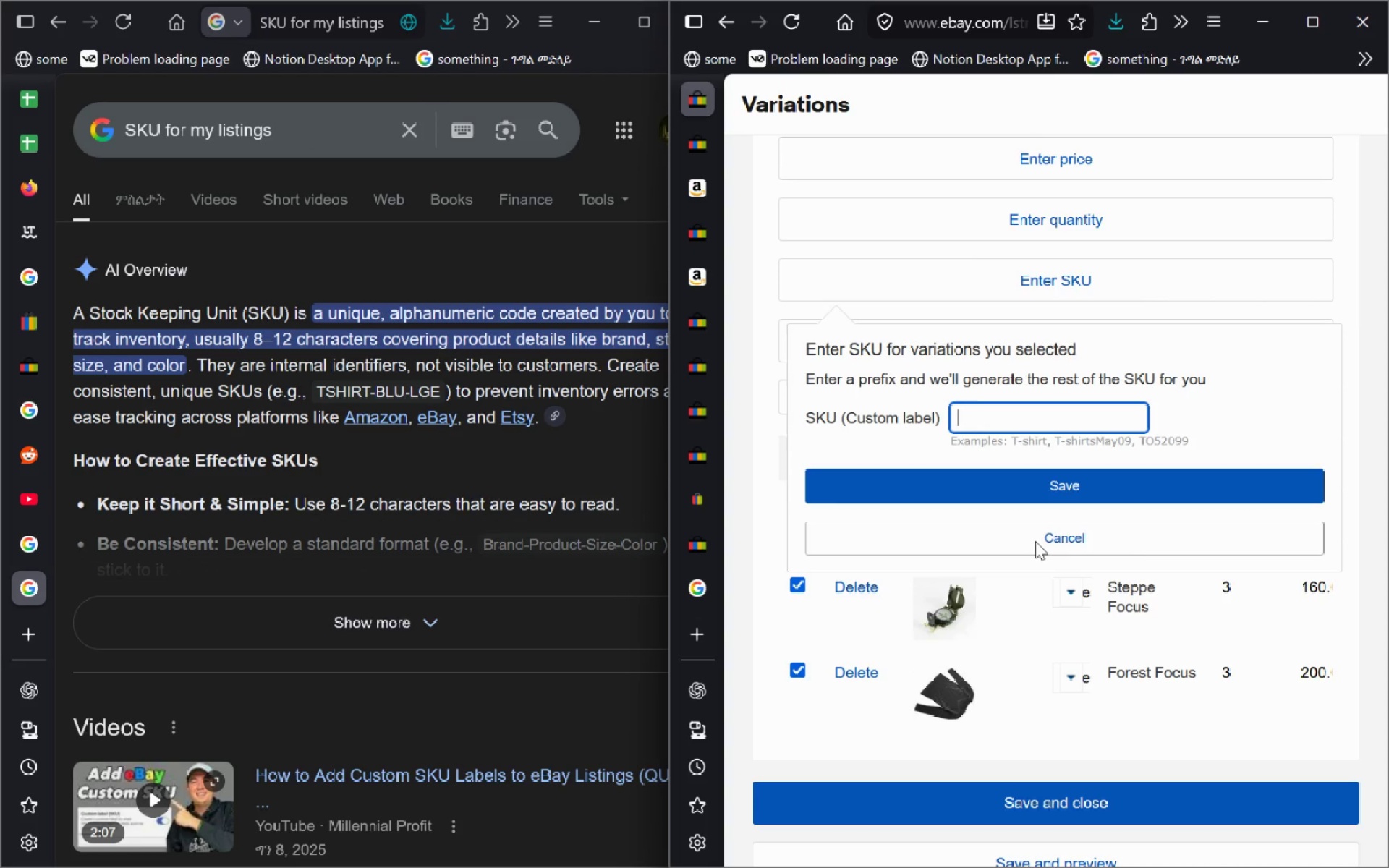 
type(Alpine-)
key(Tab)
key(Tab)
 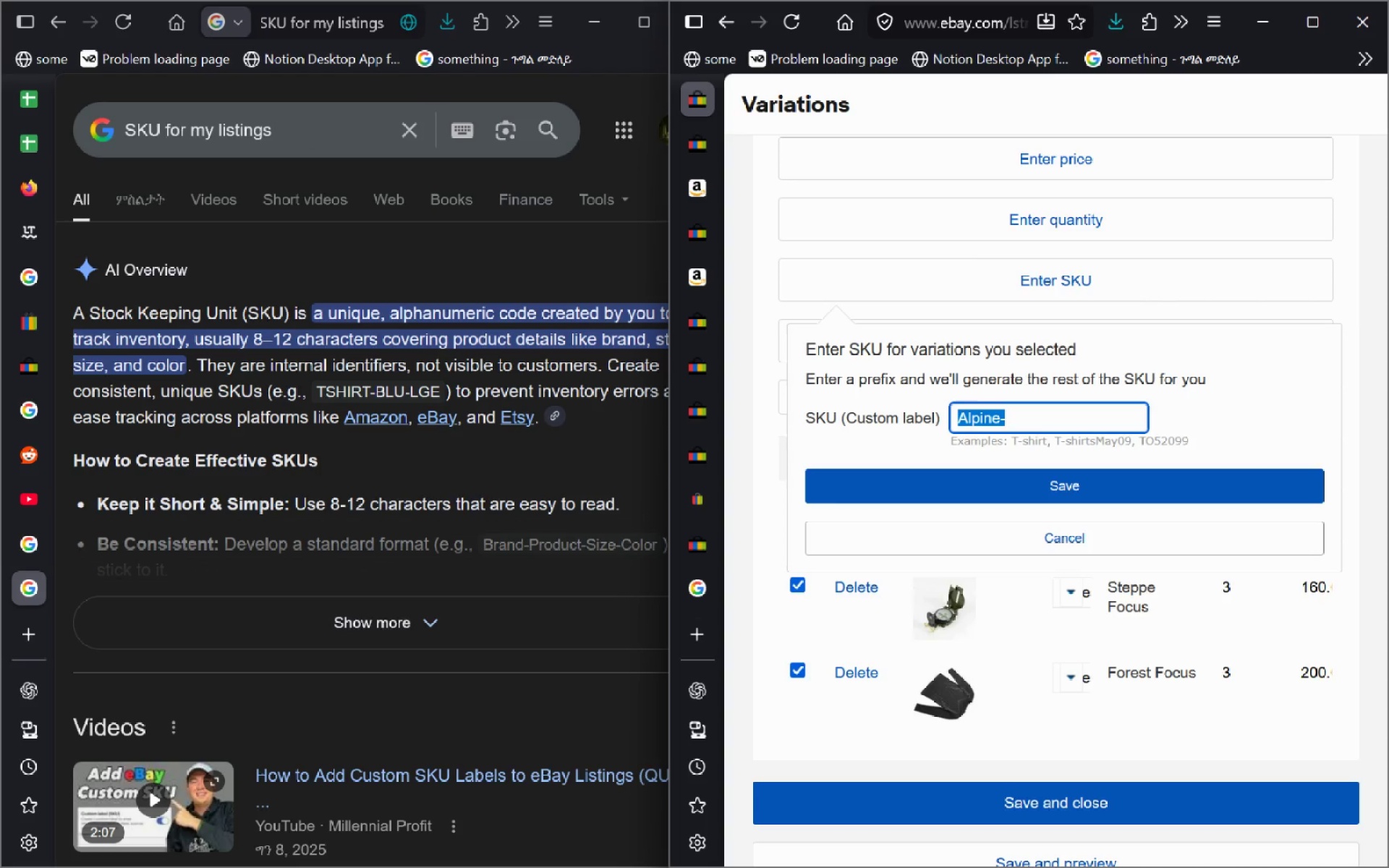 
key(ArrowRight)
 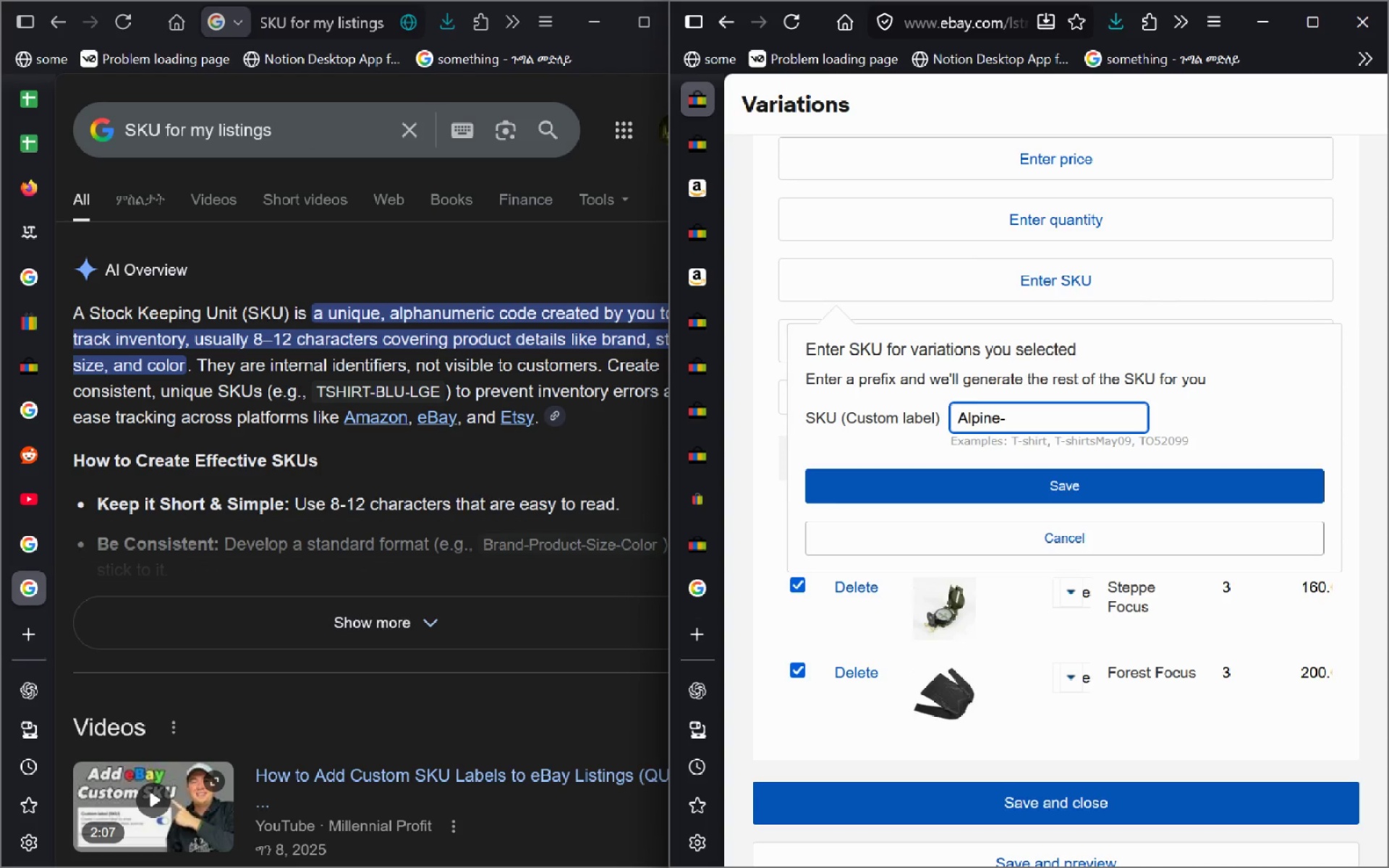 
key(Backspace)
 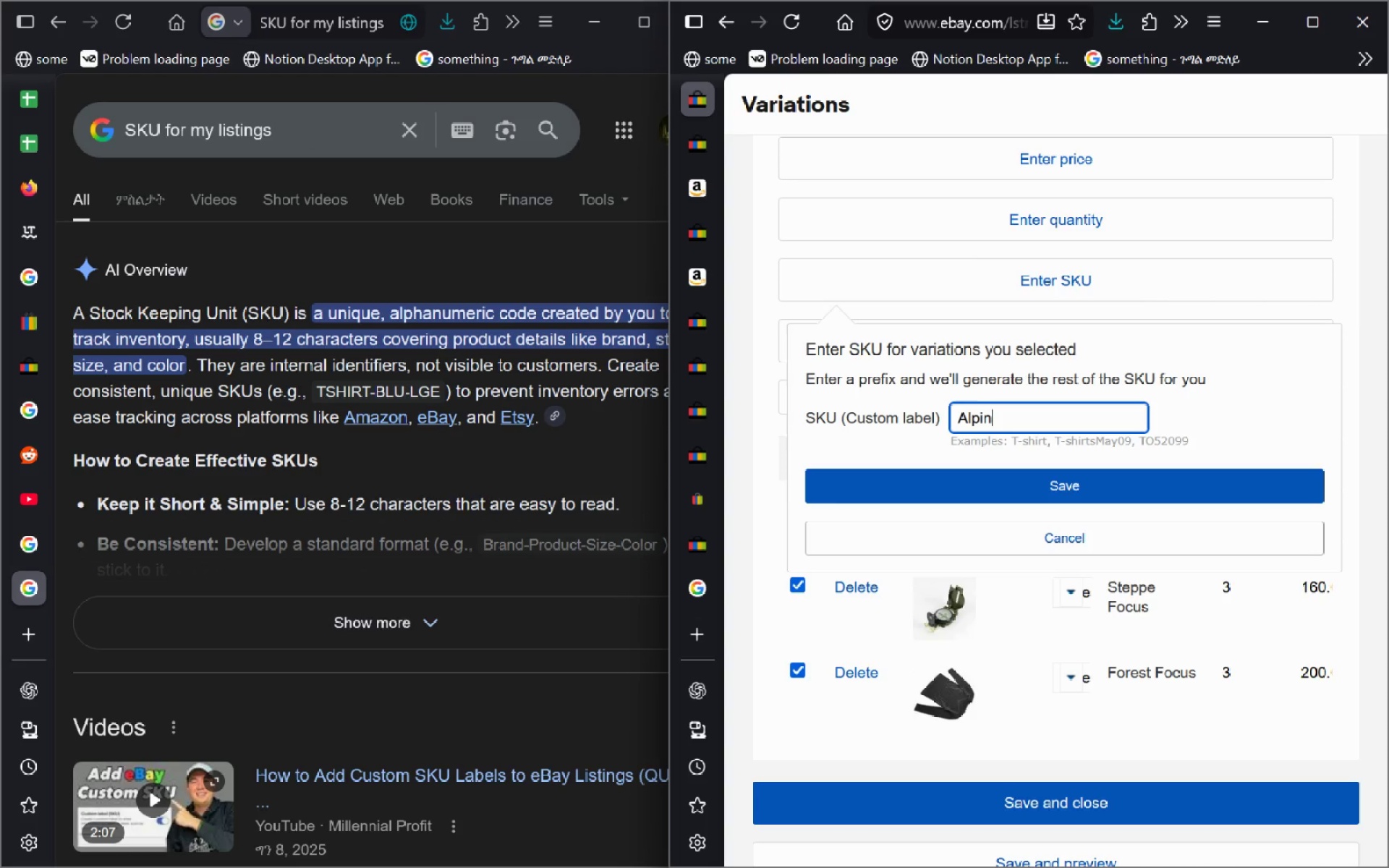 
key(Backspace)
 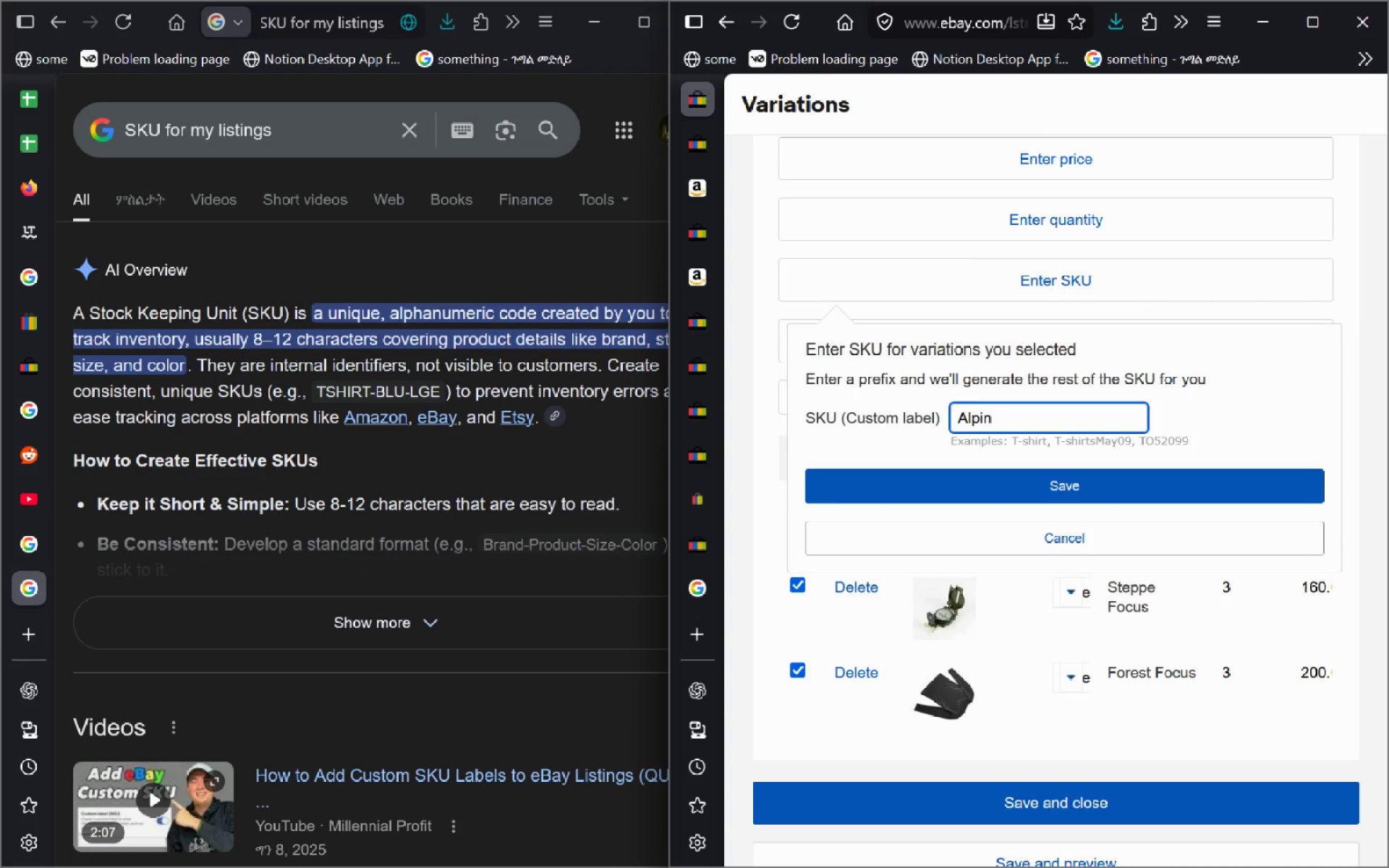 
key(Control+ControlLeft)
 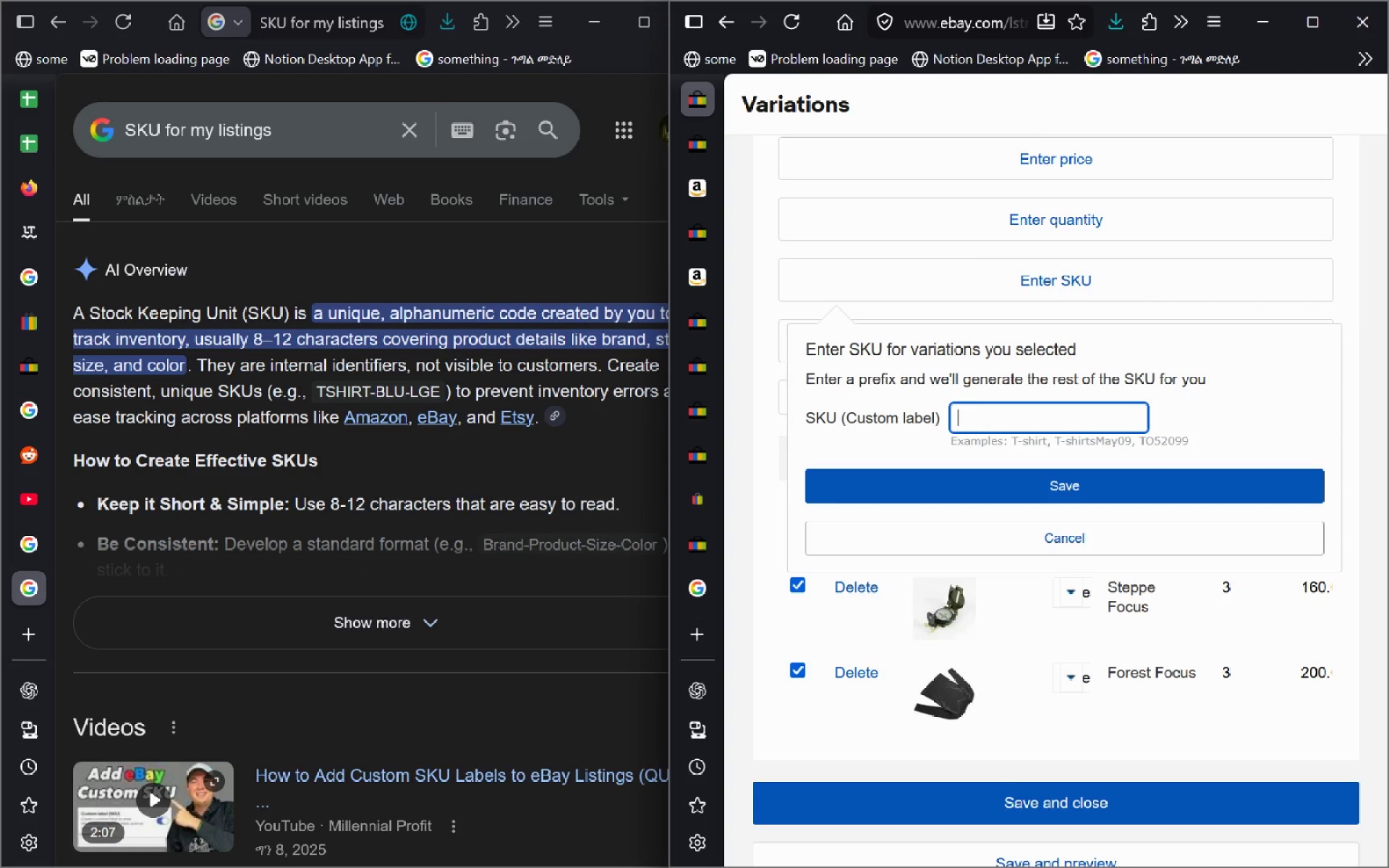 
key(Control+Backspace)
 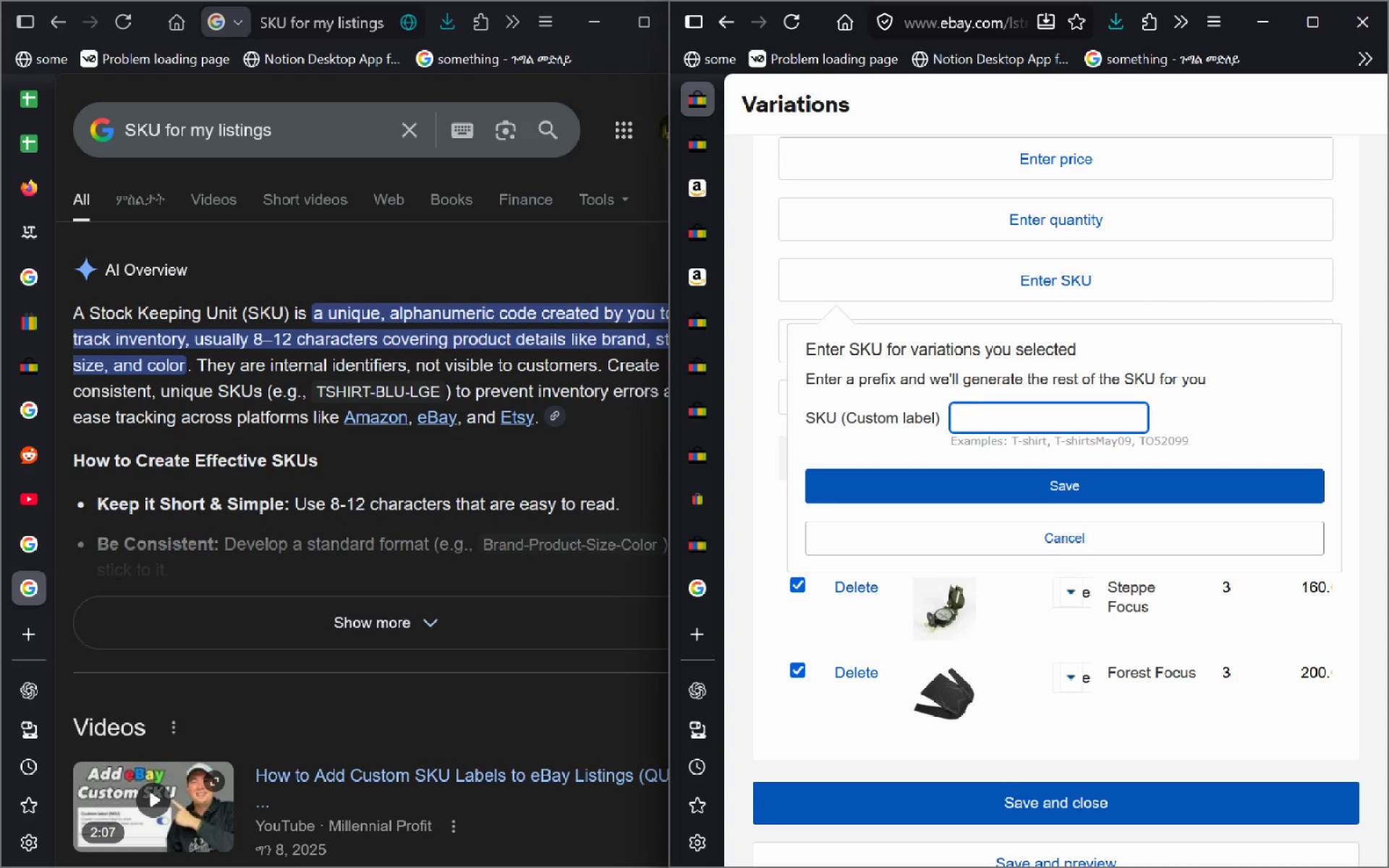 
type(E)
key(Backspace)
type(Expe)
 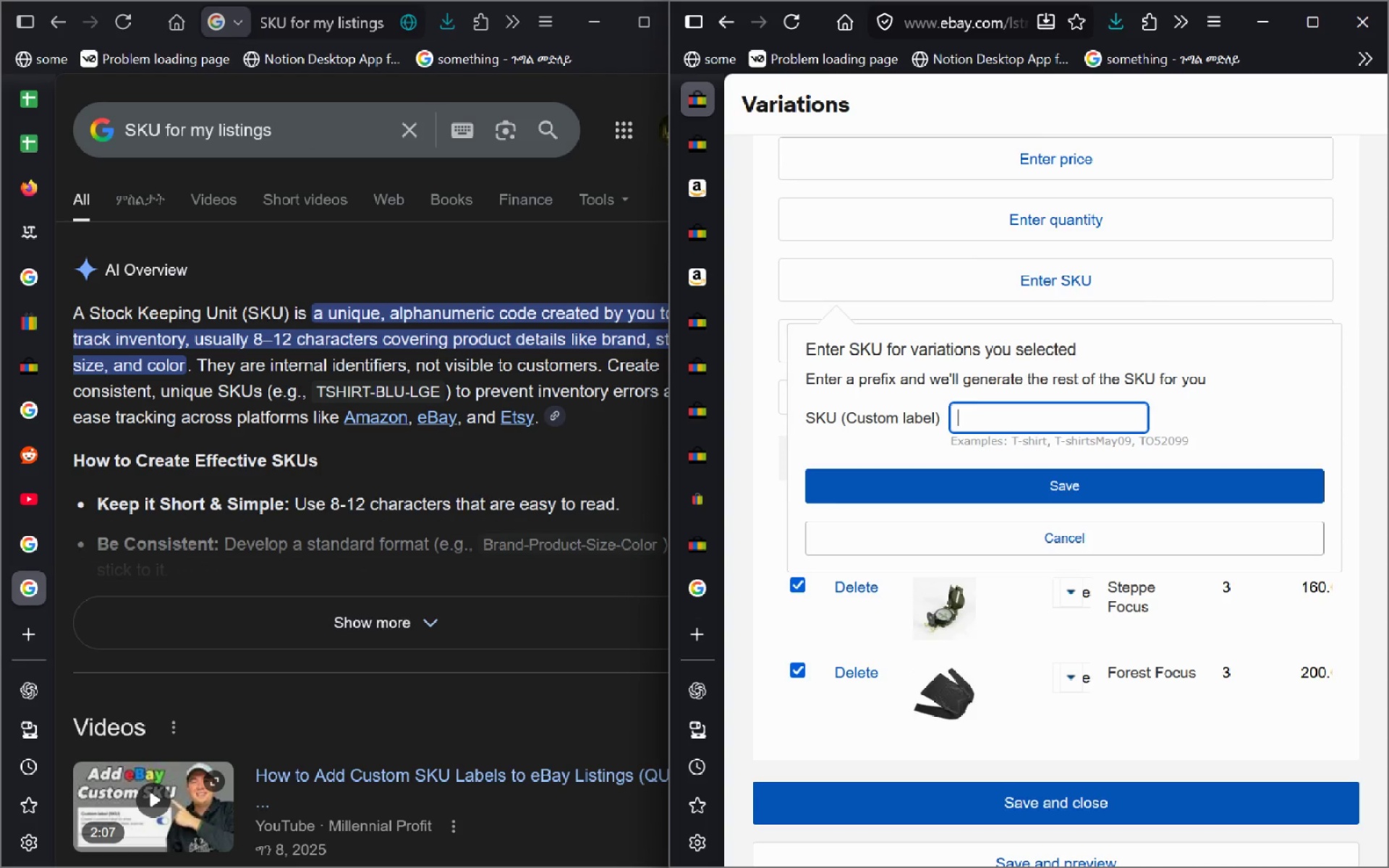 
 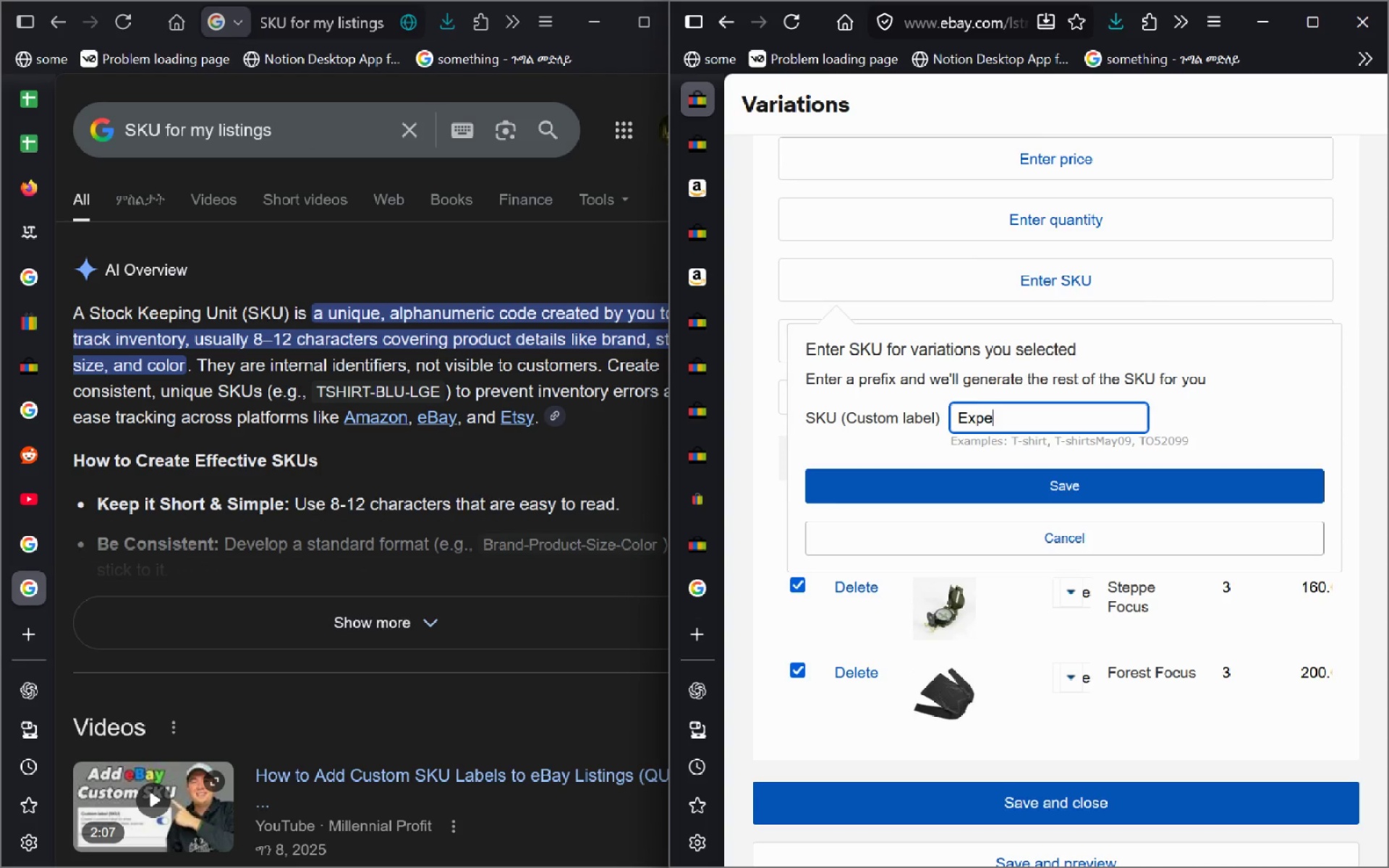 
key(Control+ControlLeft)
 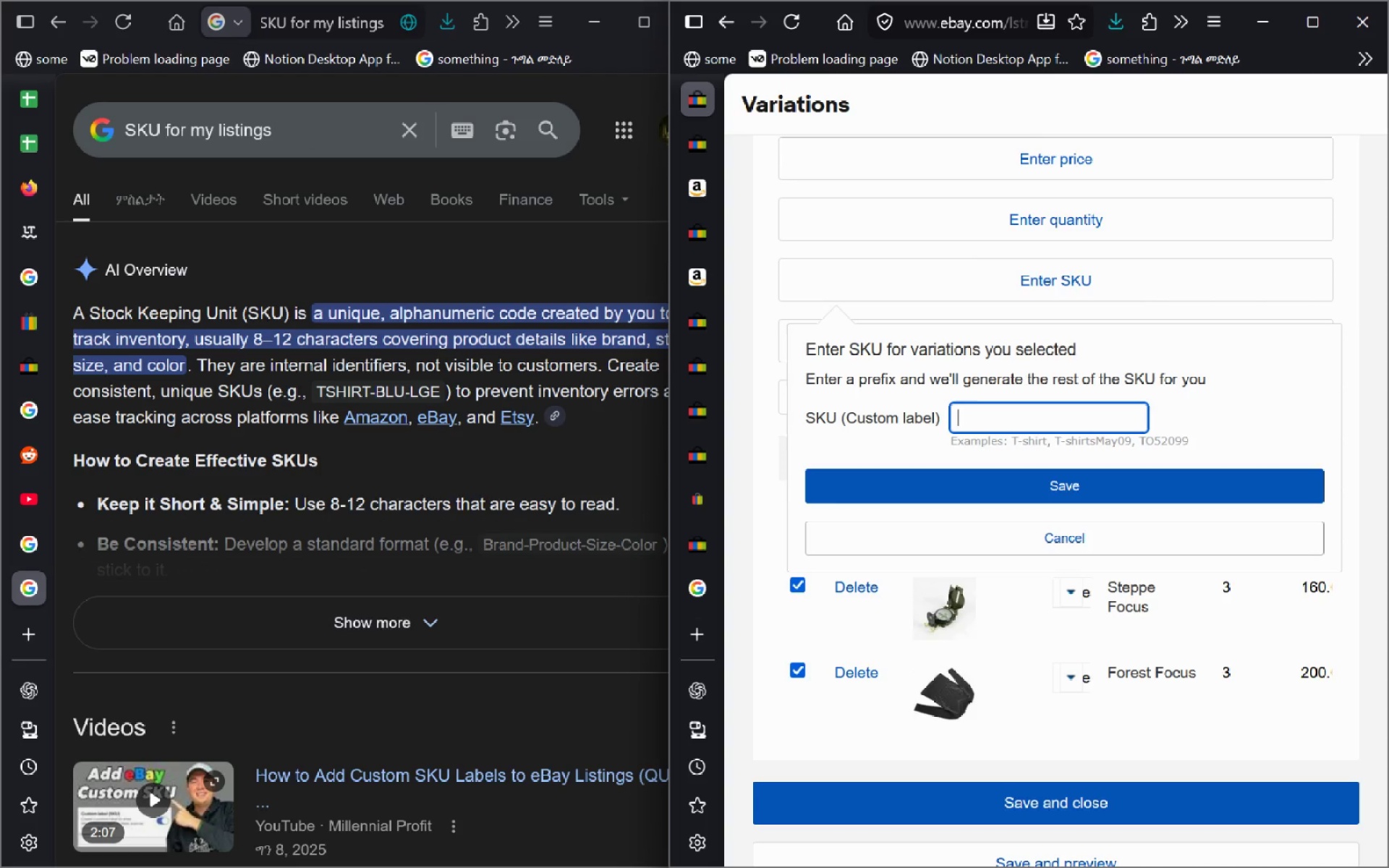 
key(Control+Backspace)
 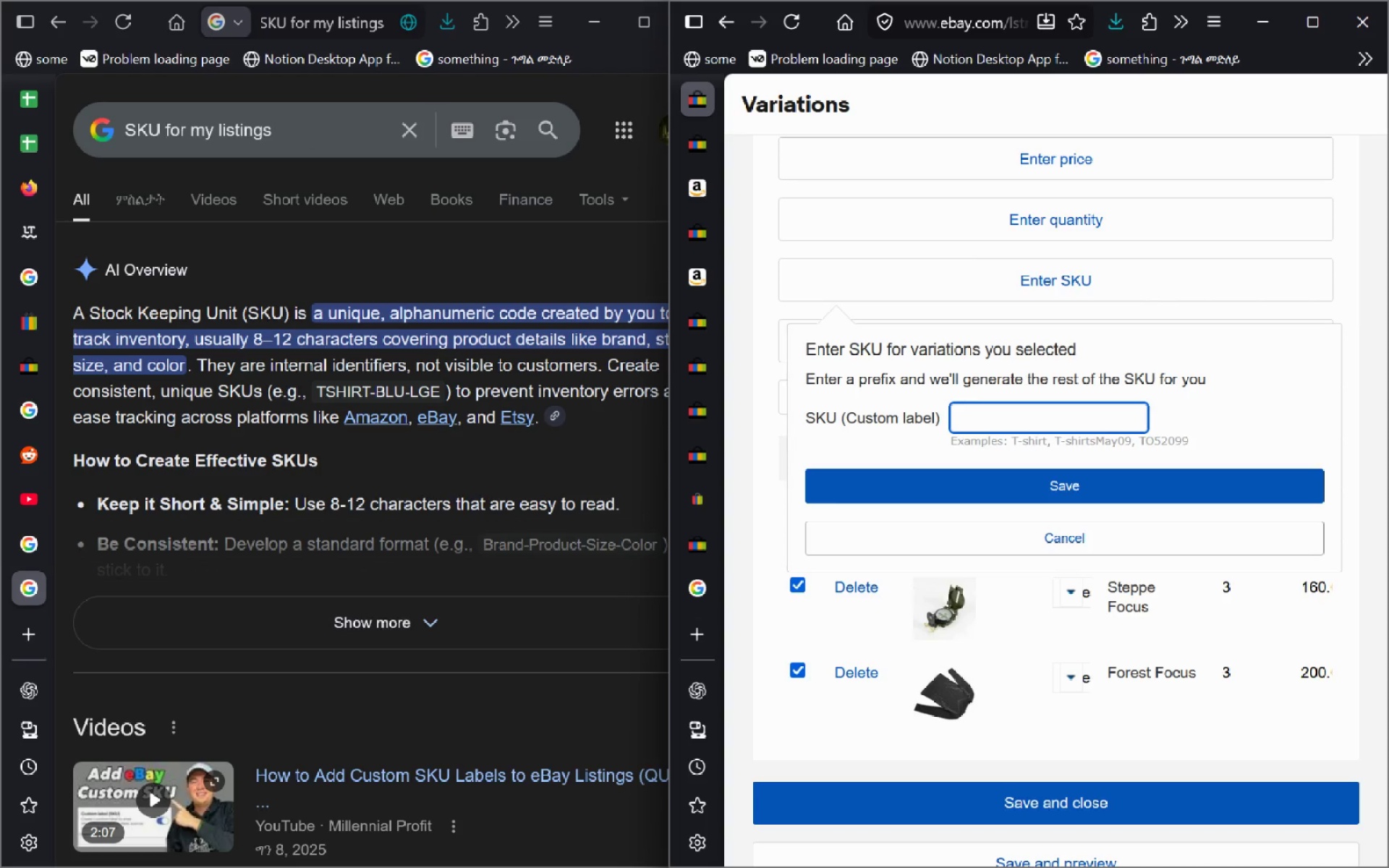 
type(P)
key(Backspace)
type(Expei)
key(Backspace)
type(dition)
 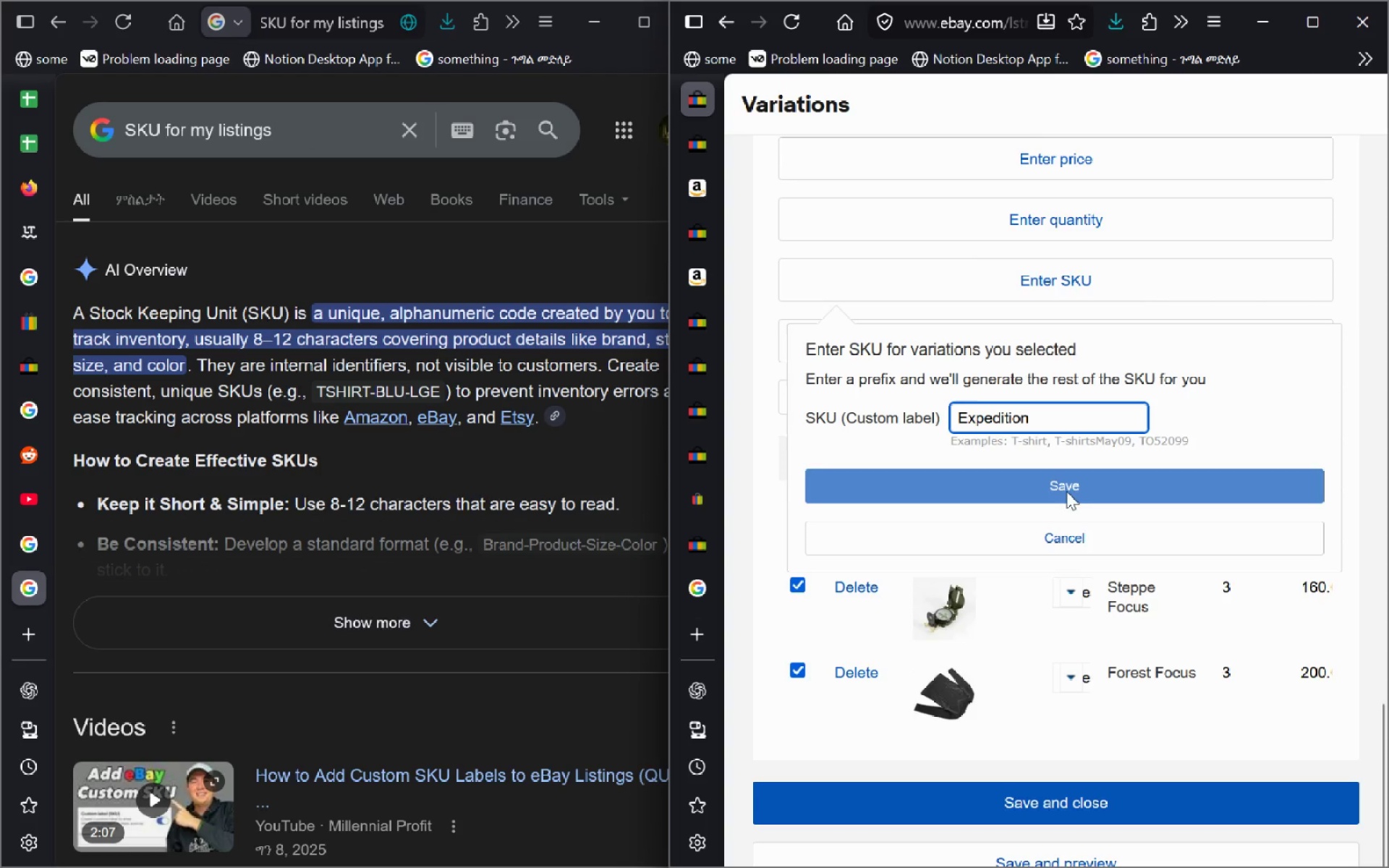 
left_click([1066, 488])
 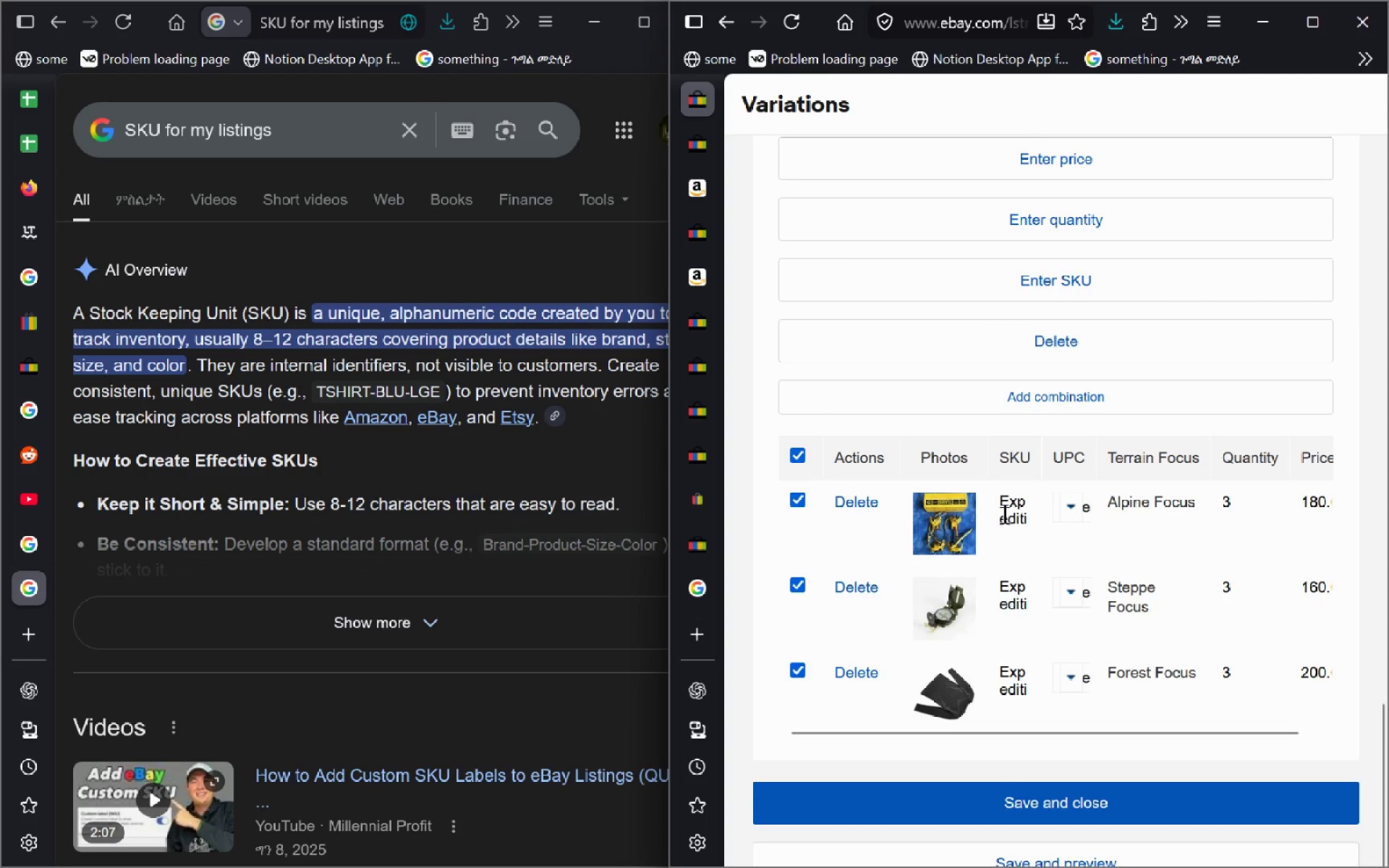 
double_click([1010, 507])
 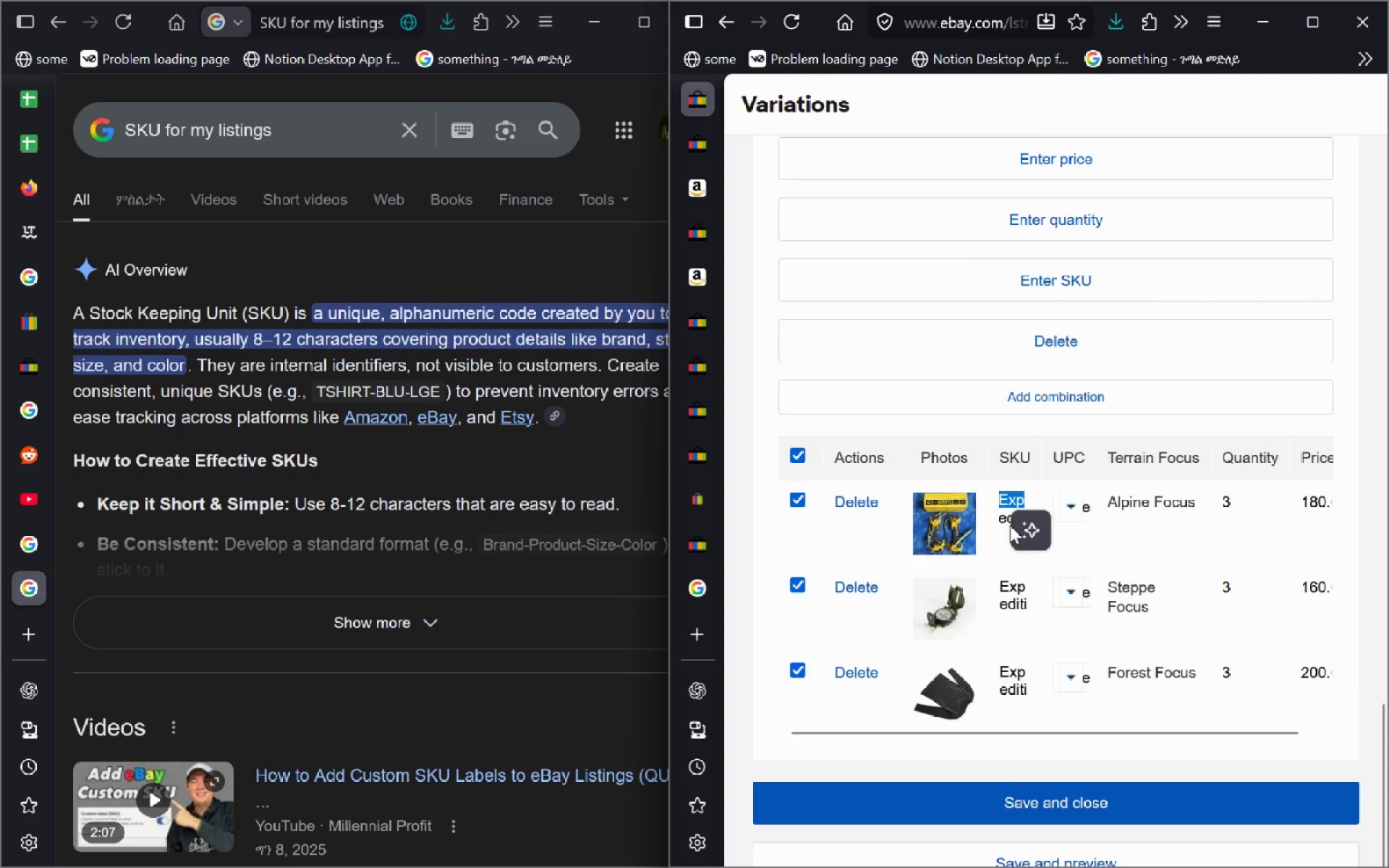 
left_click([991, 515])
 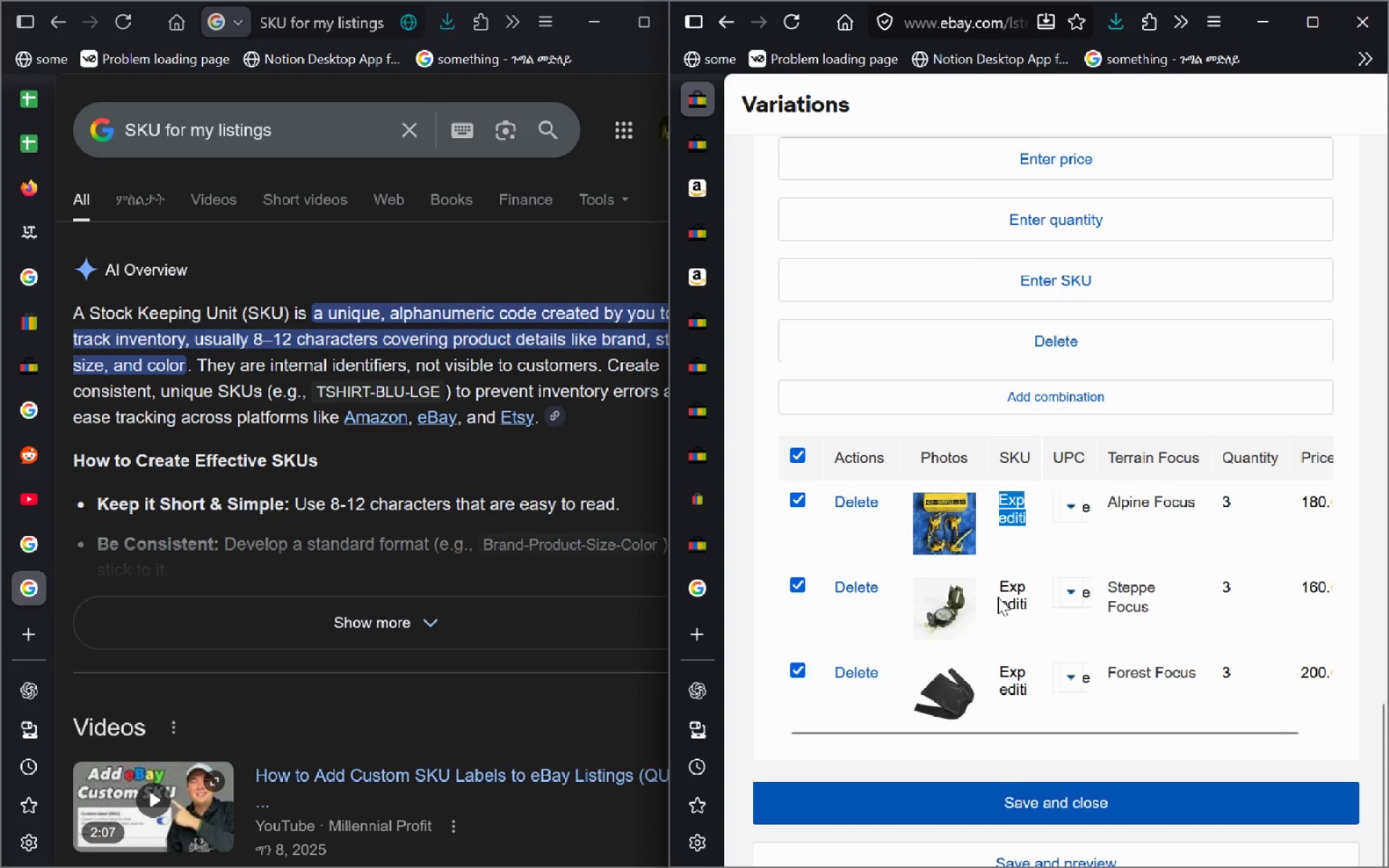 
key(Control+T)
 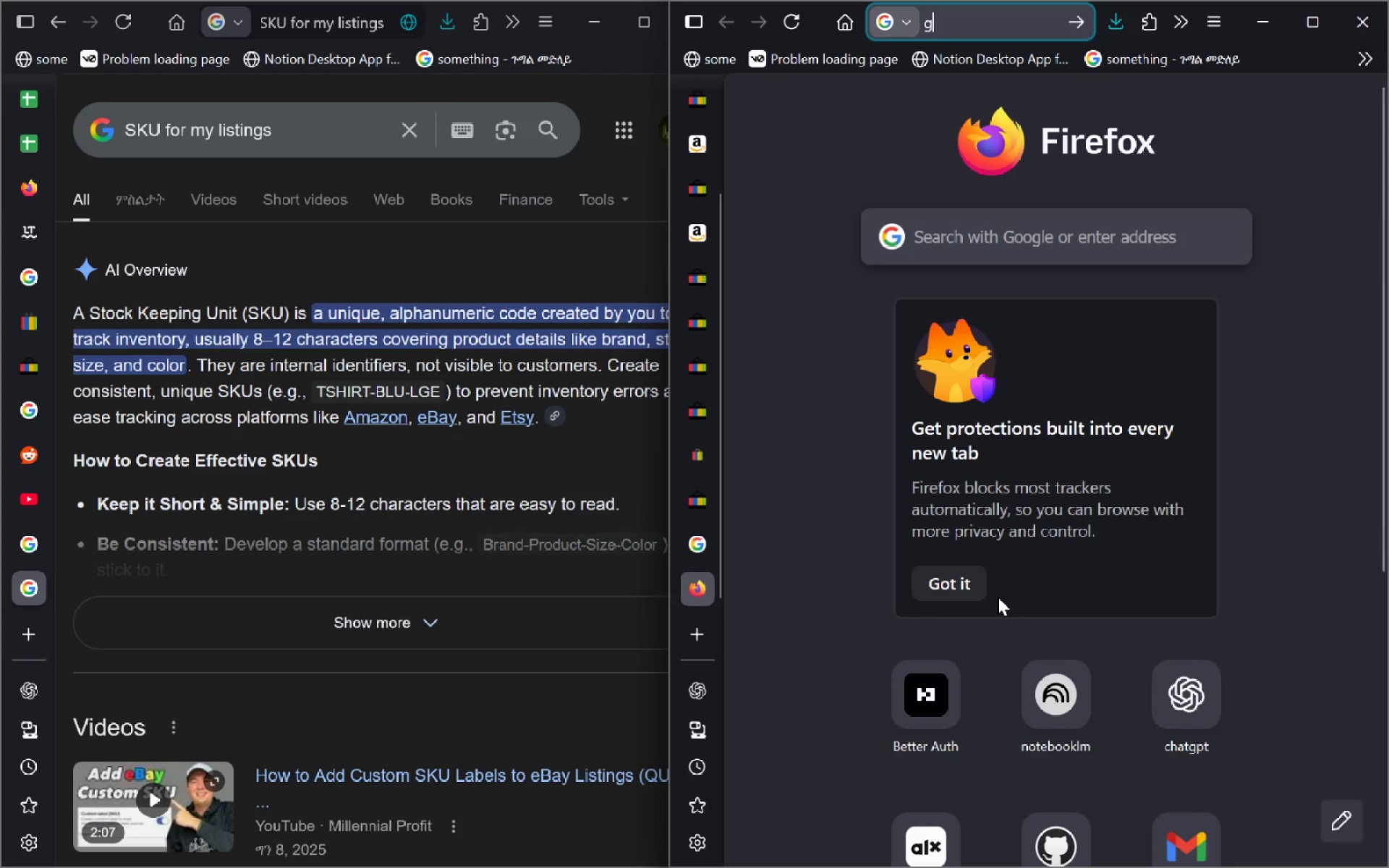 
type(generate a sku or)
key(Backspace)
key(Backspace)
type(for patagonia surivavl kit)
 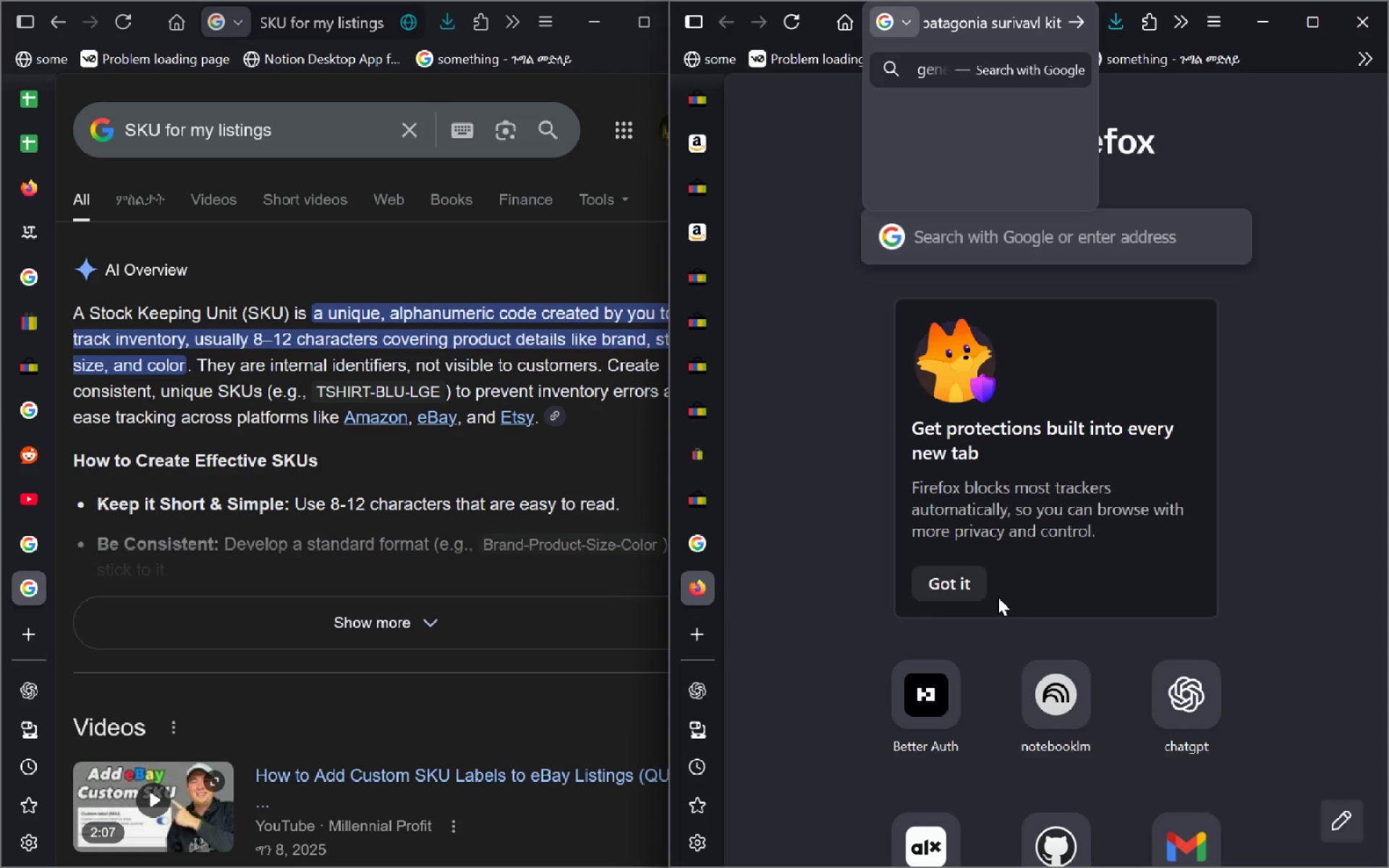 
key(Enter)
 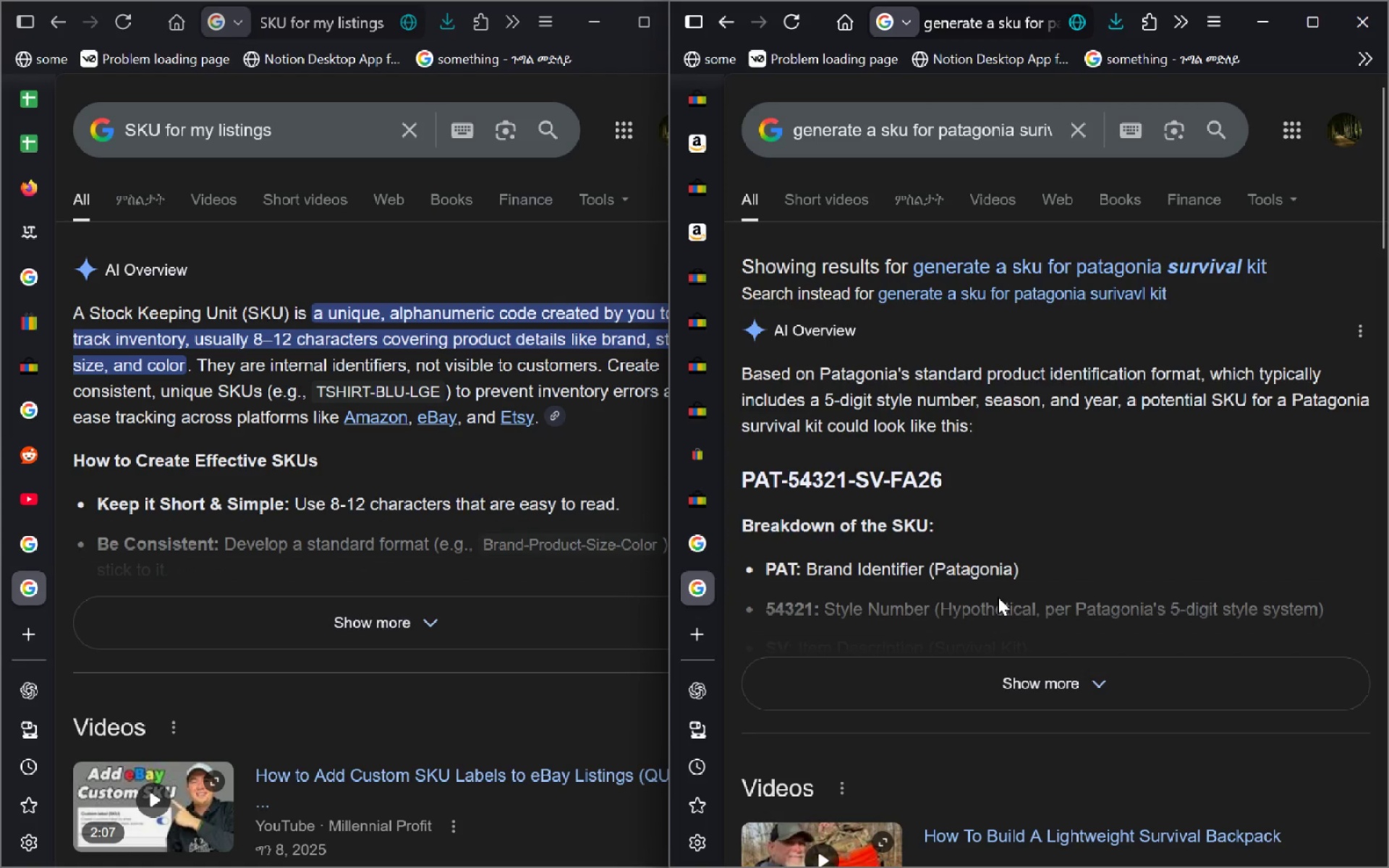 
mouse_move([964, 461])
 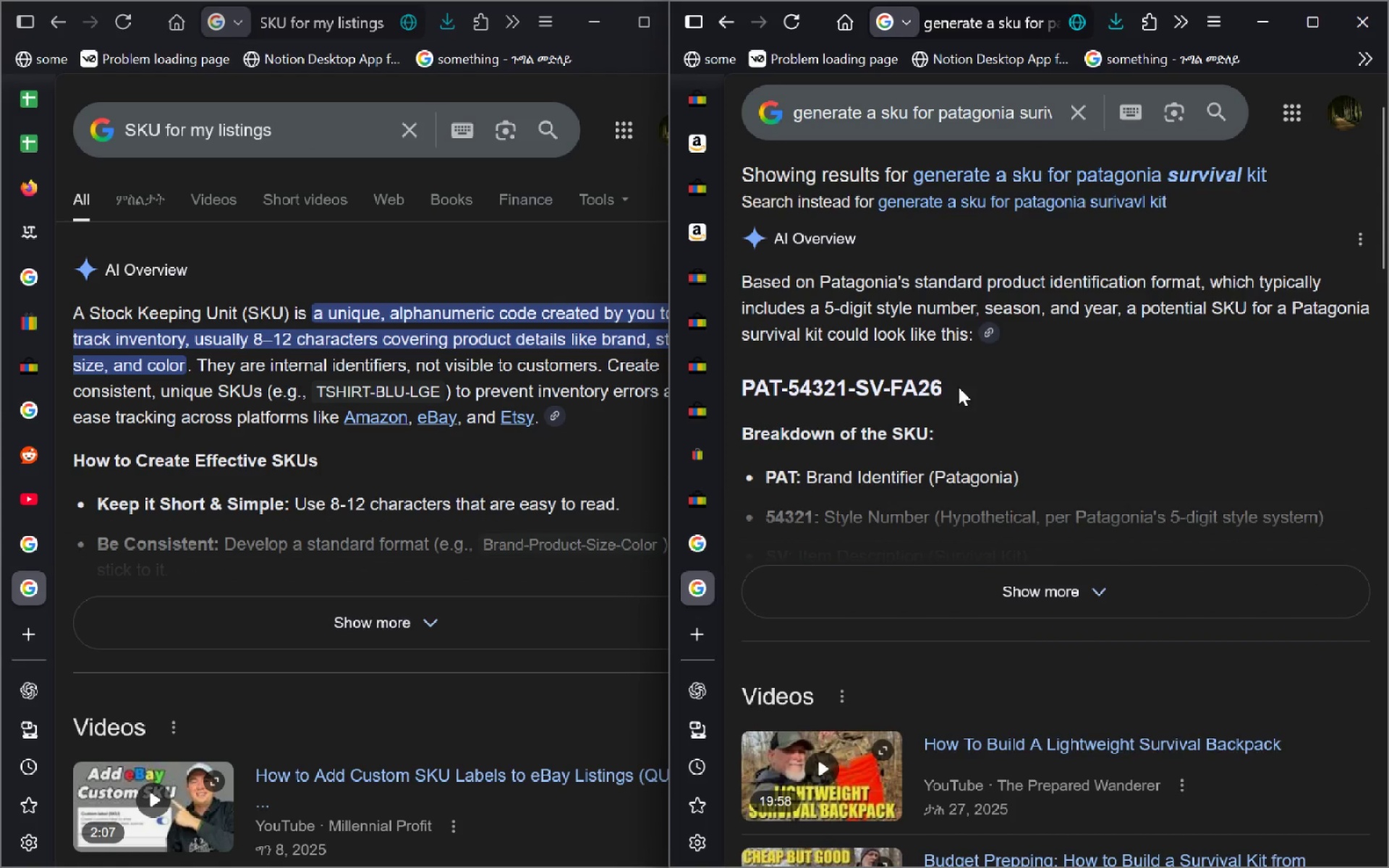 
left_click_drag(start_coordinate=[959, 387], to_coordinate=[753, 386])
 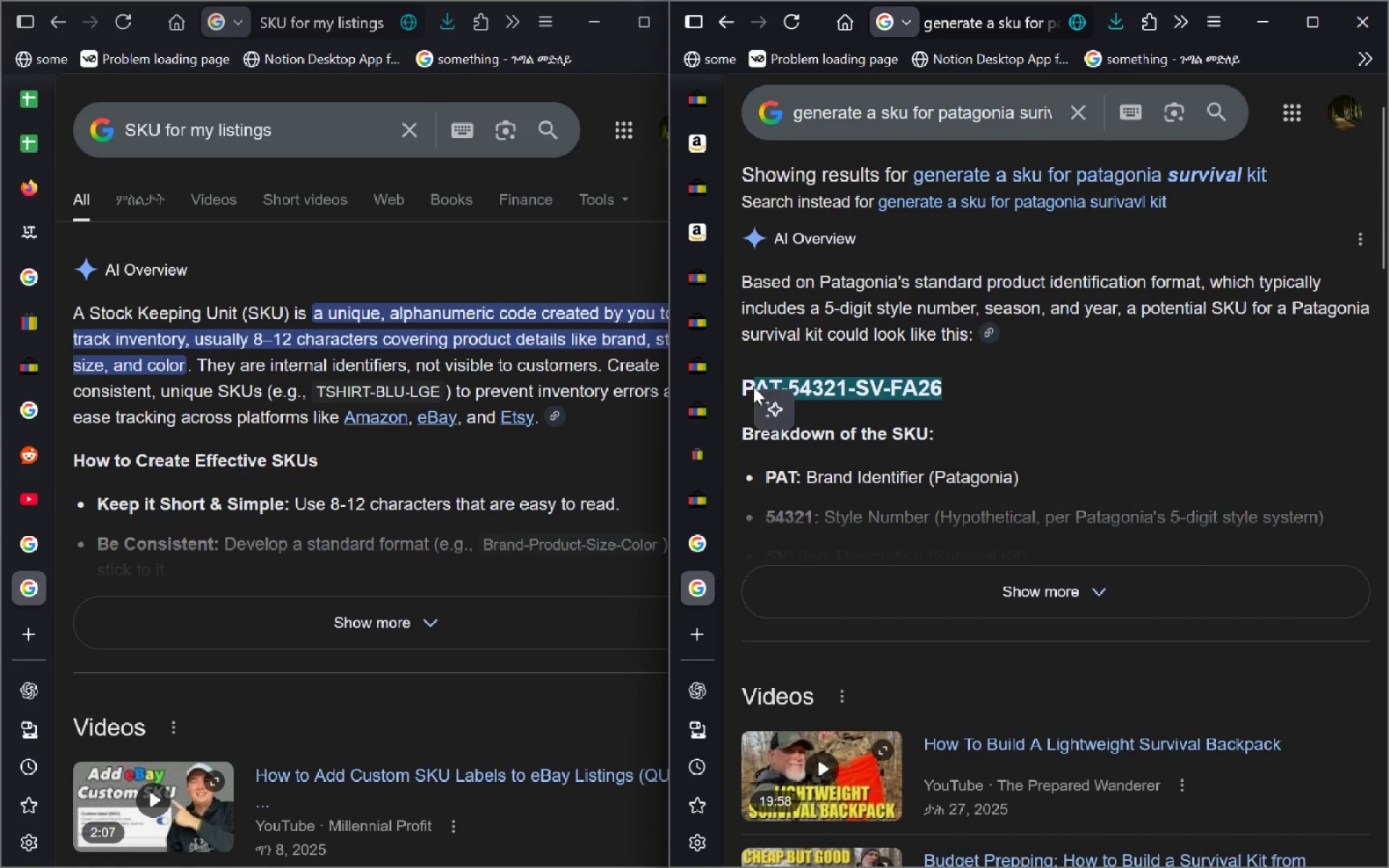 
key(Shift+ShiftLeft)
 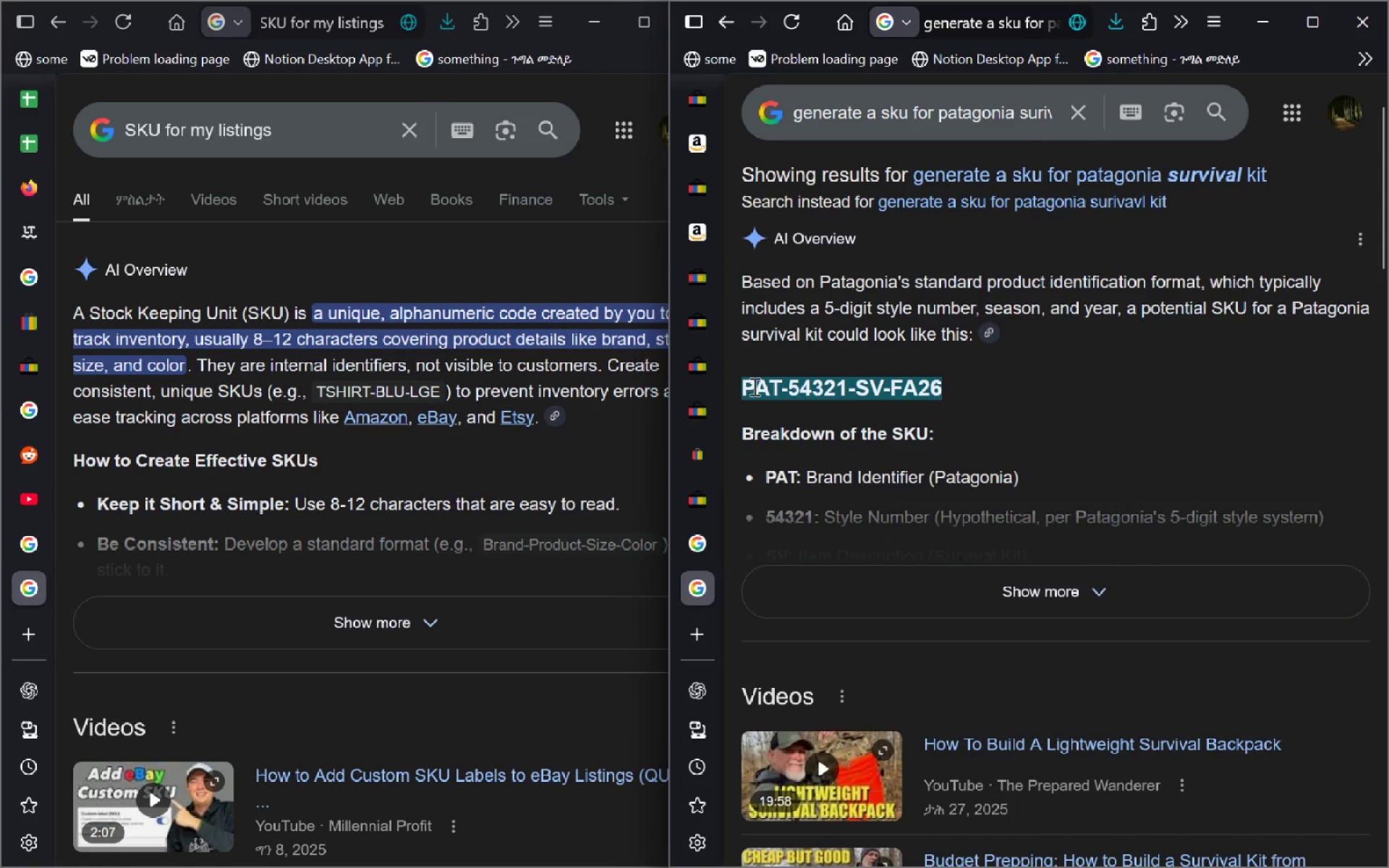 
key(Shift+ArrowLeft)
 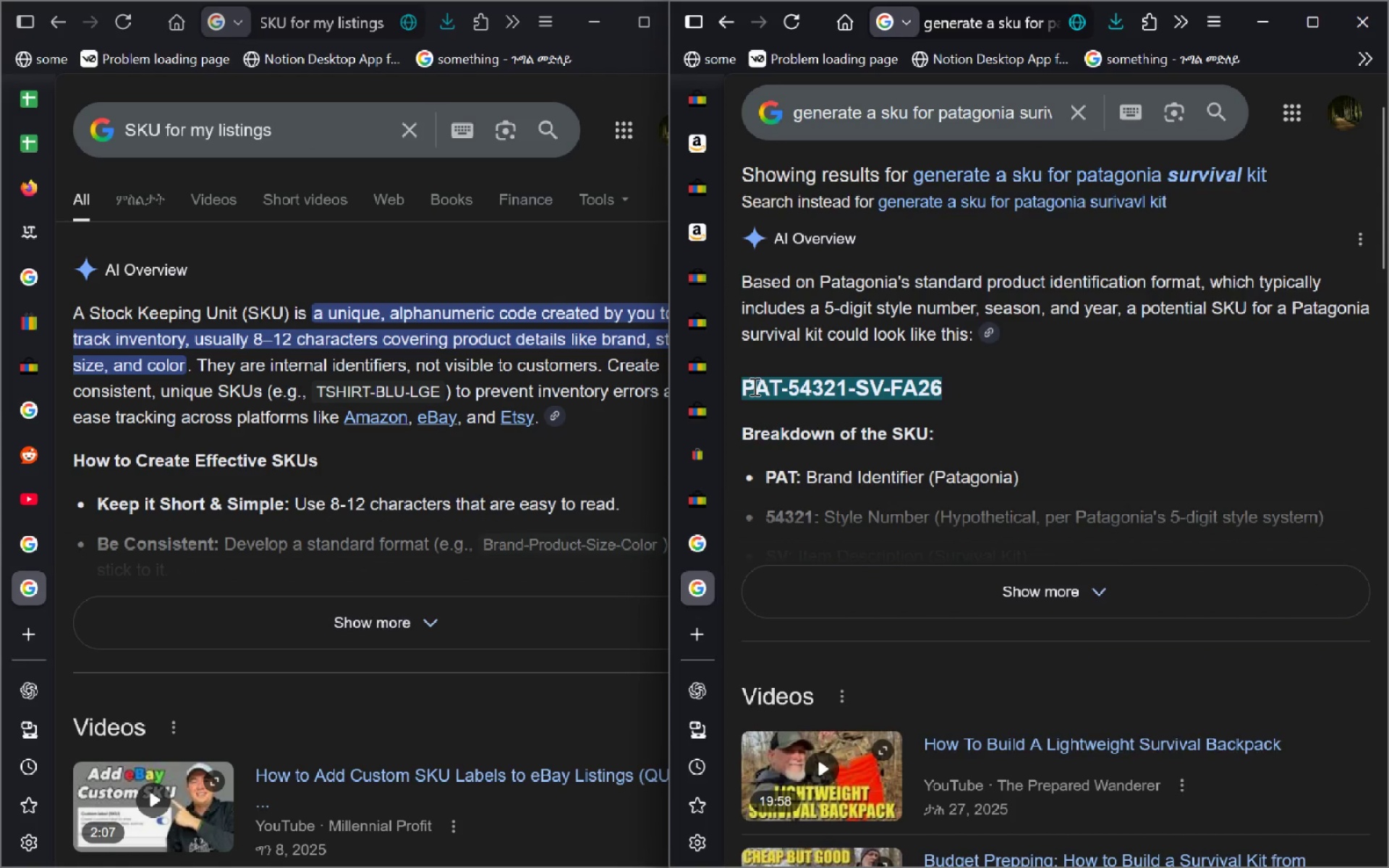 
key(Control+C)
 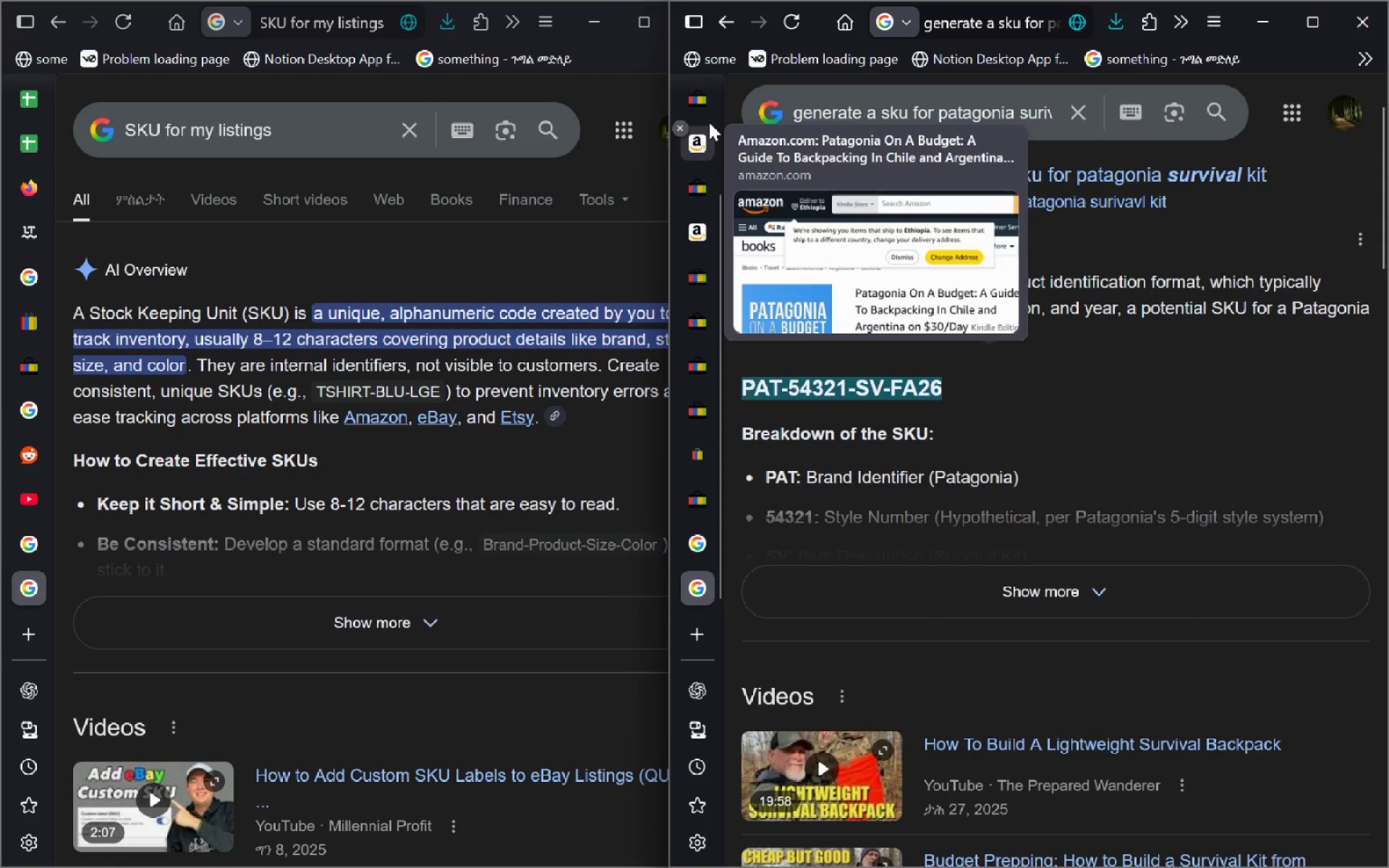 
left_click([708, 98])
 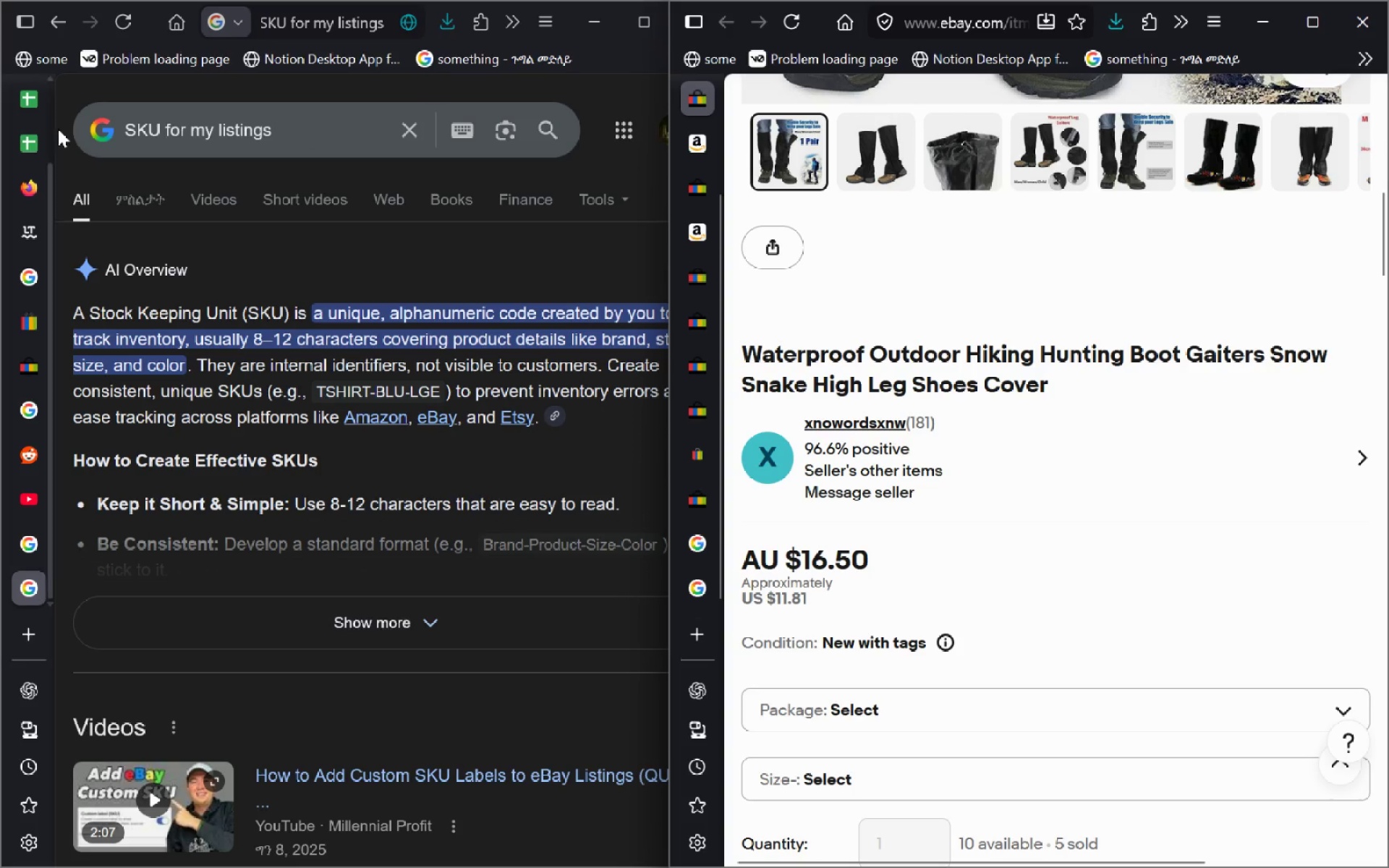 
left_click([27, 136])
 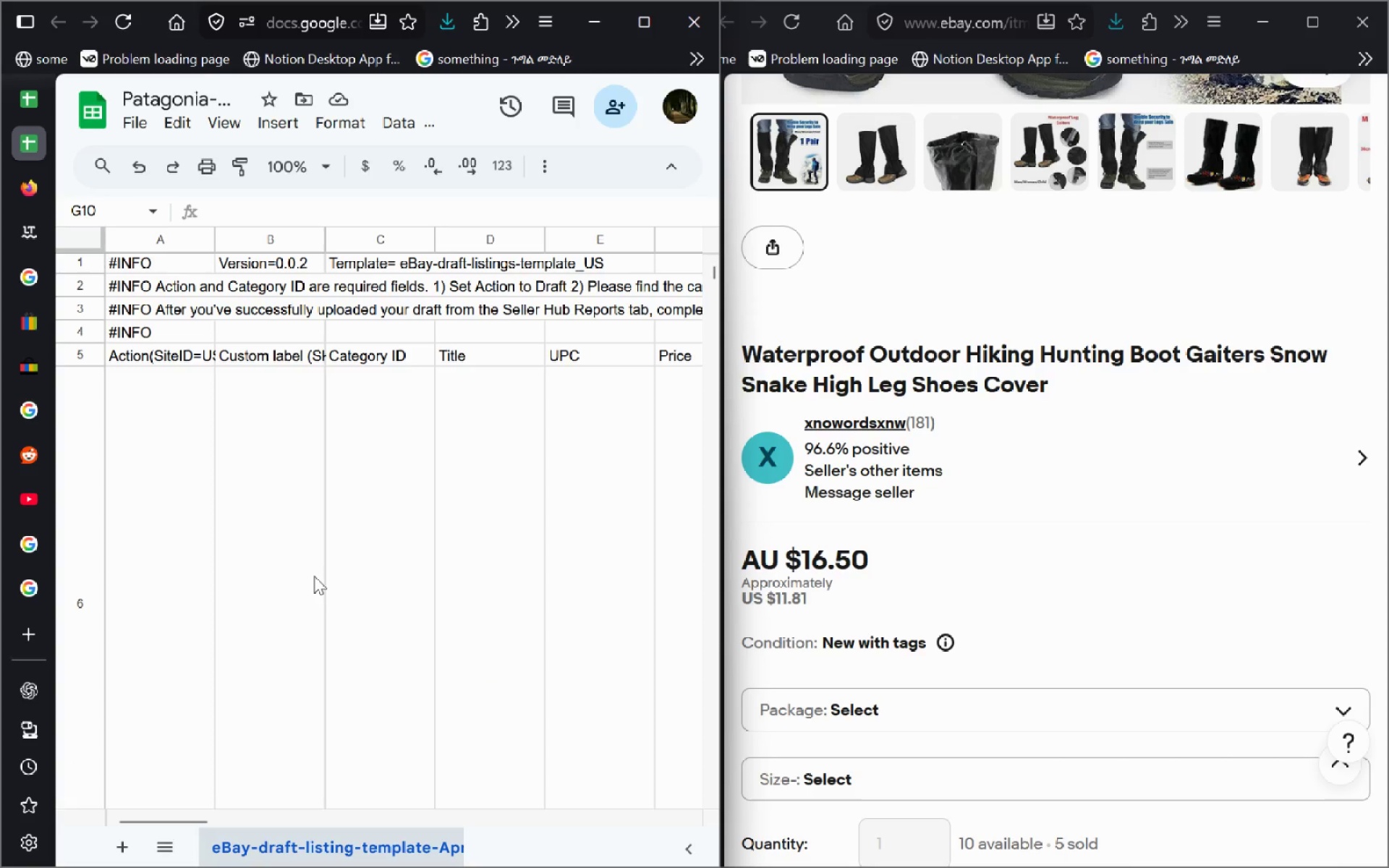 
wait(6.47)
 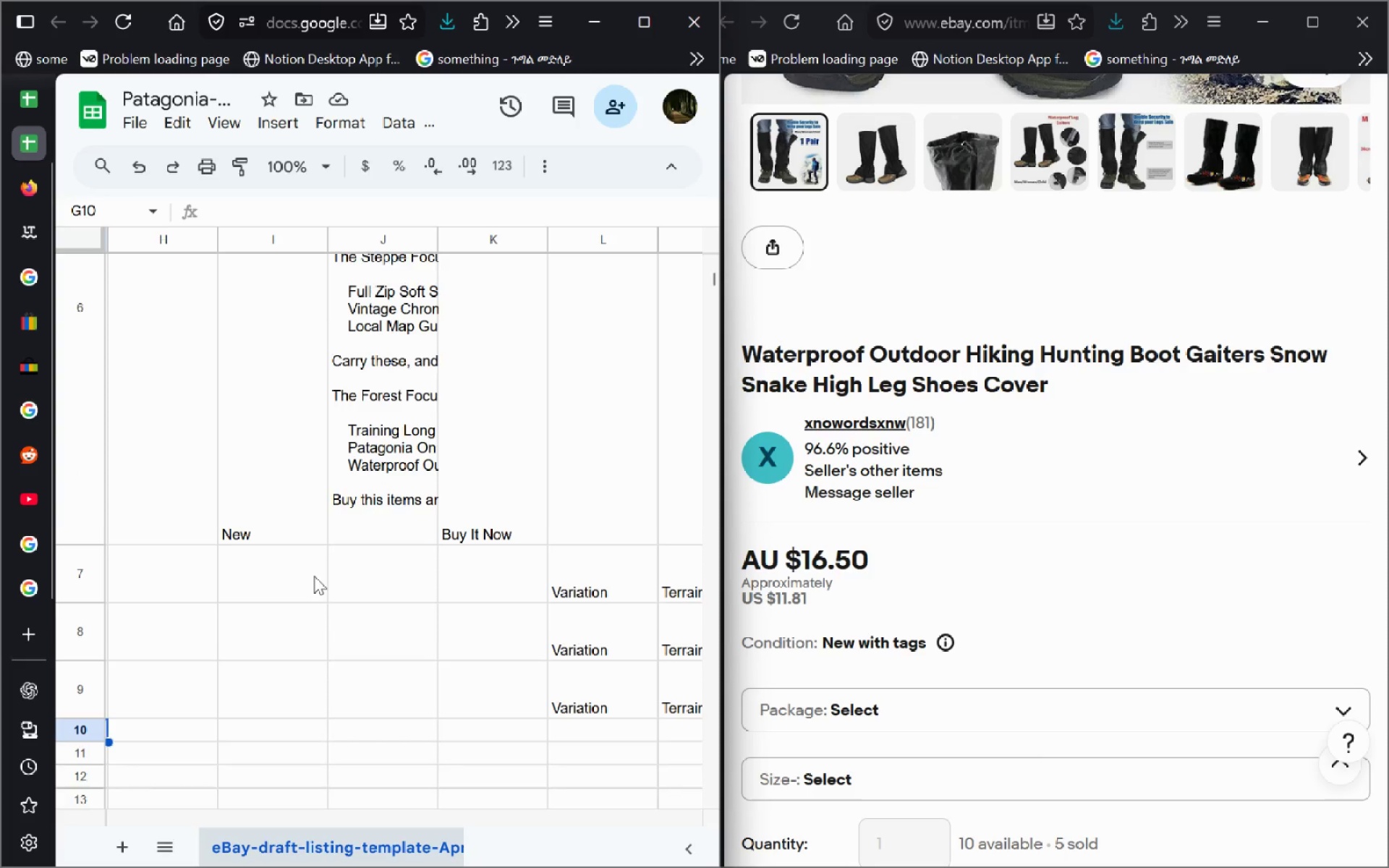 
double_click([269, 352])
 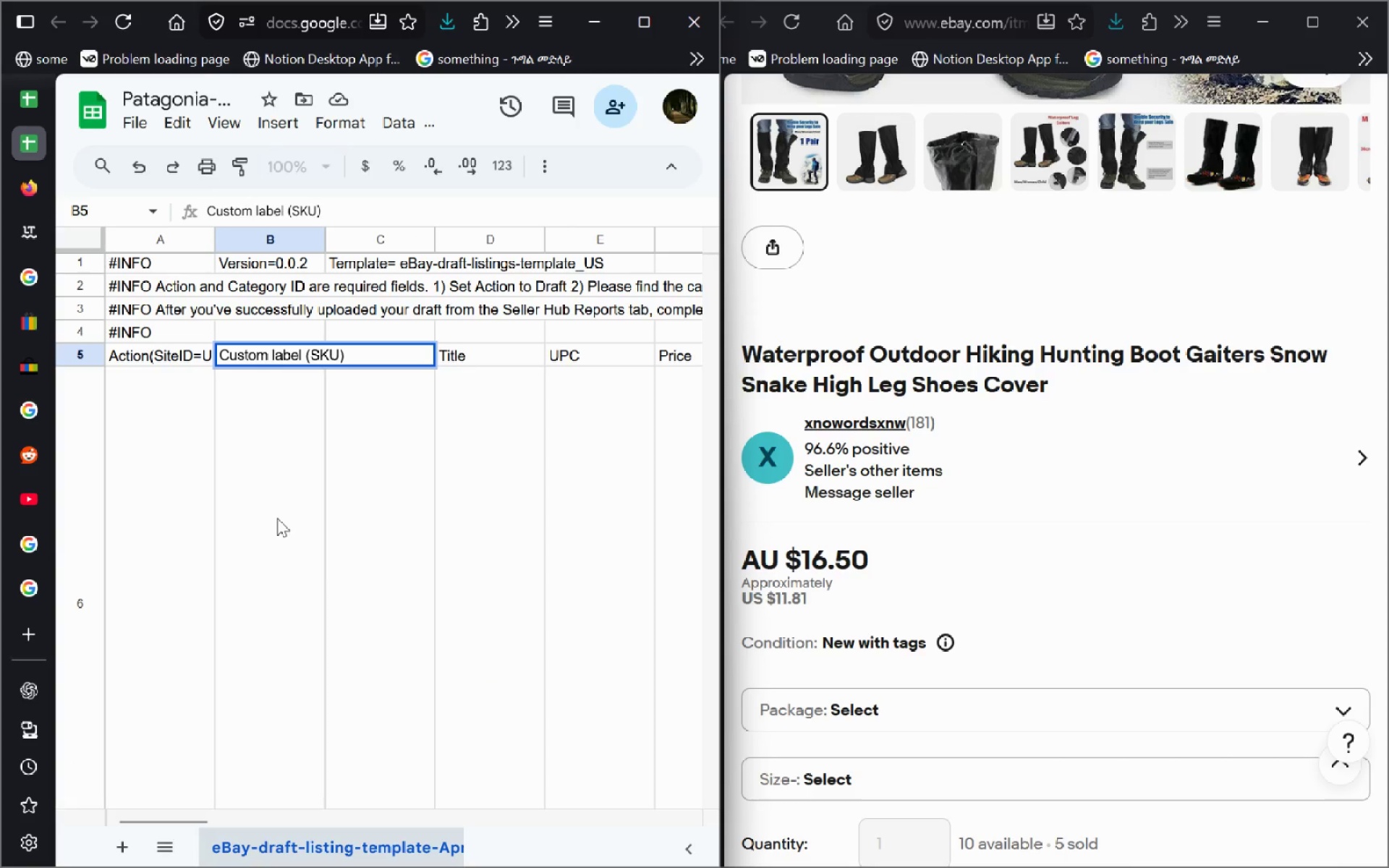 
left_click([277, 518])
 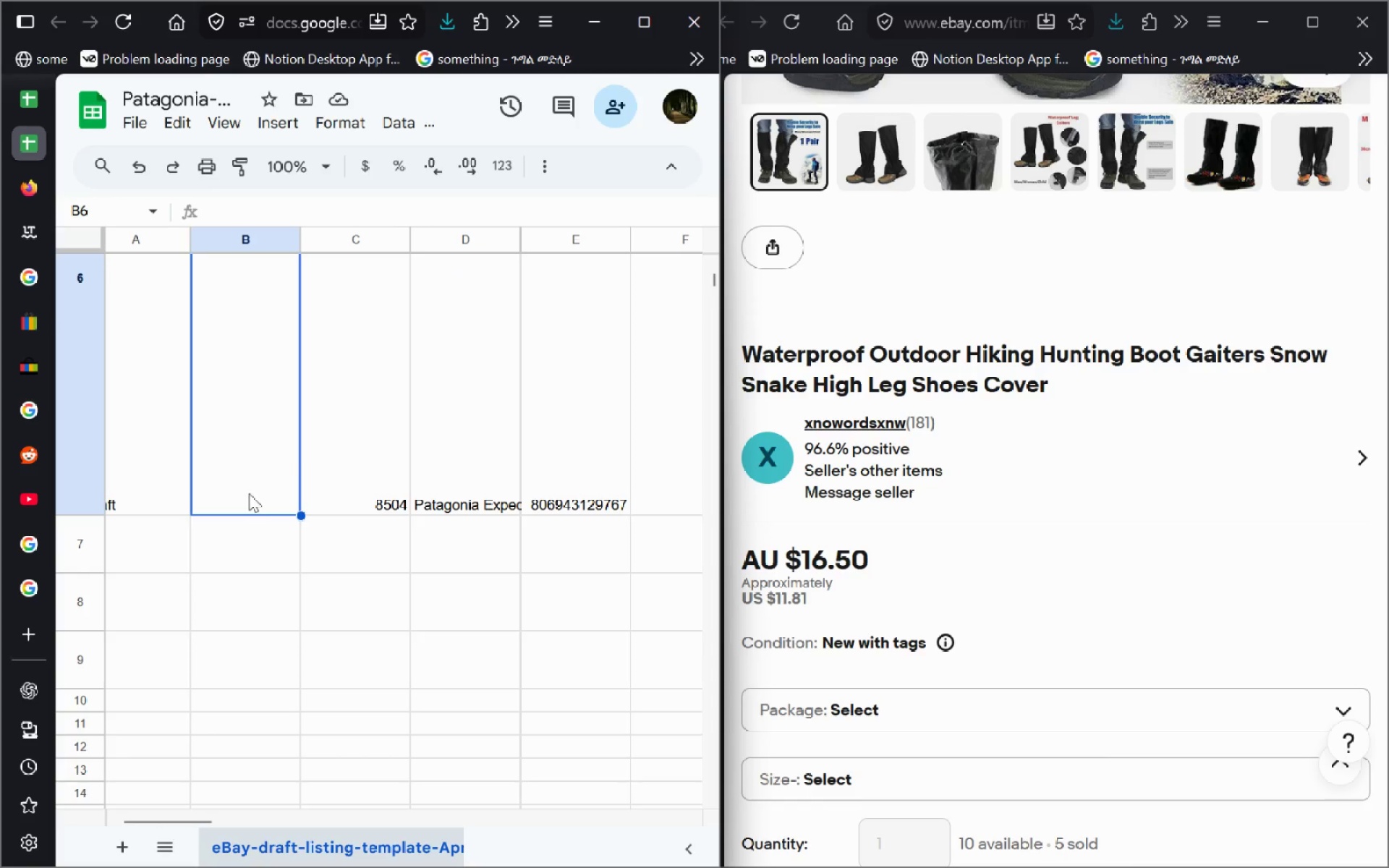 
double_click([249, 493])
 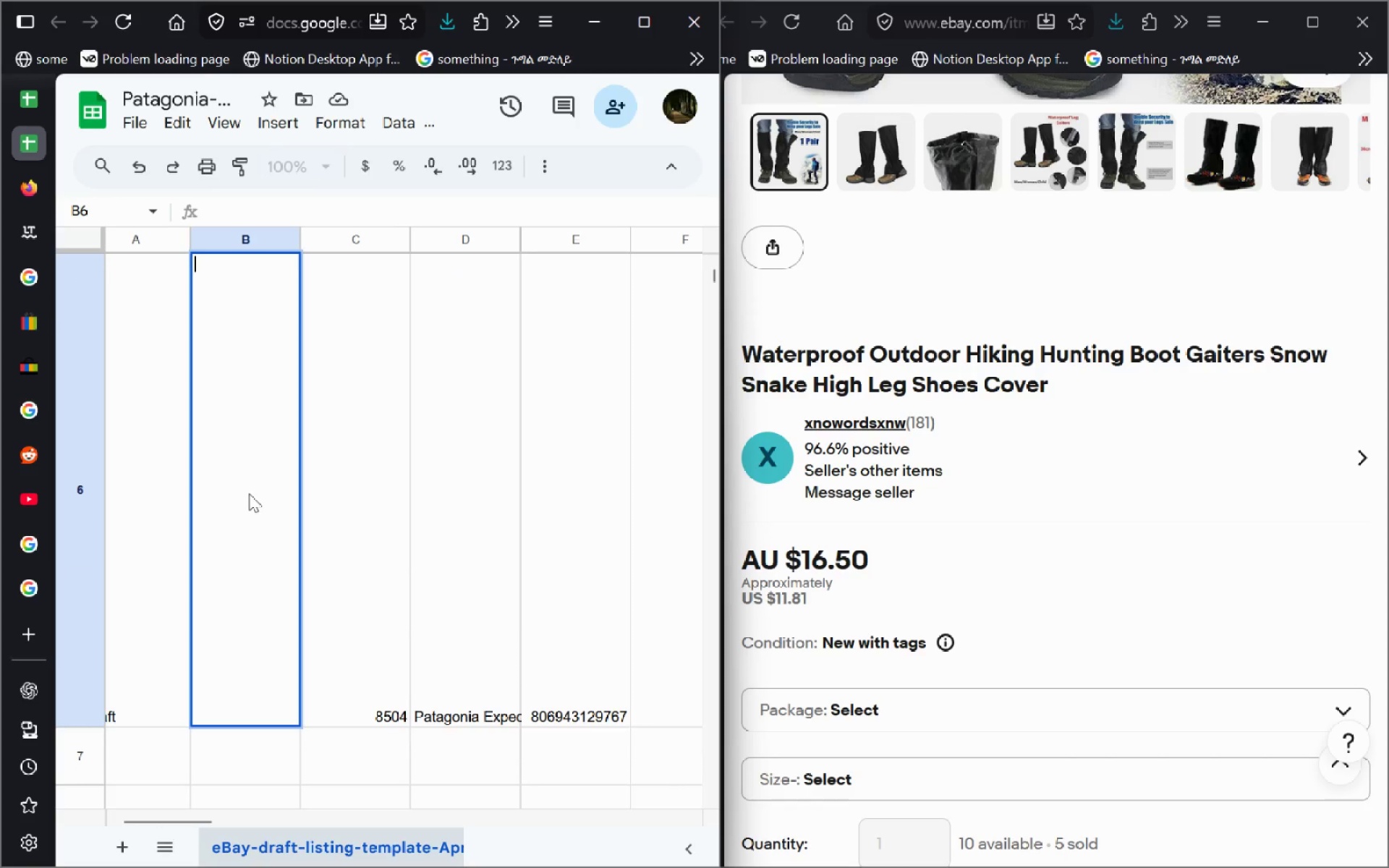 
hold_key(key=ControlLeft, duration=0.5)
 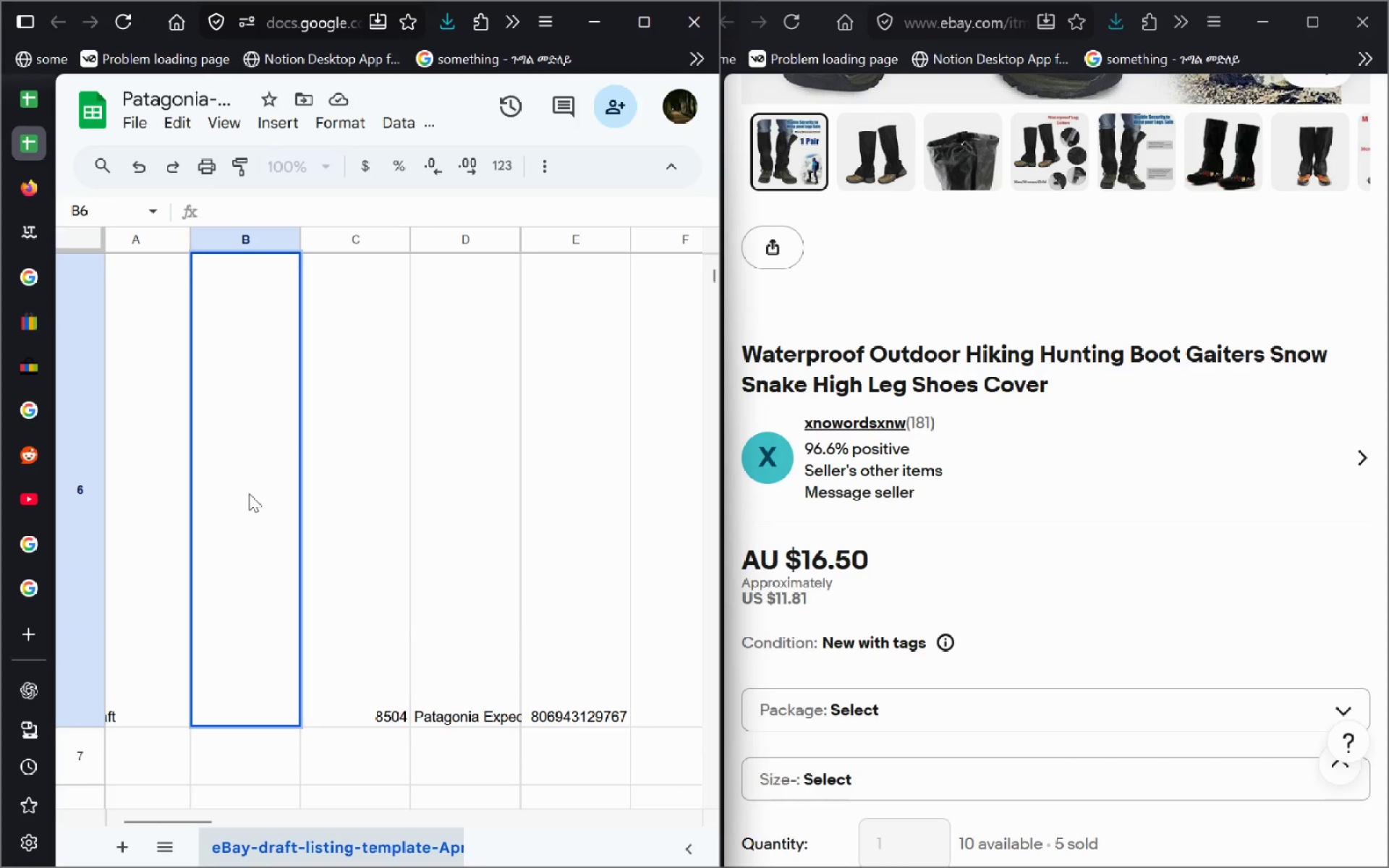 
double_click([249, 493])
 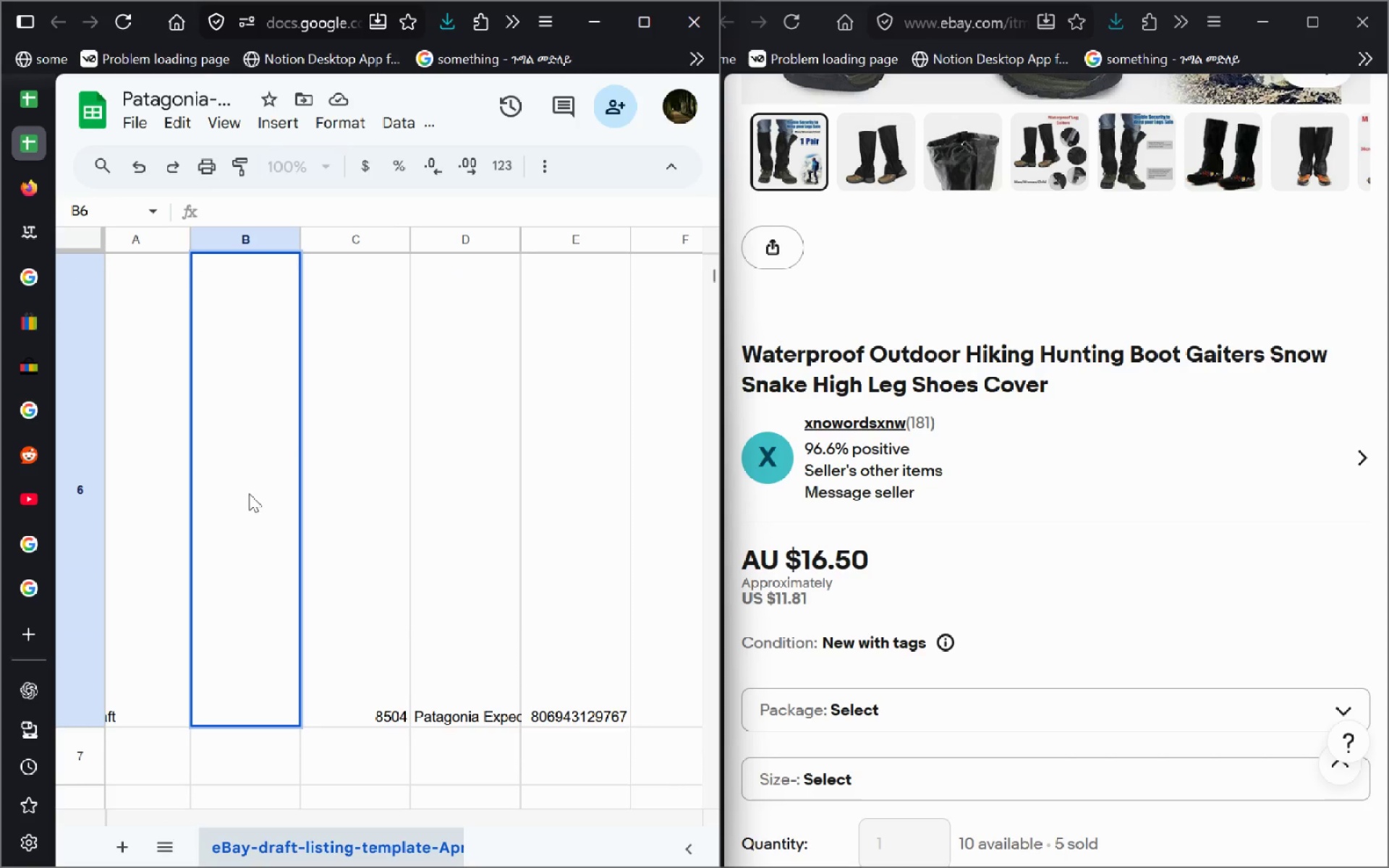 
key(Control+V)
 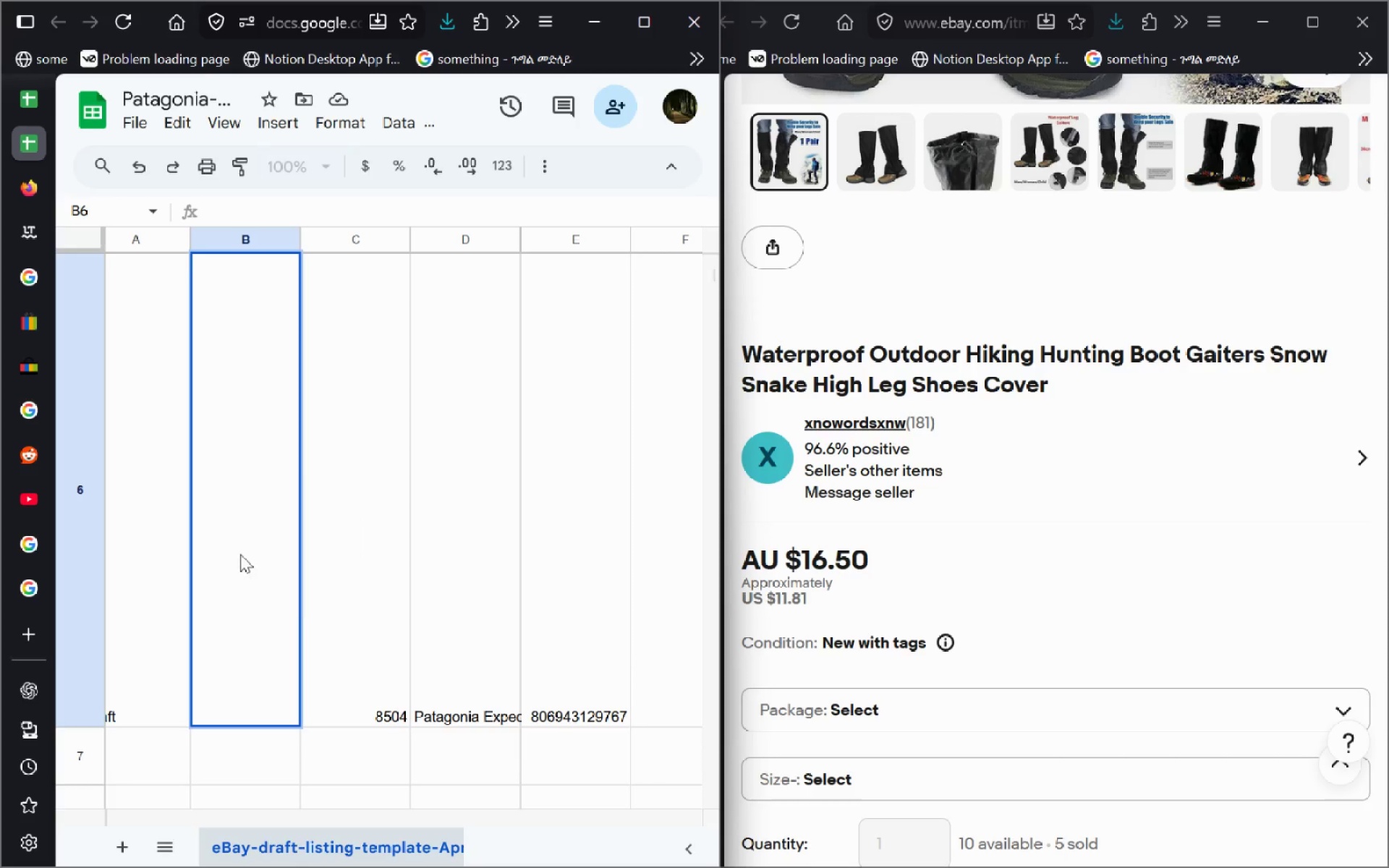 
double_click([240, 554])
 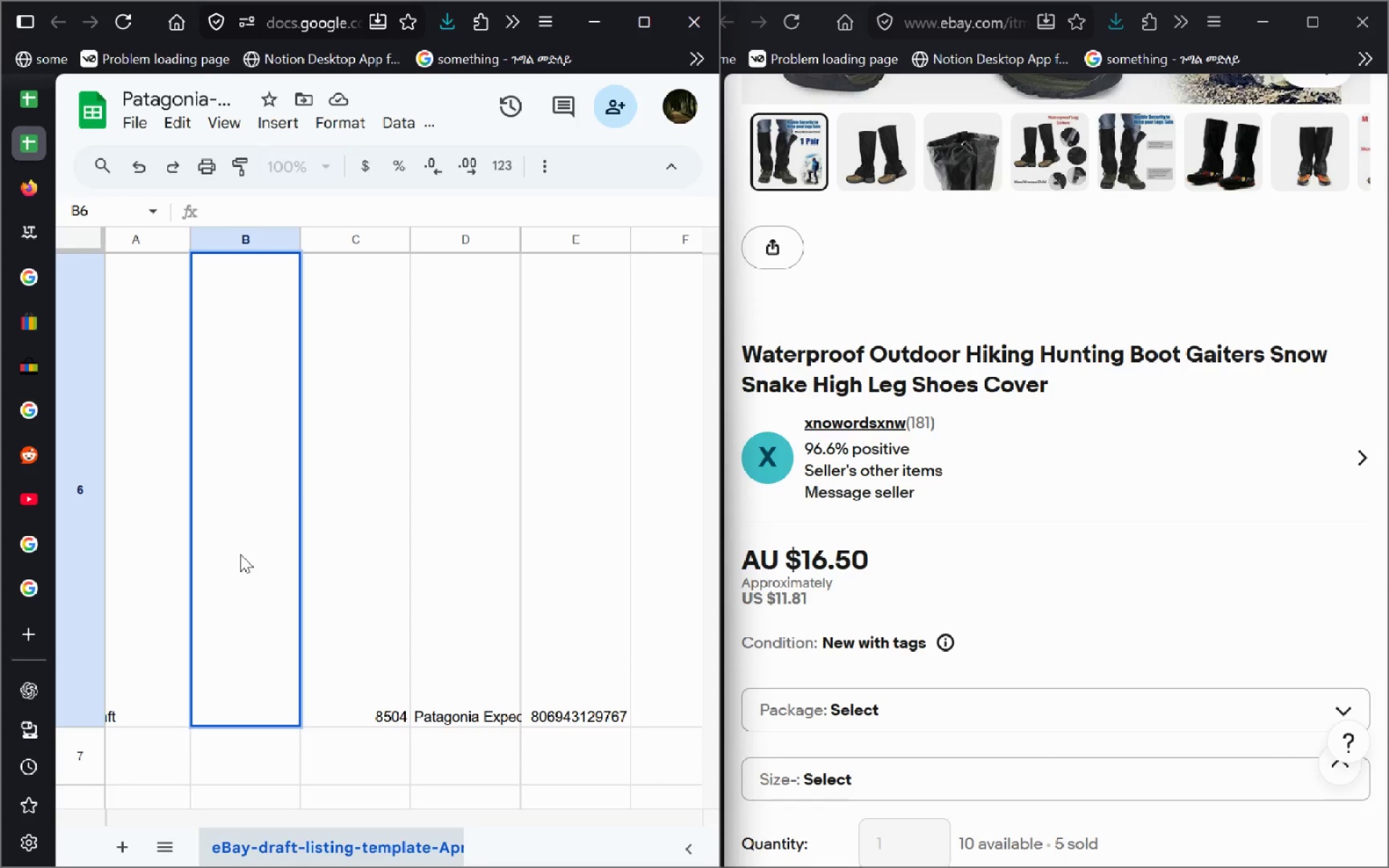 
key(Control+V)
 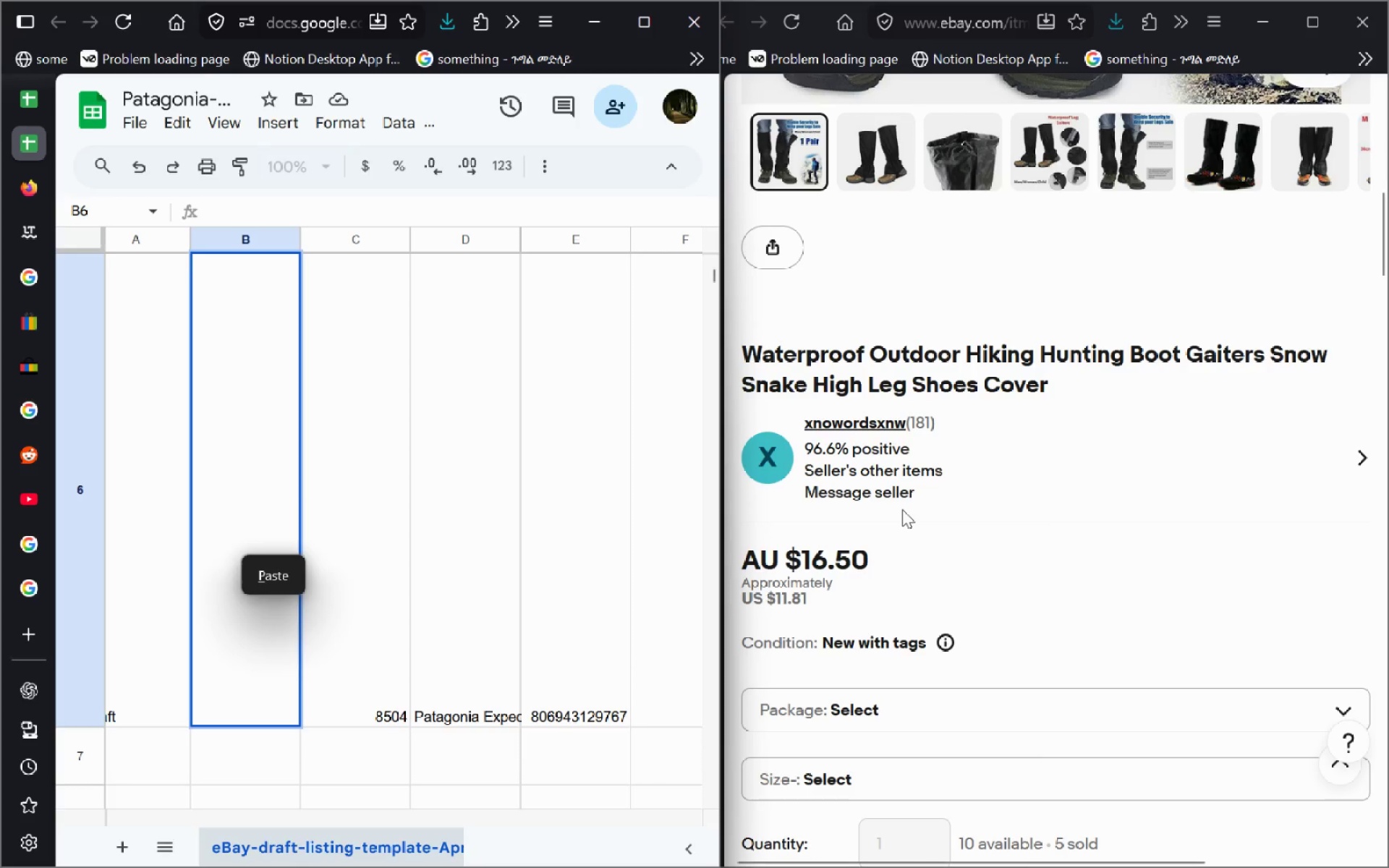 
left_click([1008, 476])
 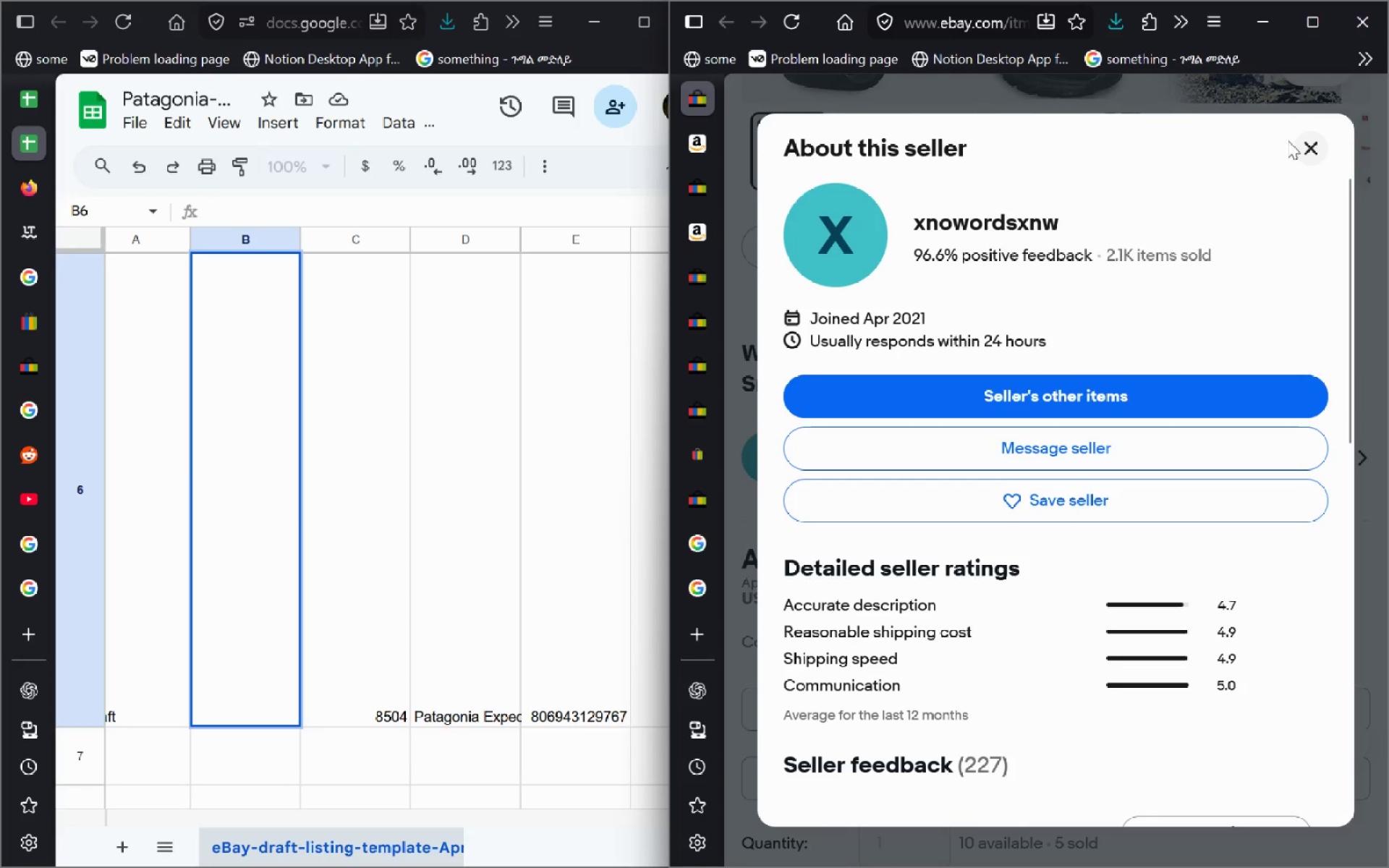 
left_click([1315, 140])
 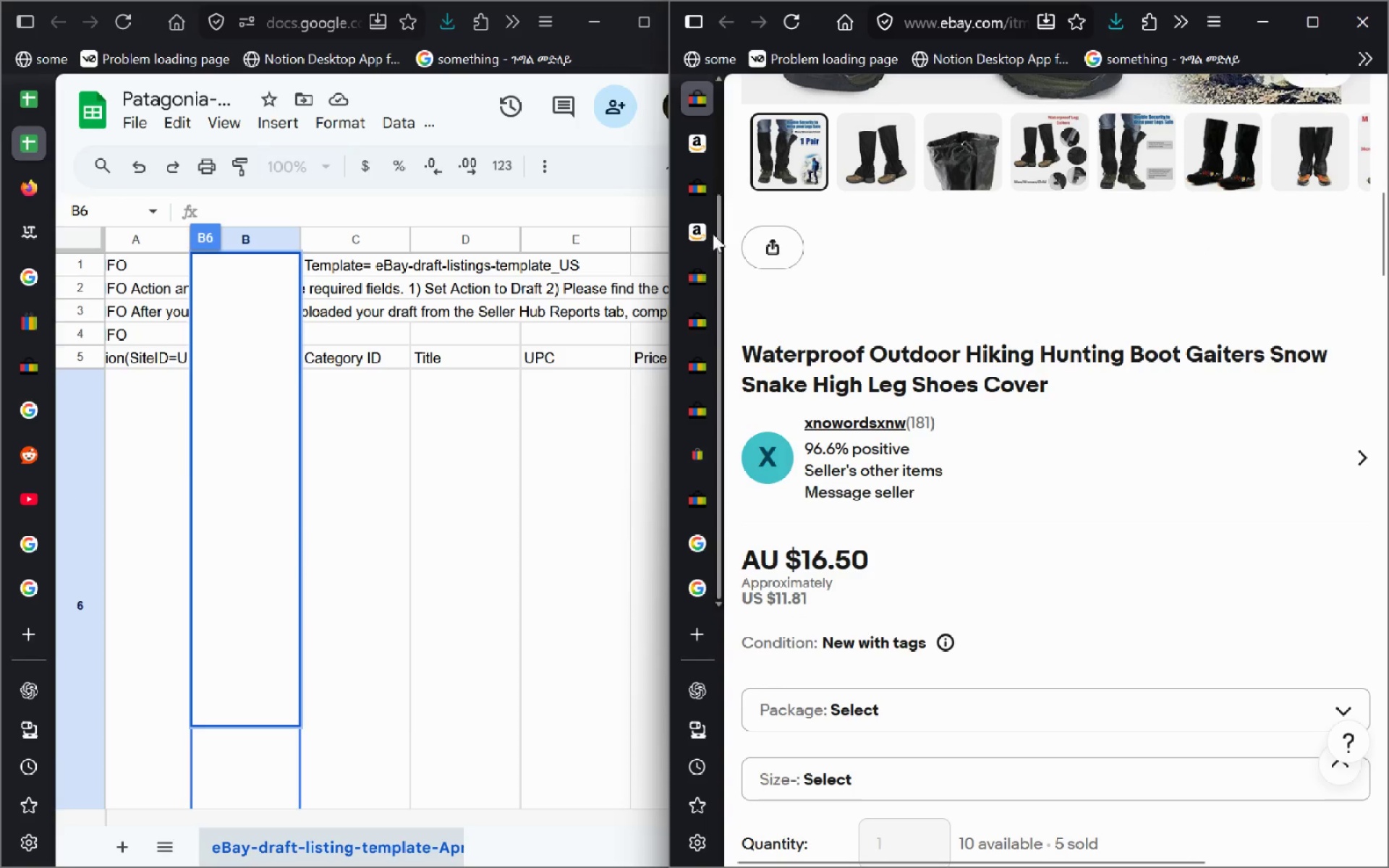 
left_click([693, 603])
 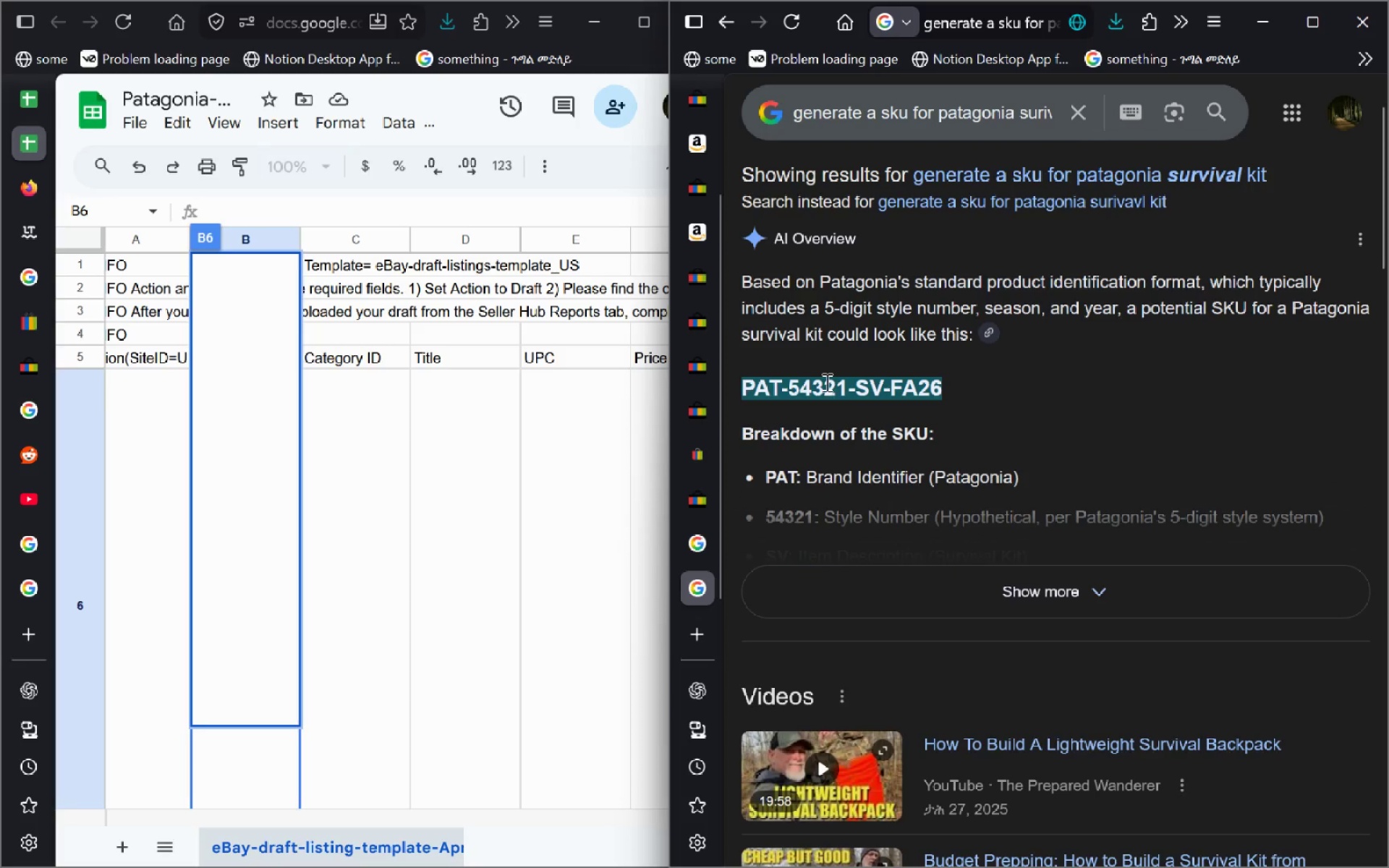 
right_click([825, 382])
 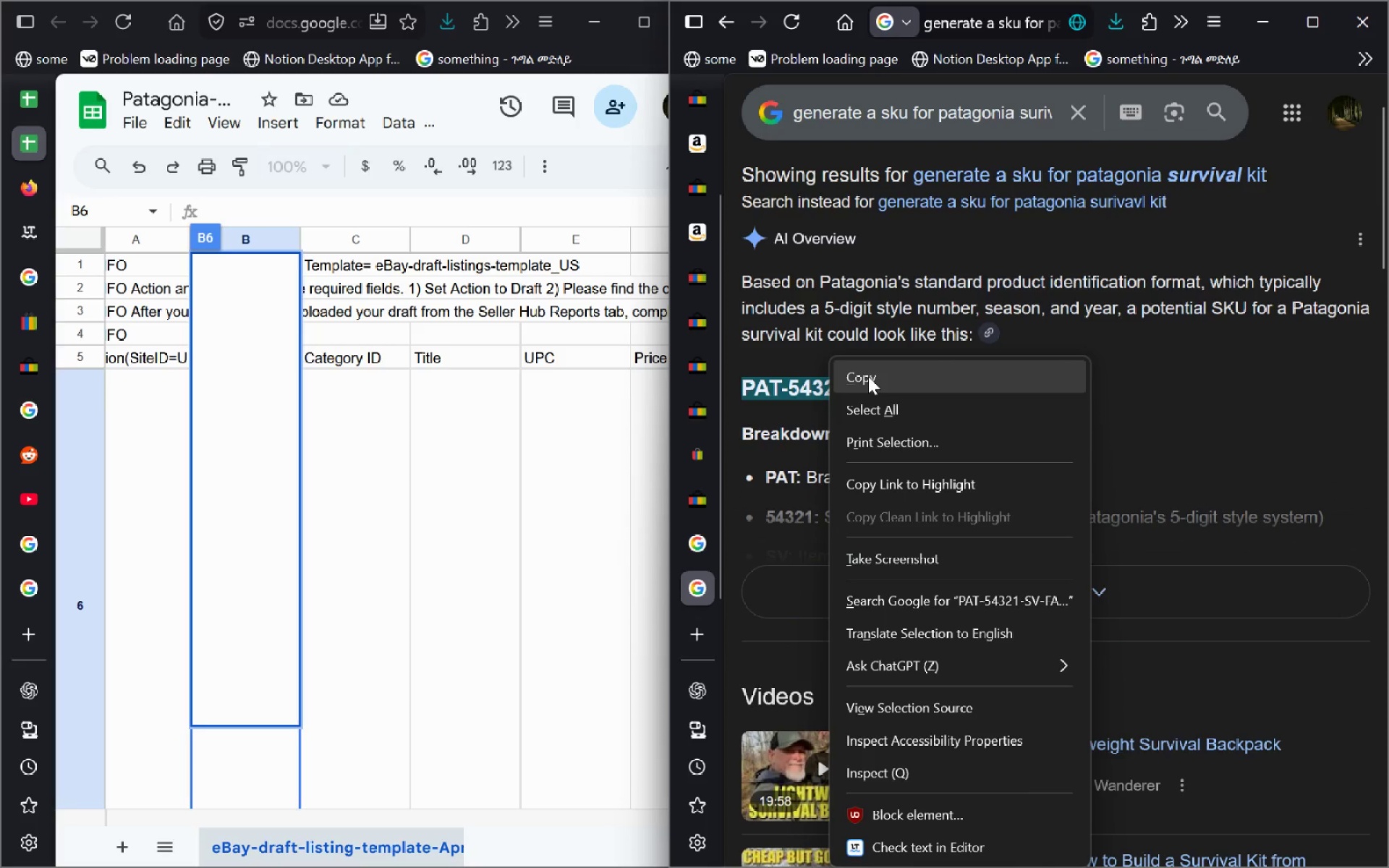 
left_click([868, 376])
 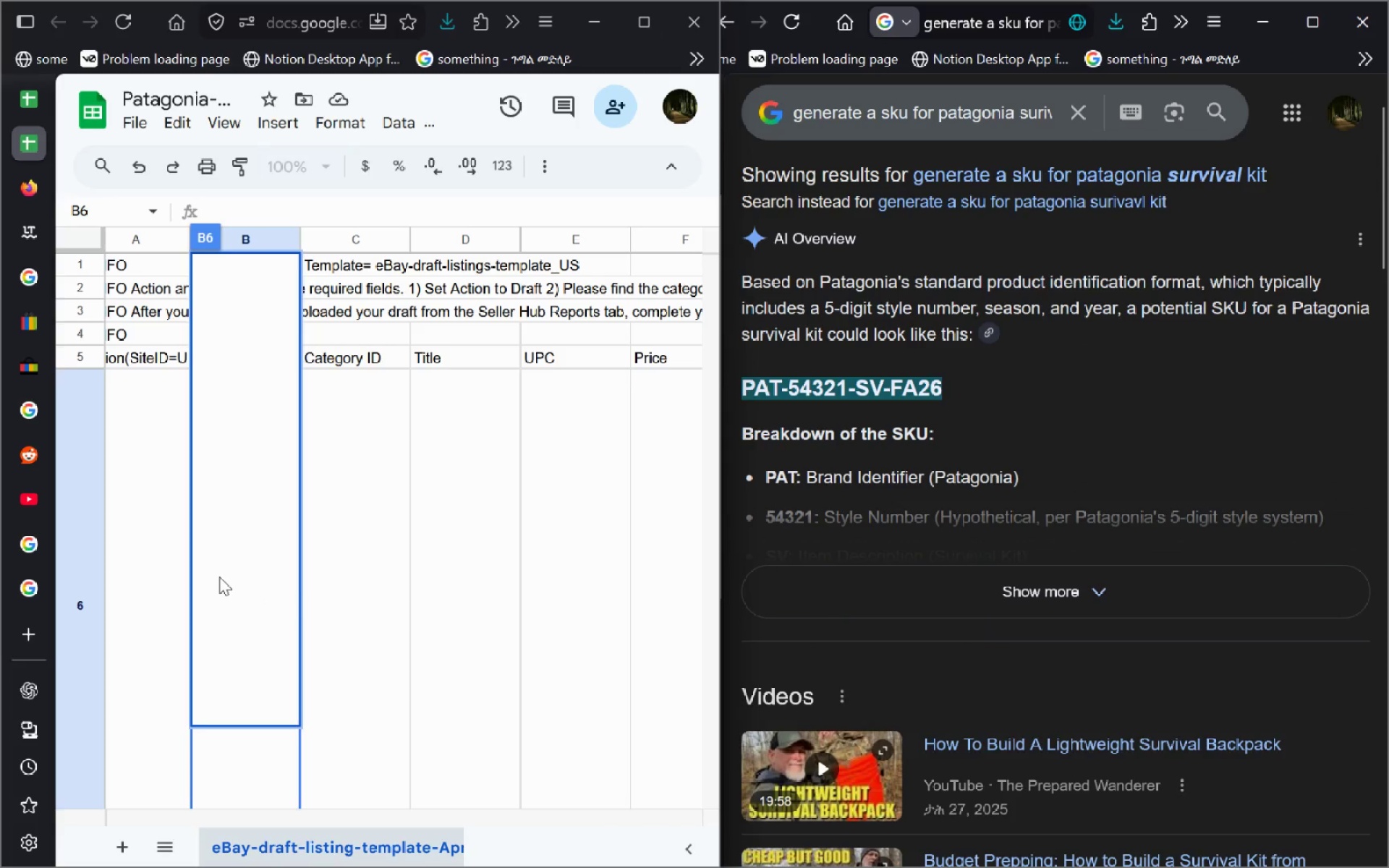 
double_click([219, 576])
 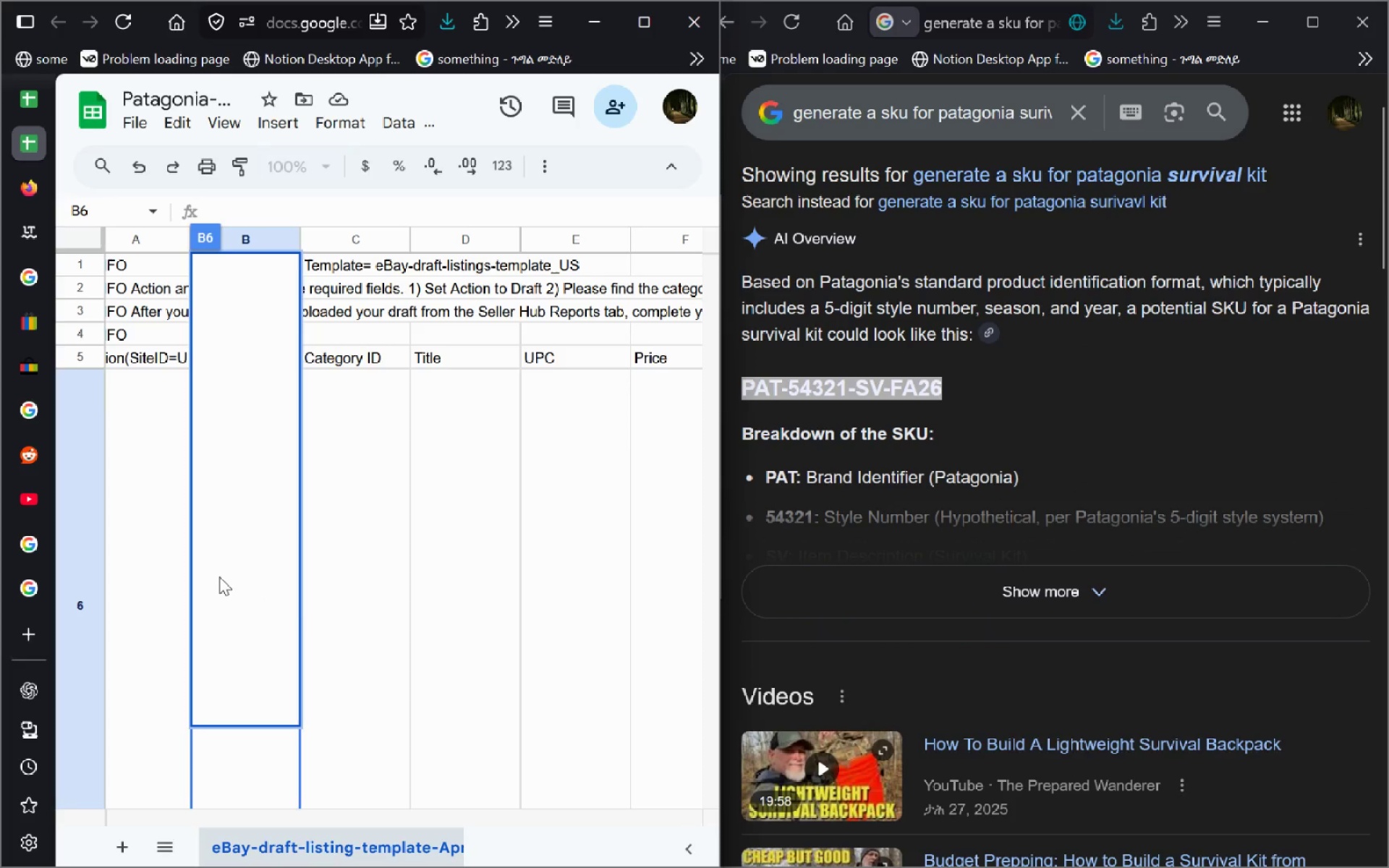 
key(Control+V)
 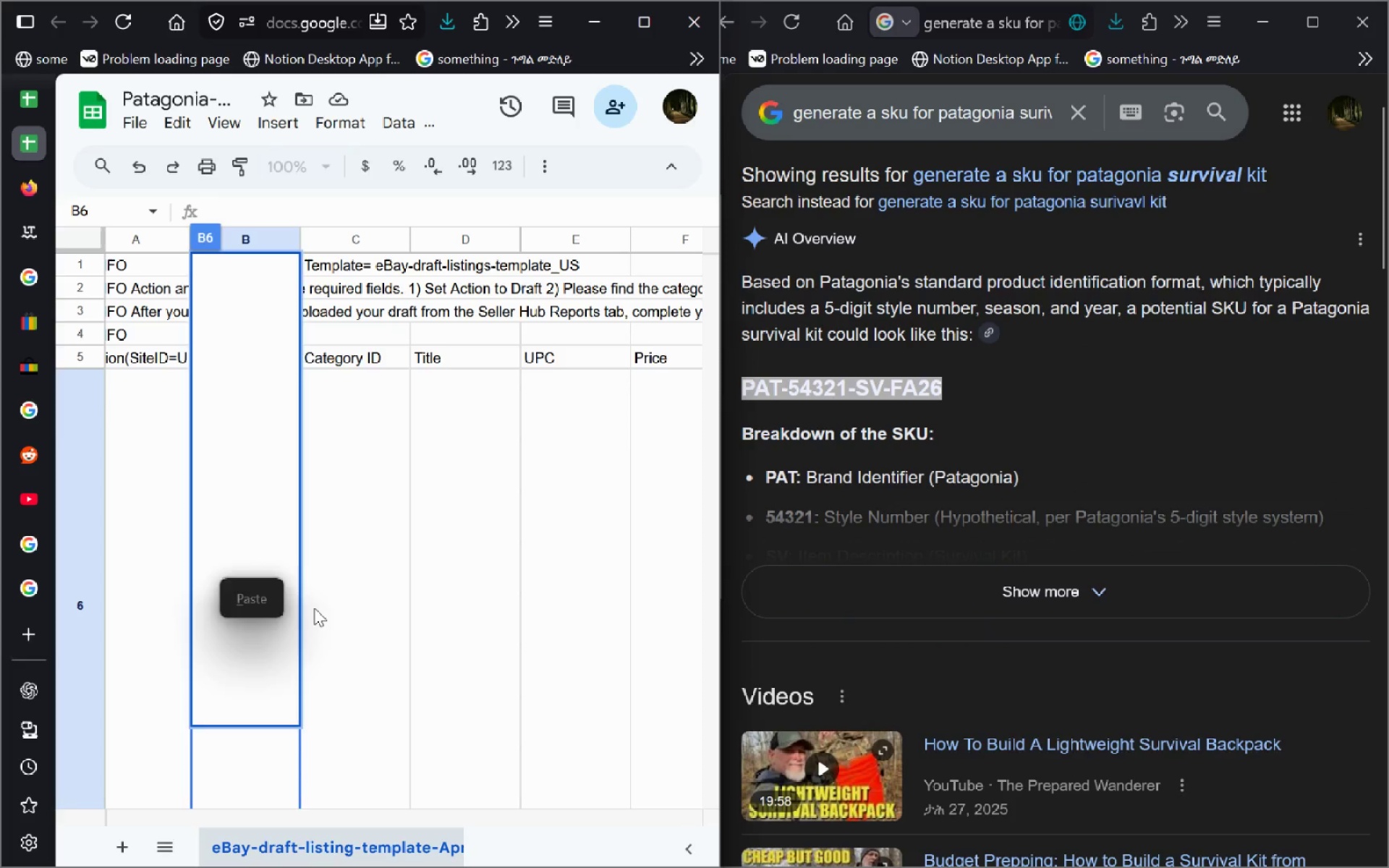 
left_click_drag(start_coordinate=[314, 608], to_coordinate=[959, 380])
 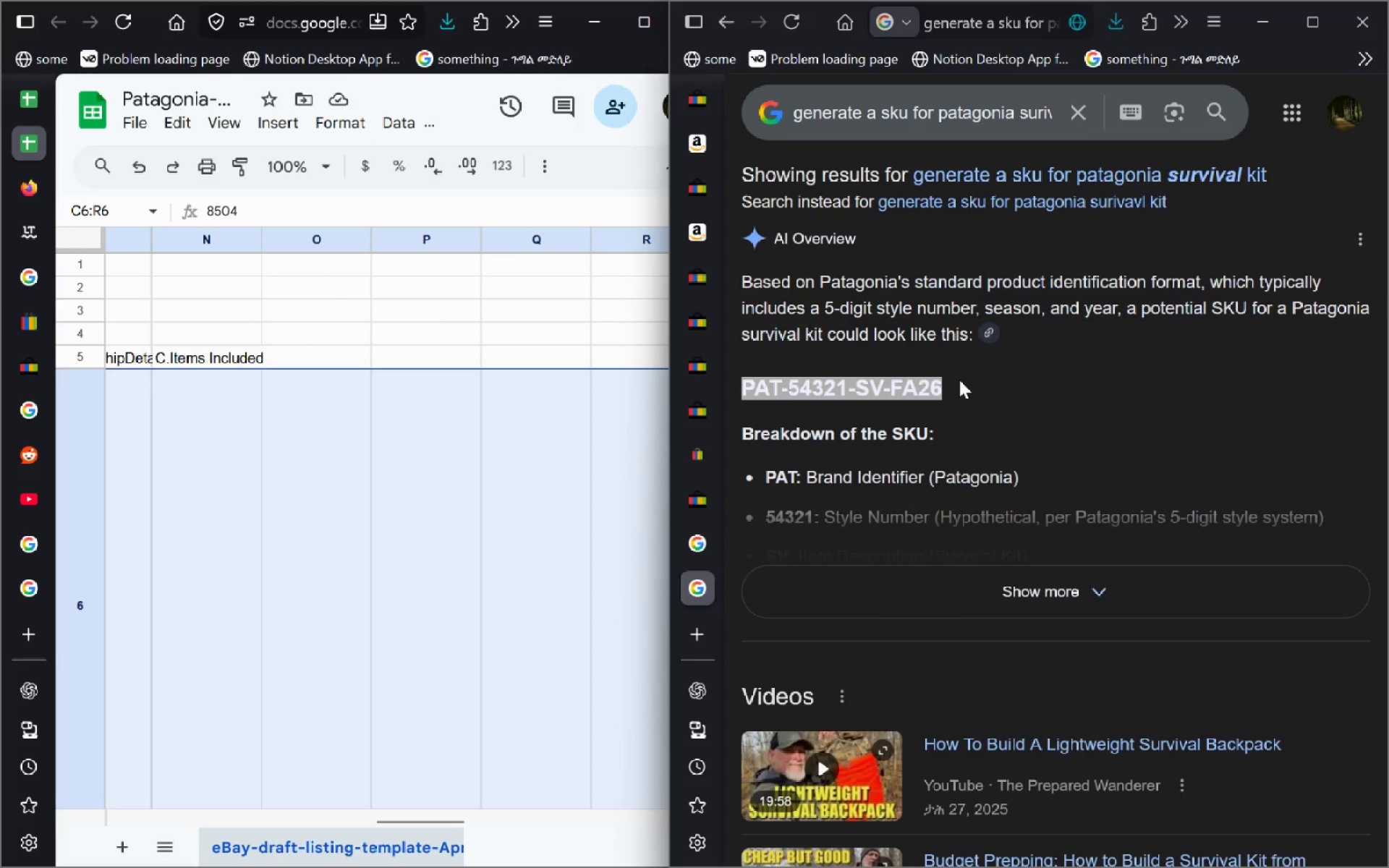 
left_click([959, 380])
 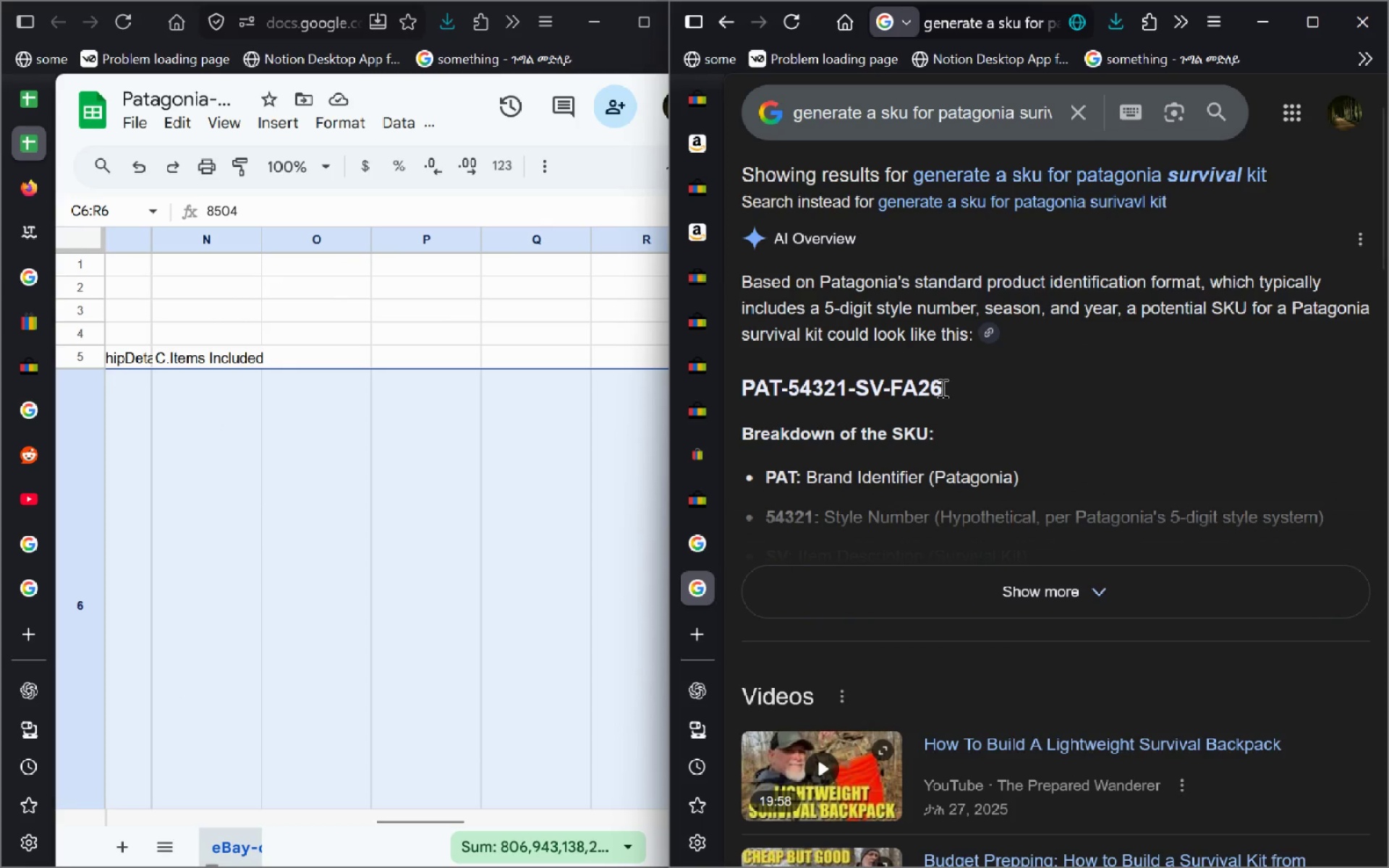 
left_click_drag(start_coordinate=[941, 388], to_coordinate=[749, 388])
 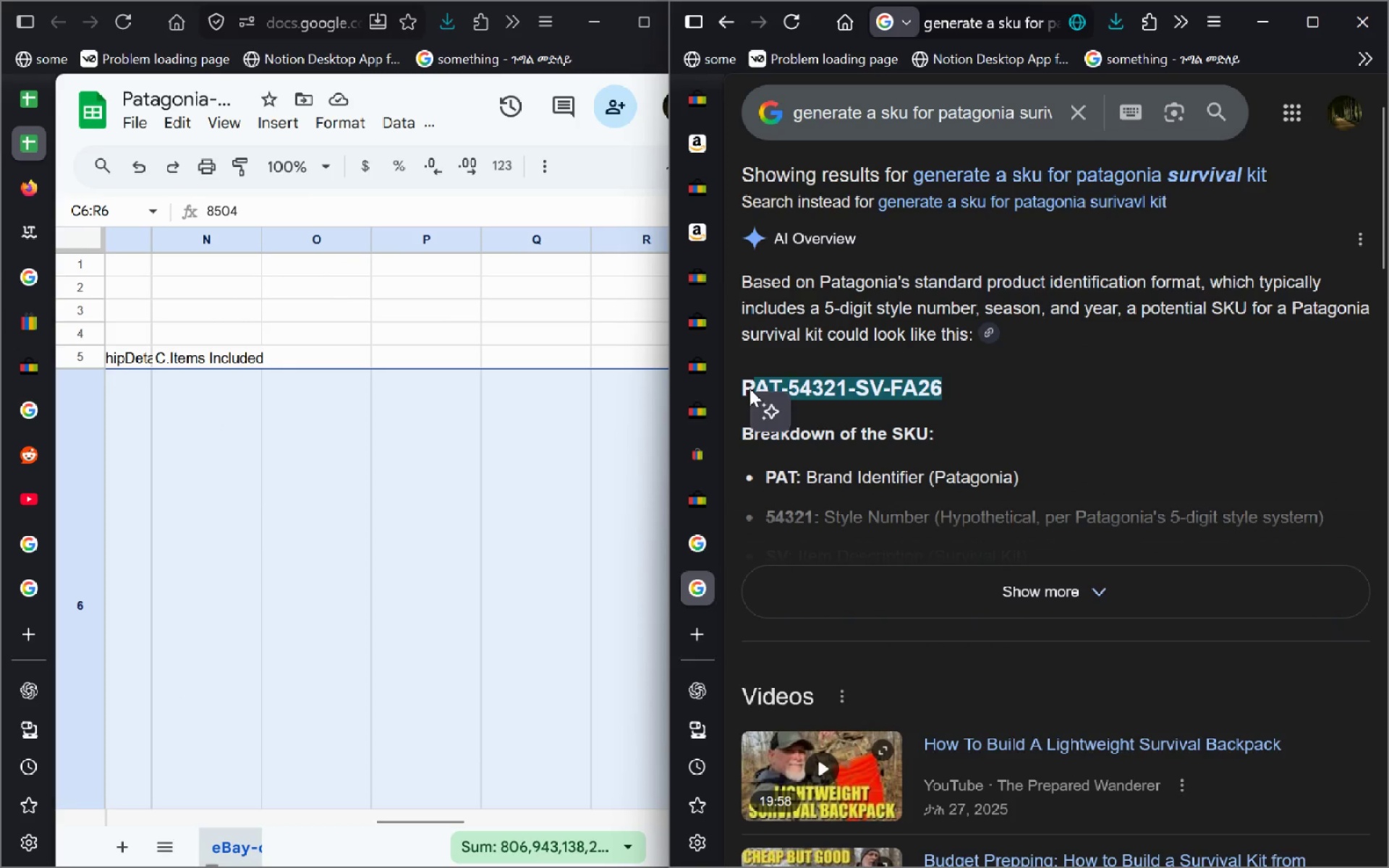 
key(Shift+ShiftLeft)
 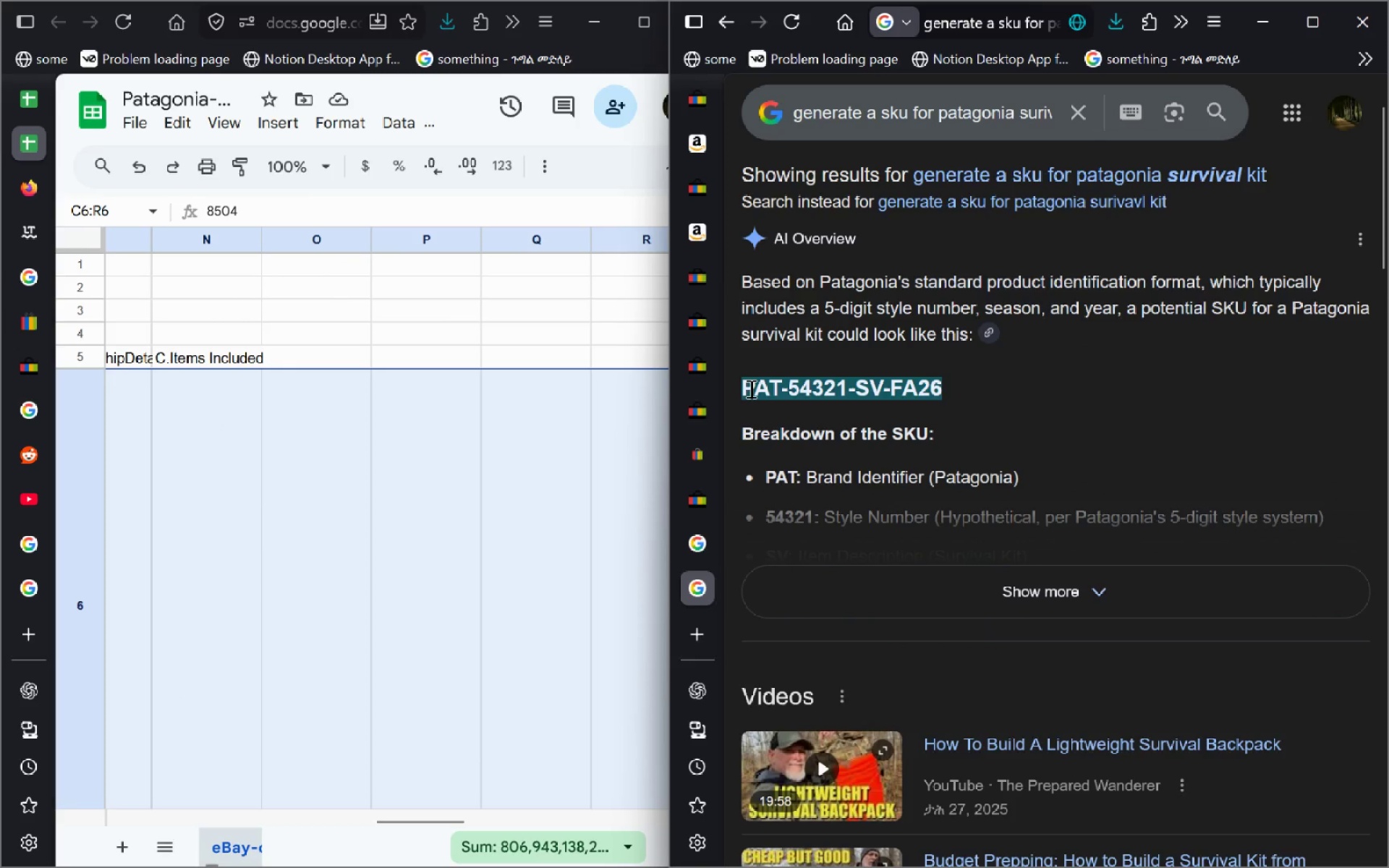 
key(Shift+ArrowLeft)
 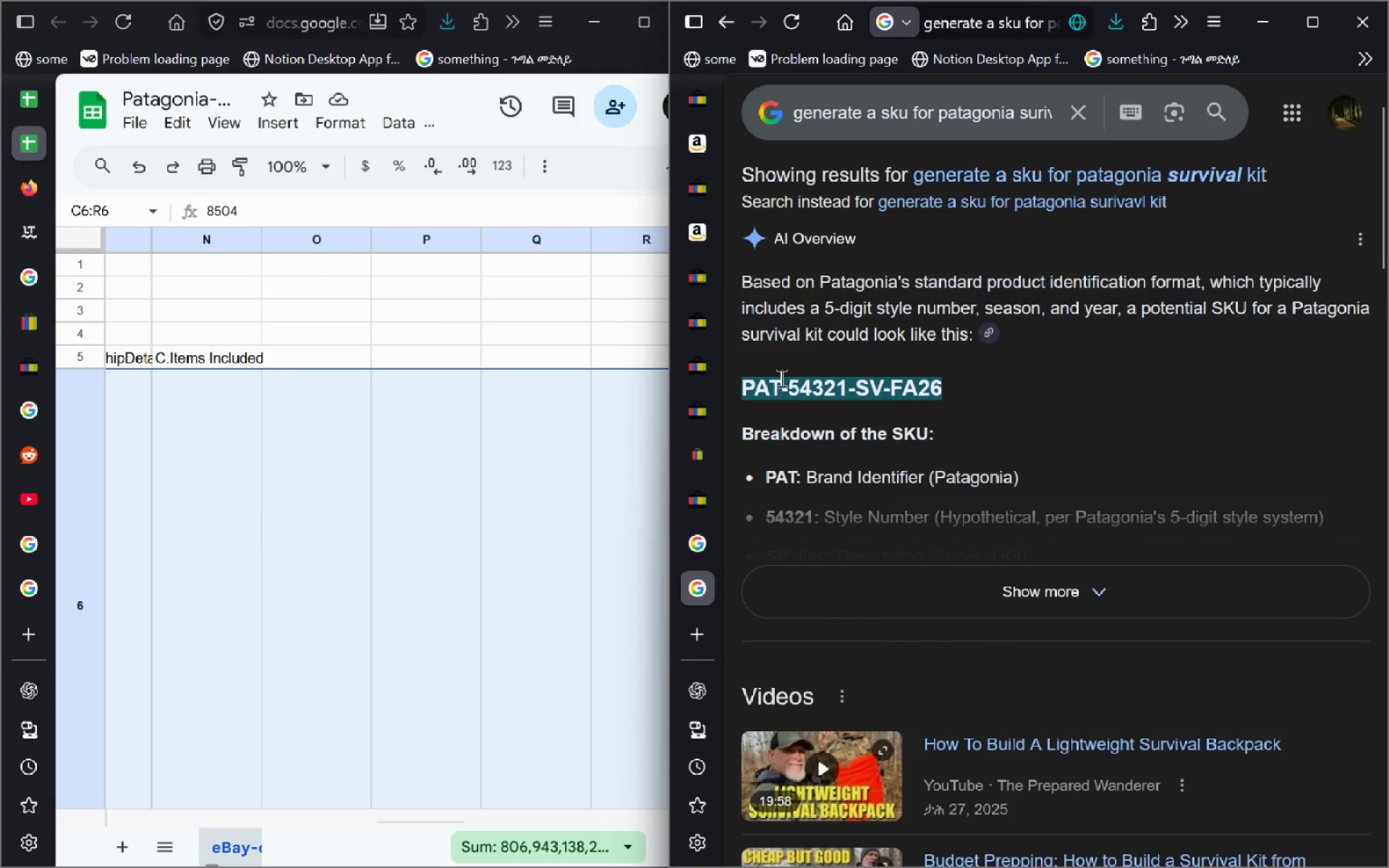 
right_click([780, 378])
 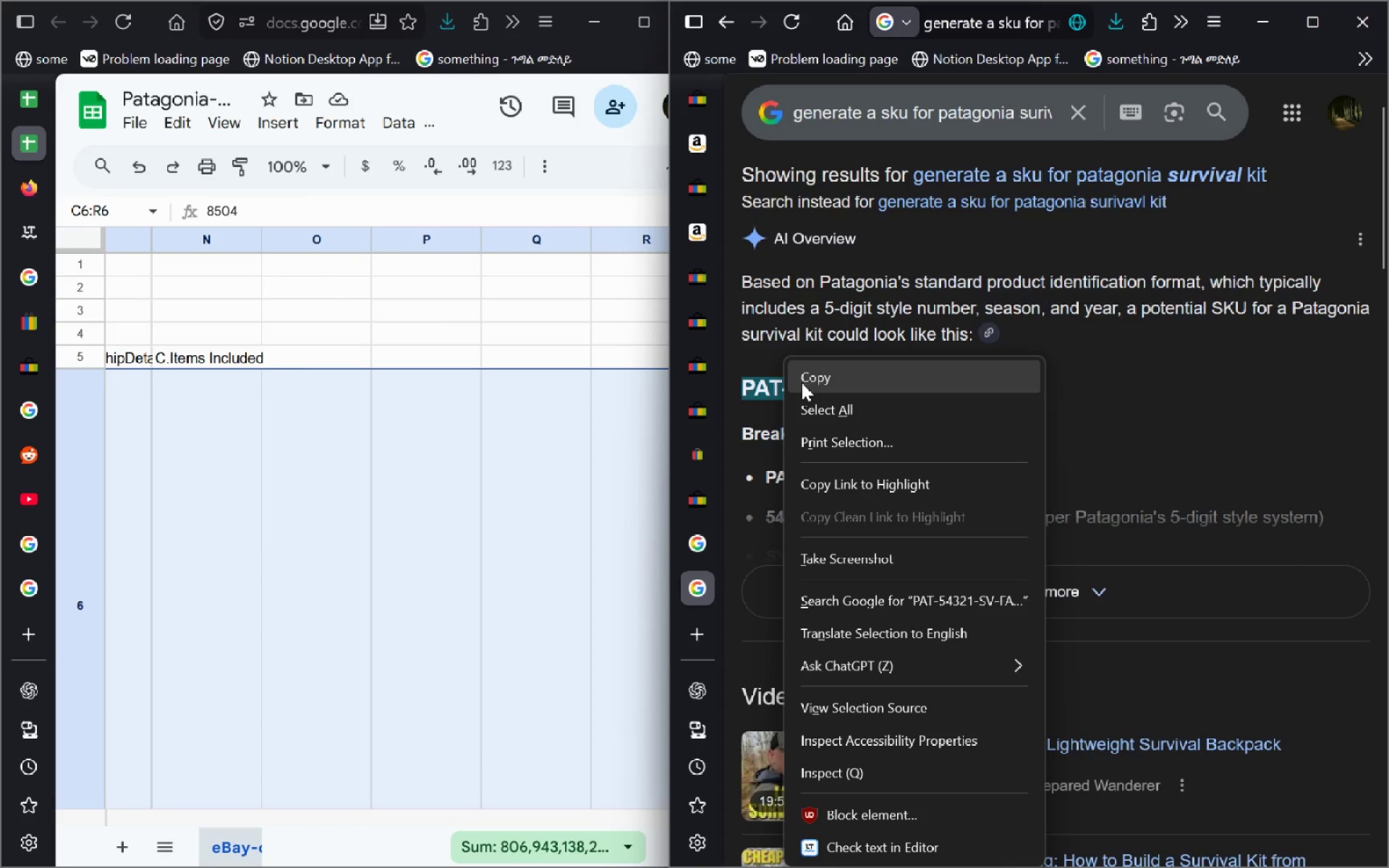 
left_click([802, 383])
 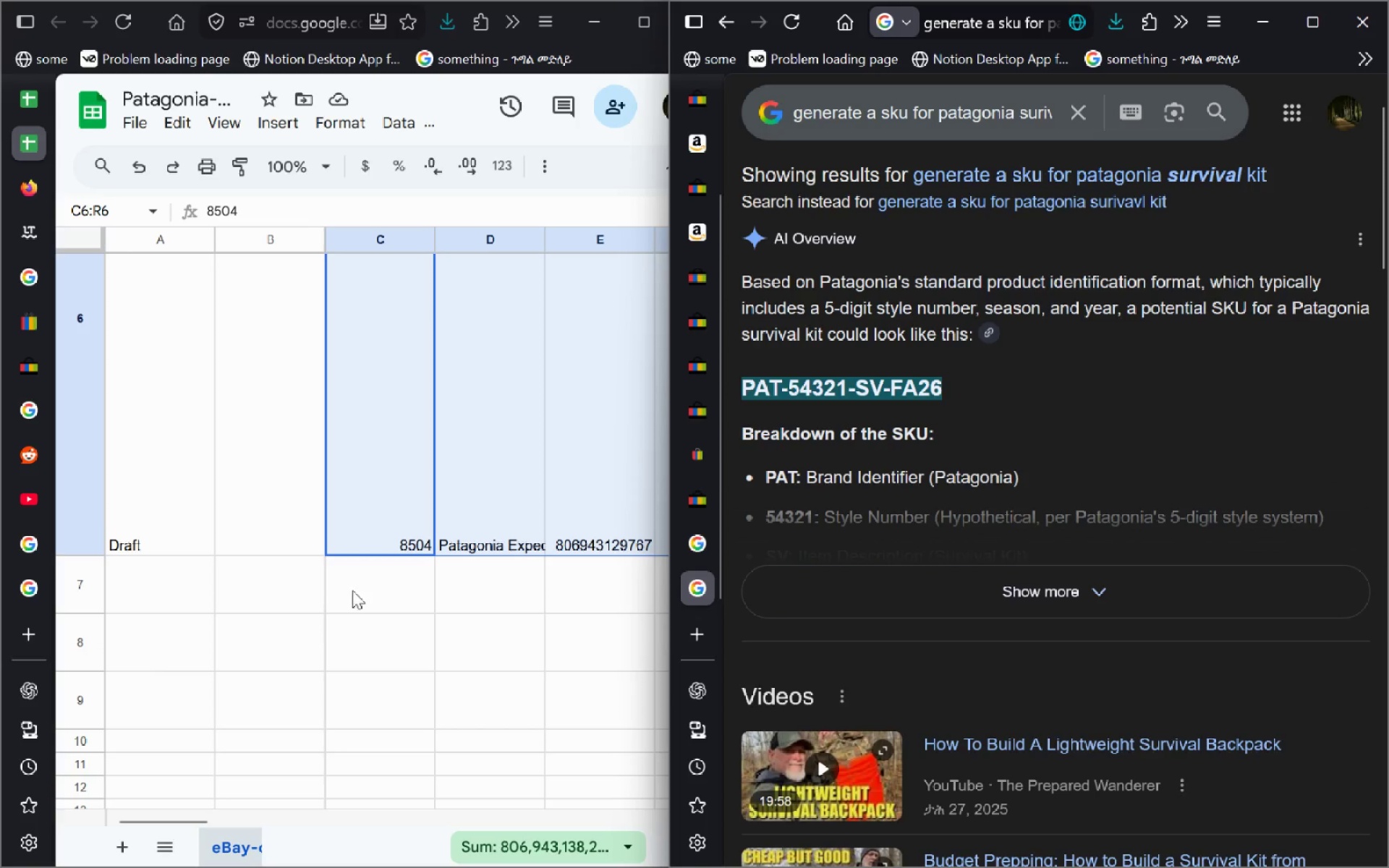 
left_click([1001, 115])
 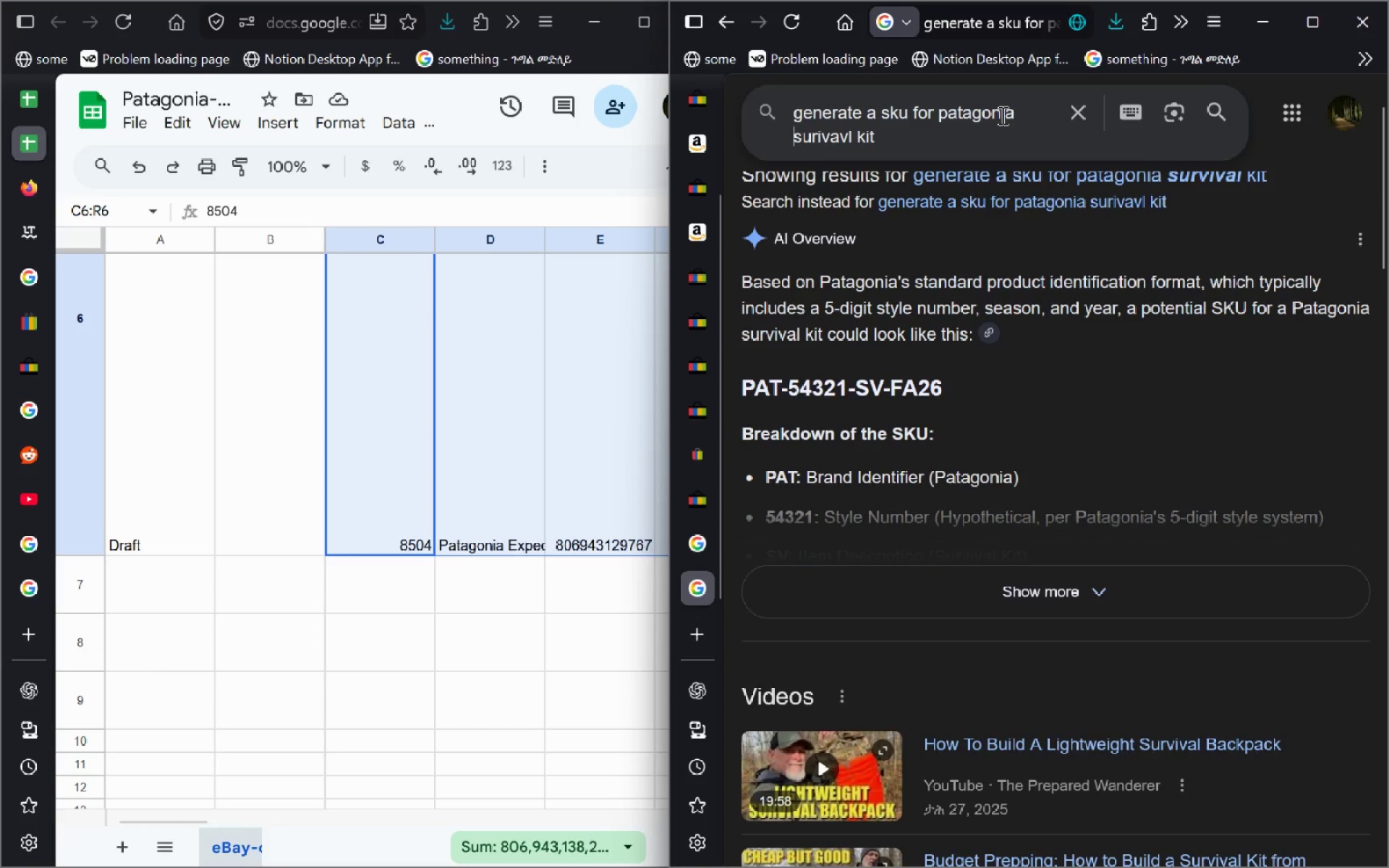 
key(Control+ArrowRight)
 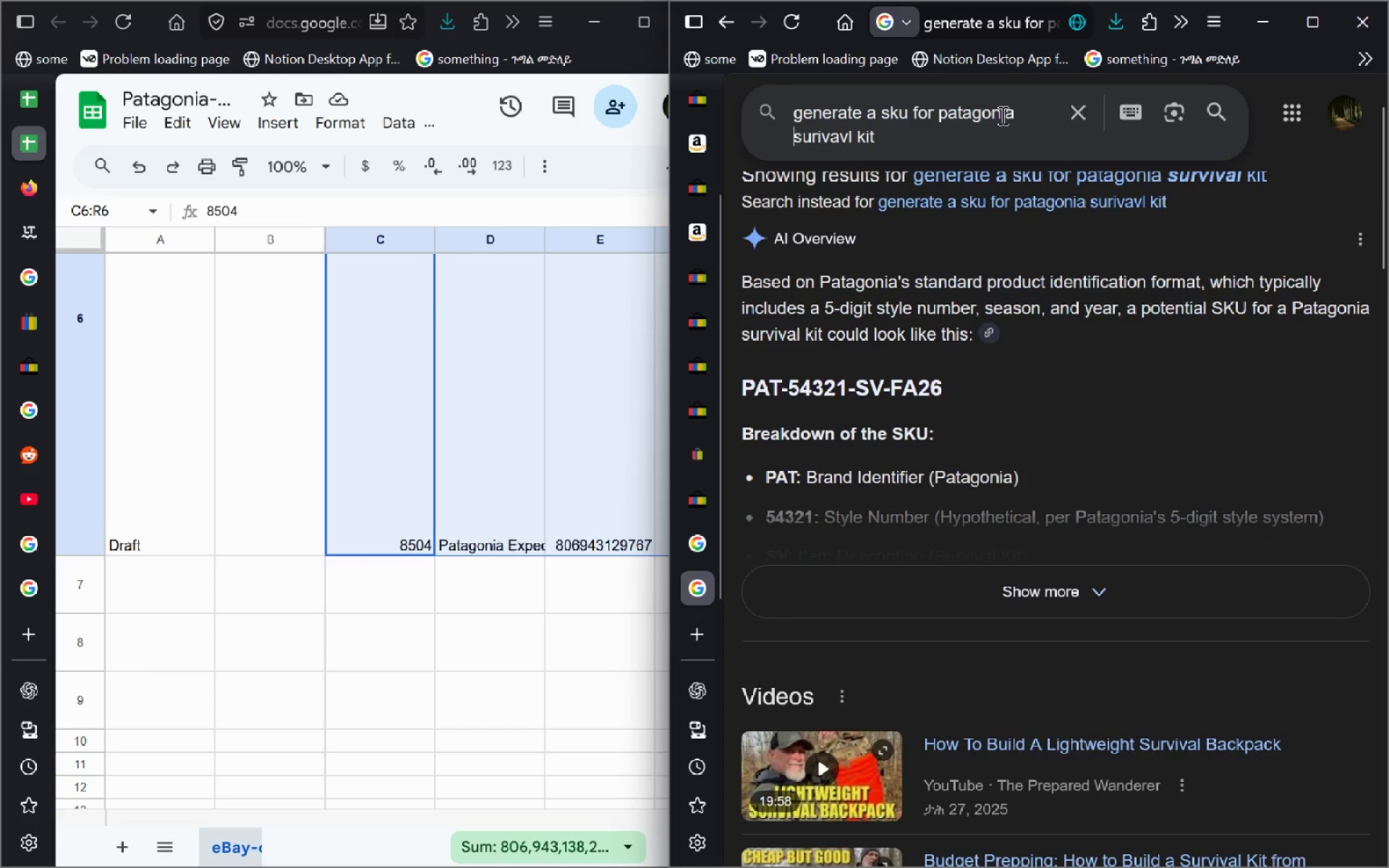 
key(Control+ArrowRight)
 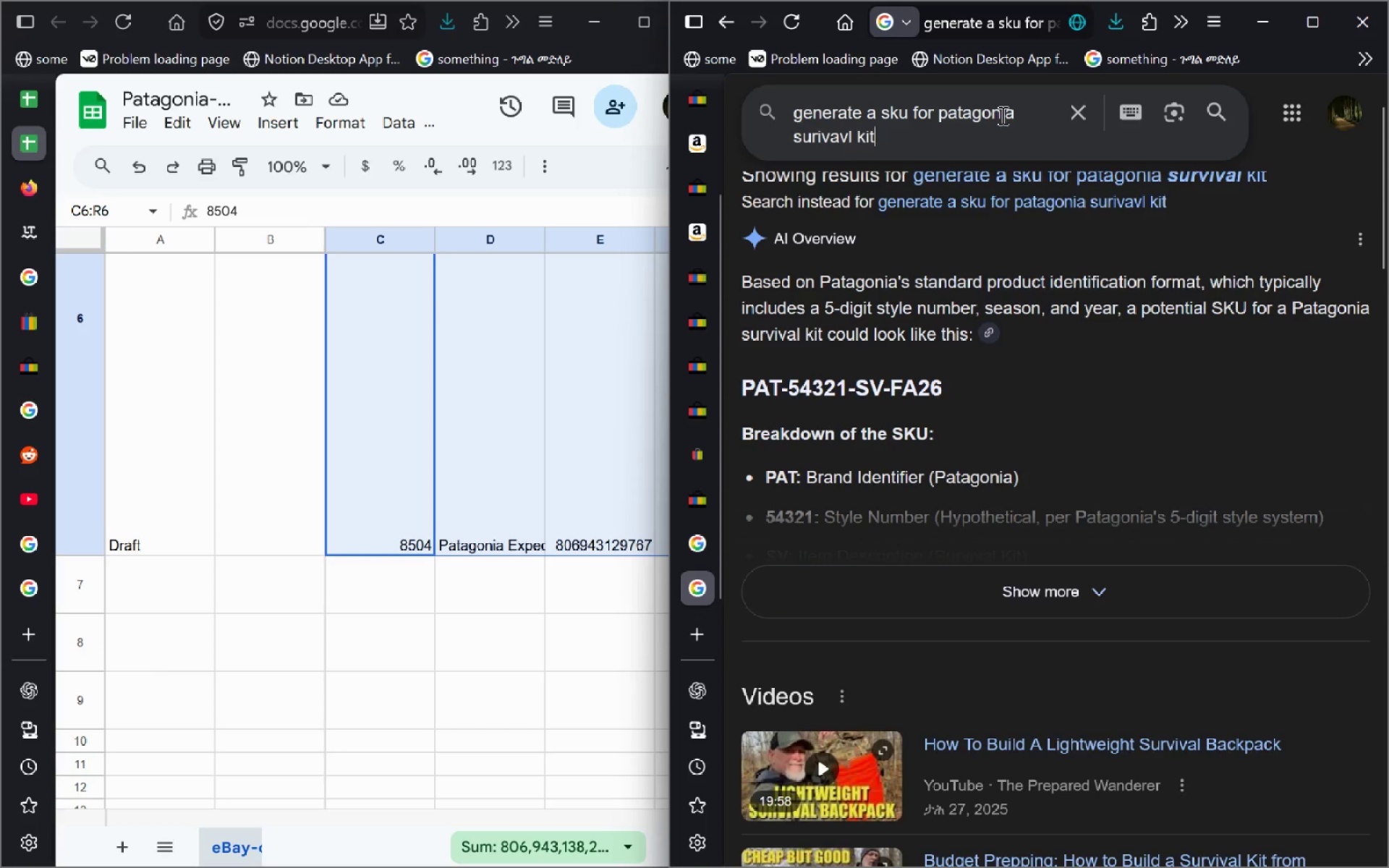 
key(Control+ArrowRight)
 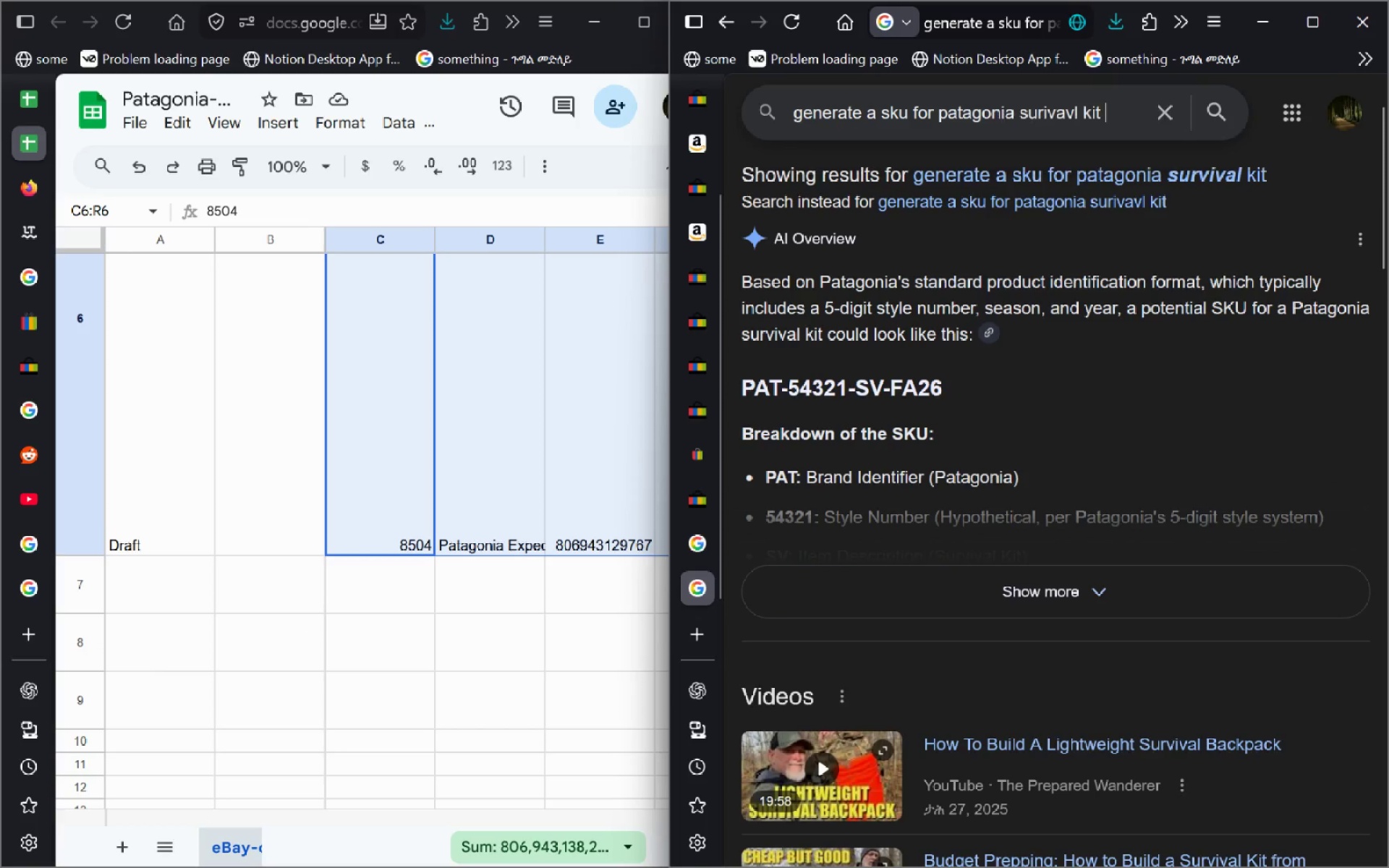 
type( in variation listig do I apply sku for each att)
 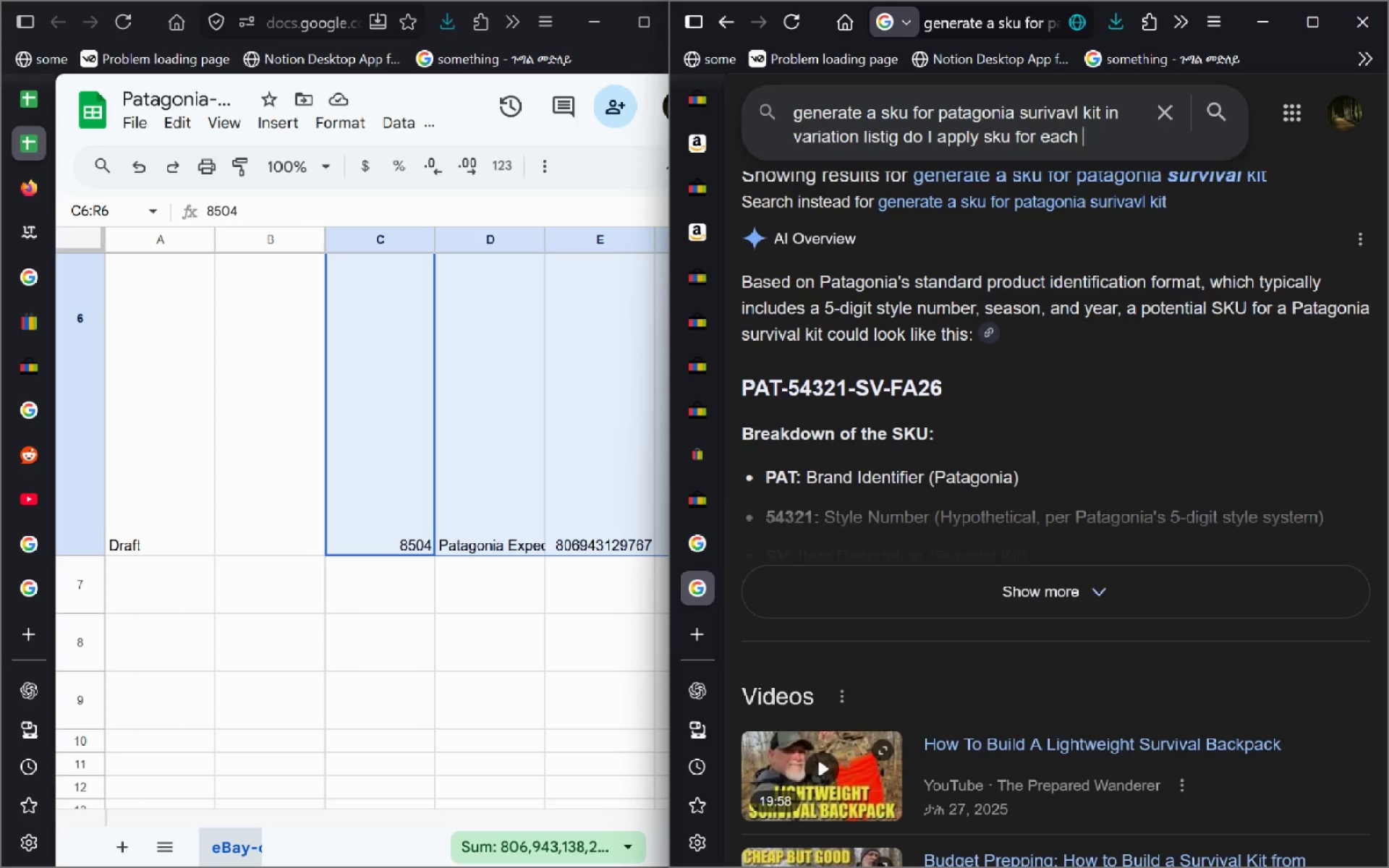 
key(Control+ControlLeft)
 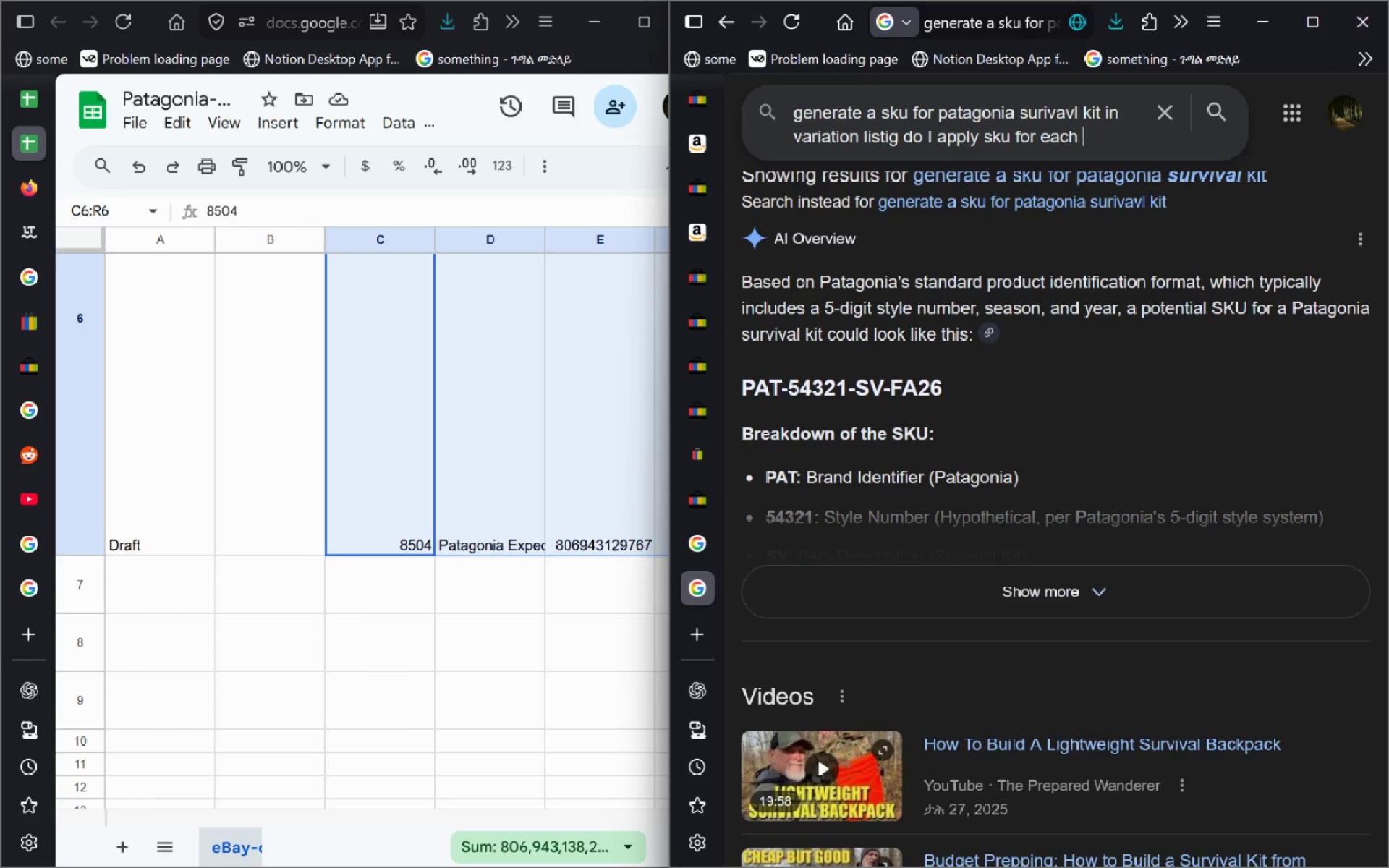 
key(Control+Backspace)
 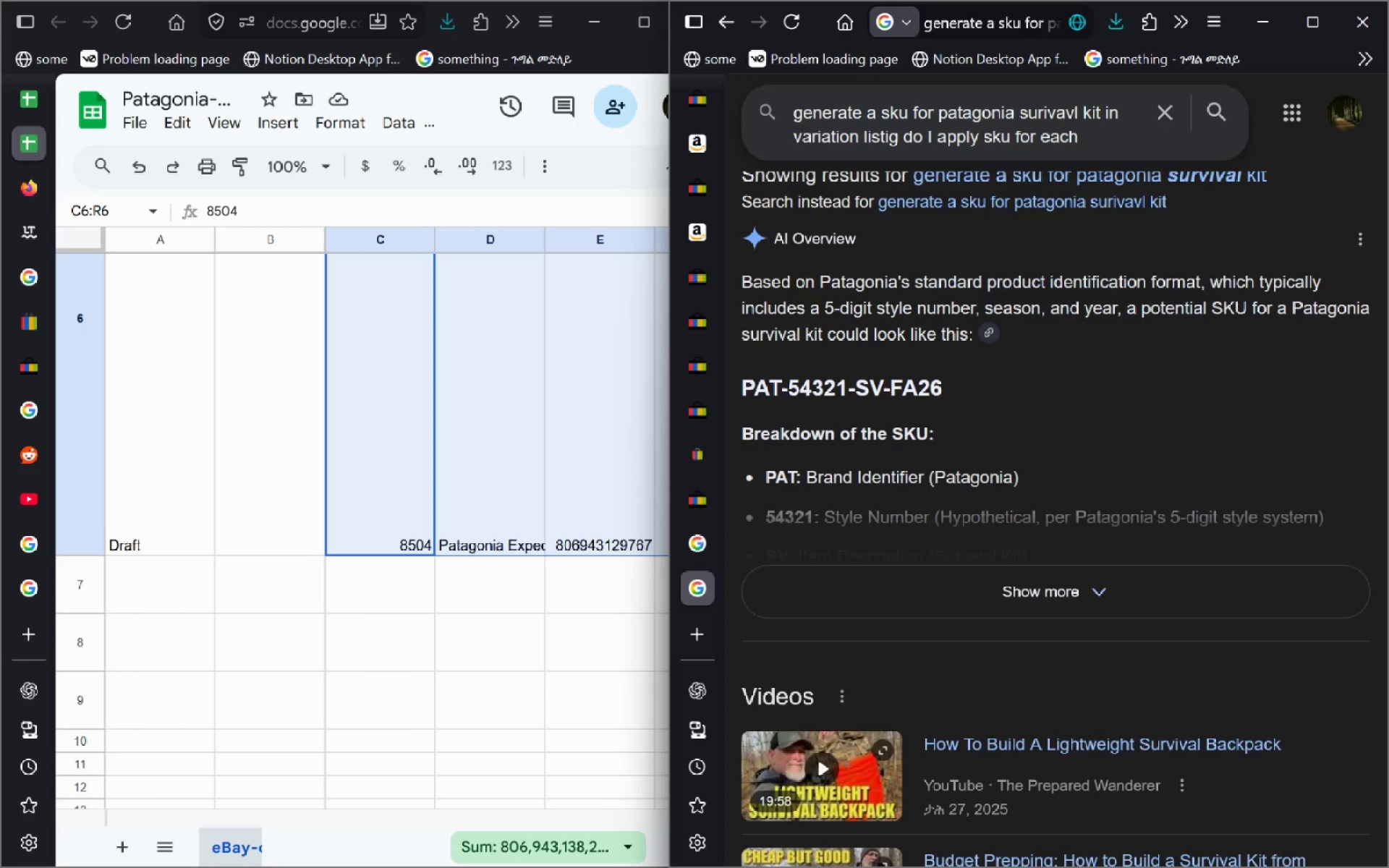 
type(i)
key(Backspace)
type(different items?)
 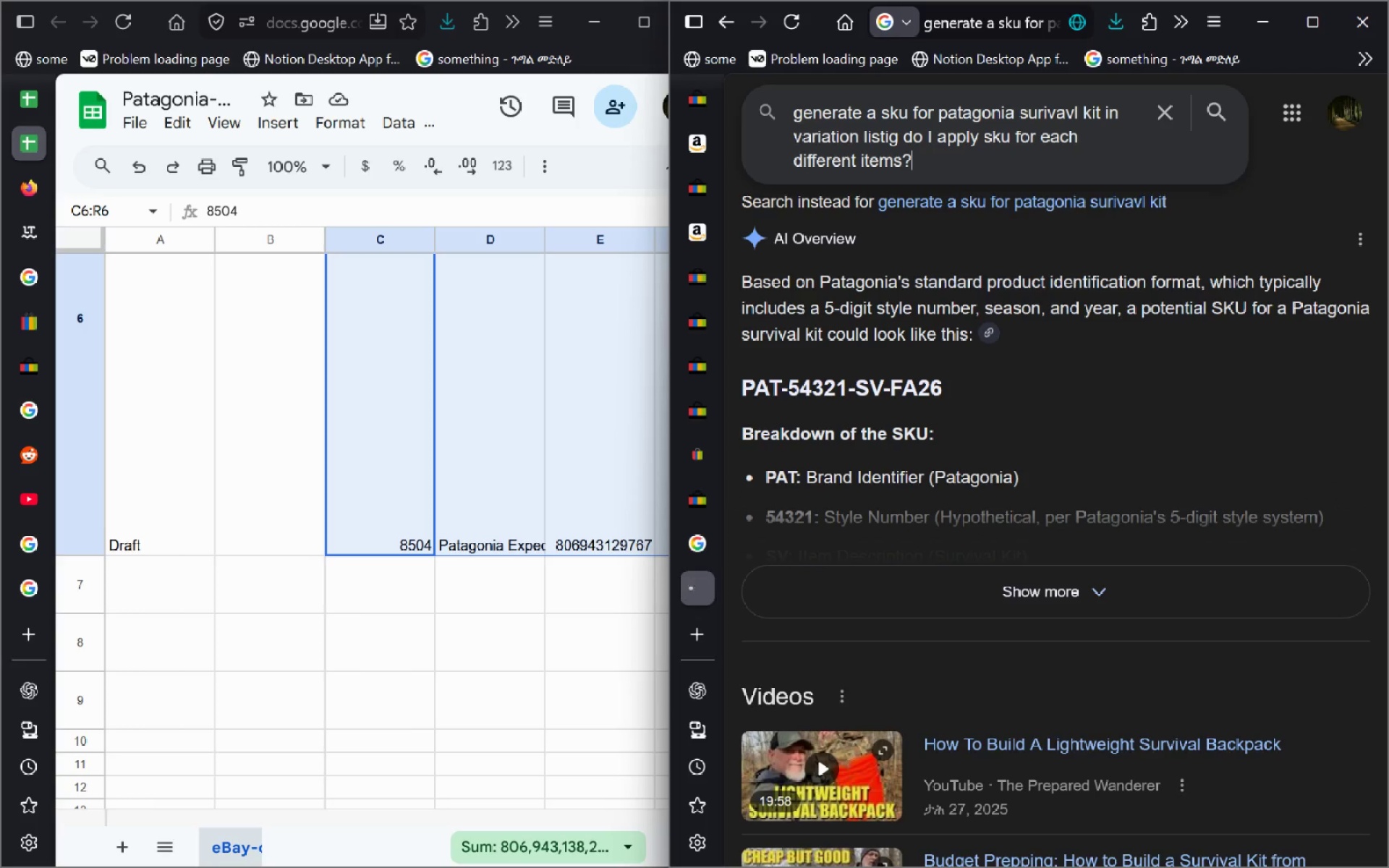 
key(Enter)
 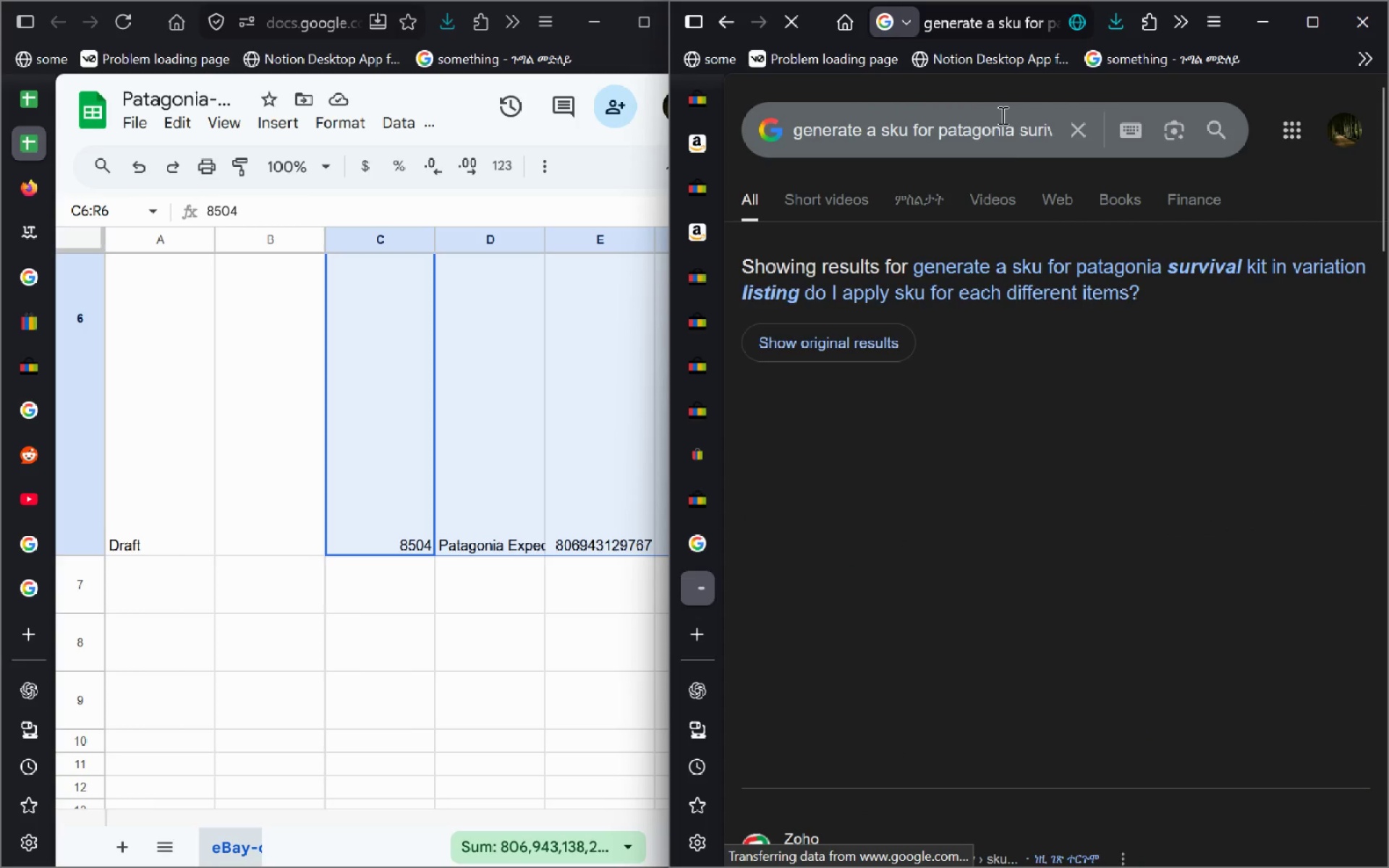 
mouse_move([1008, 347])
 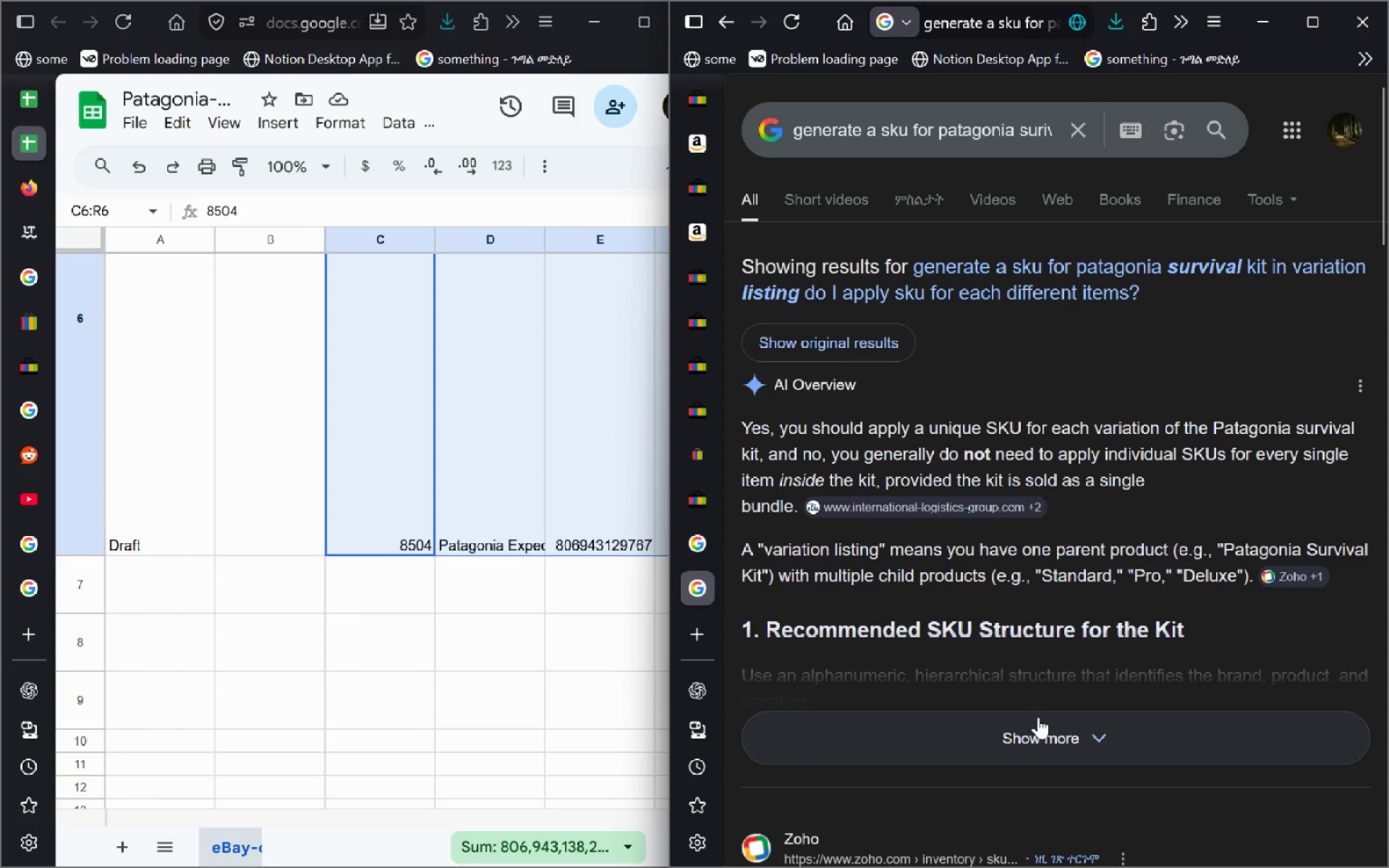 
left_click([1038, 717])
 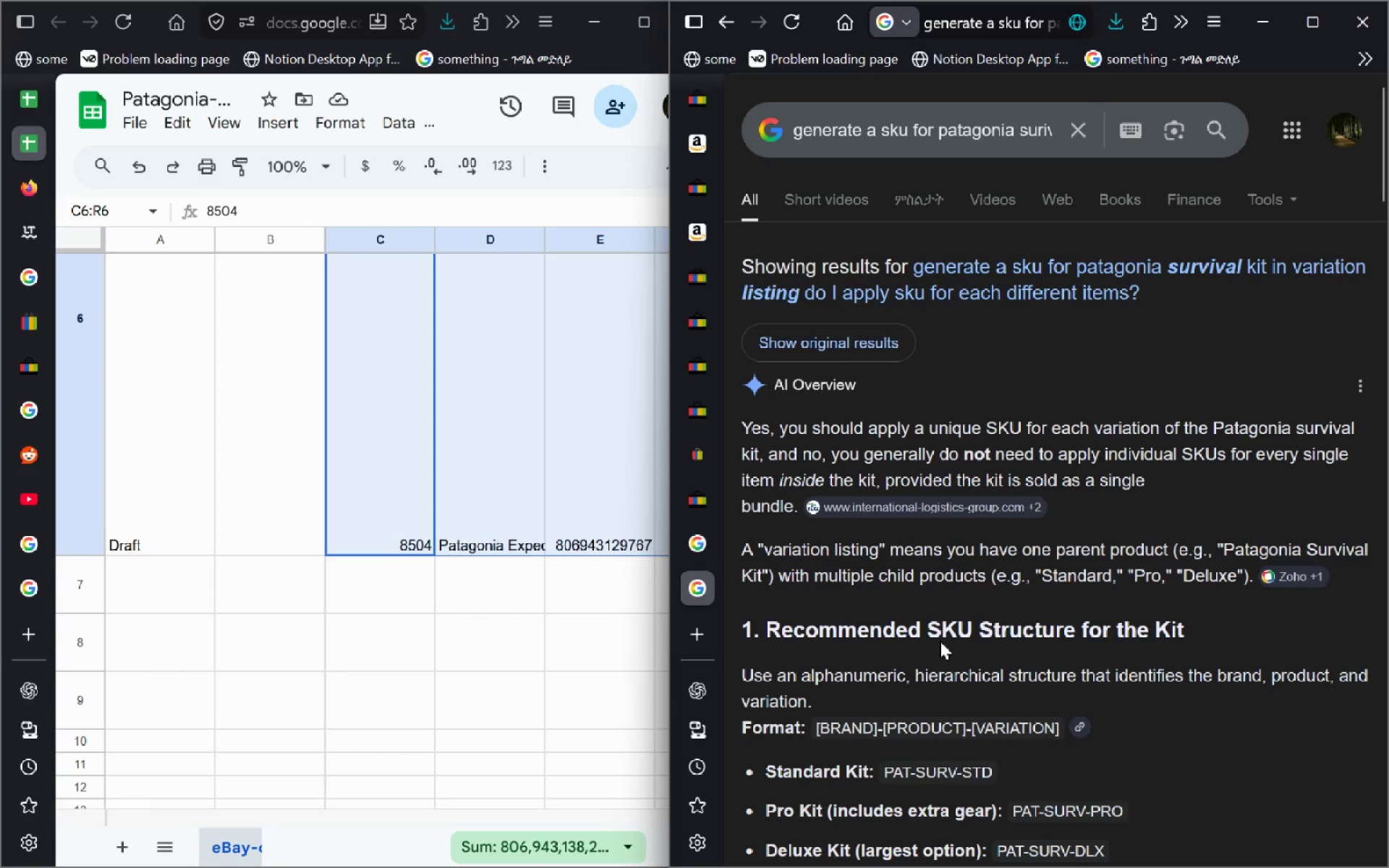 
mouse_move([945, 660])
 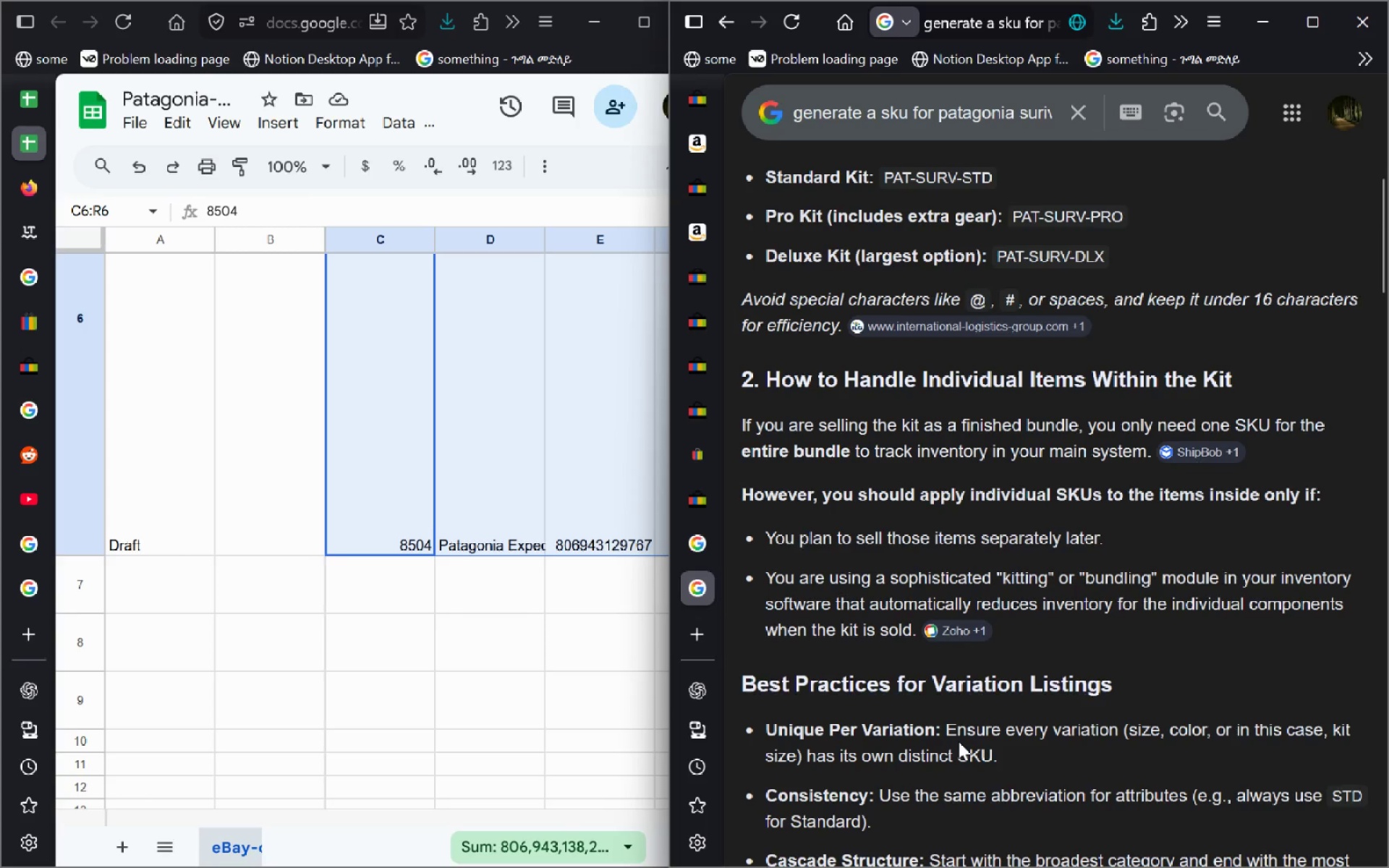 
wait(13.04)
 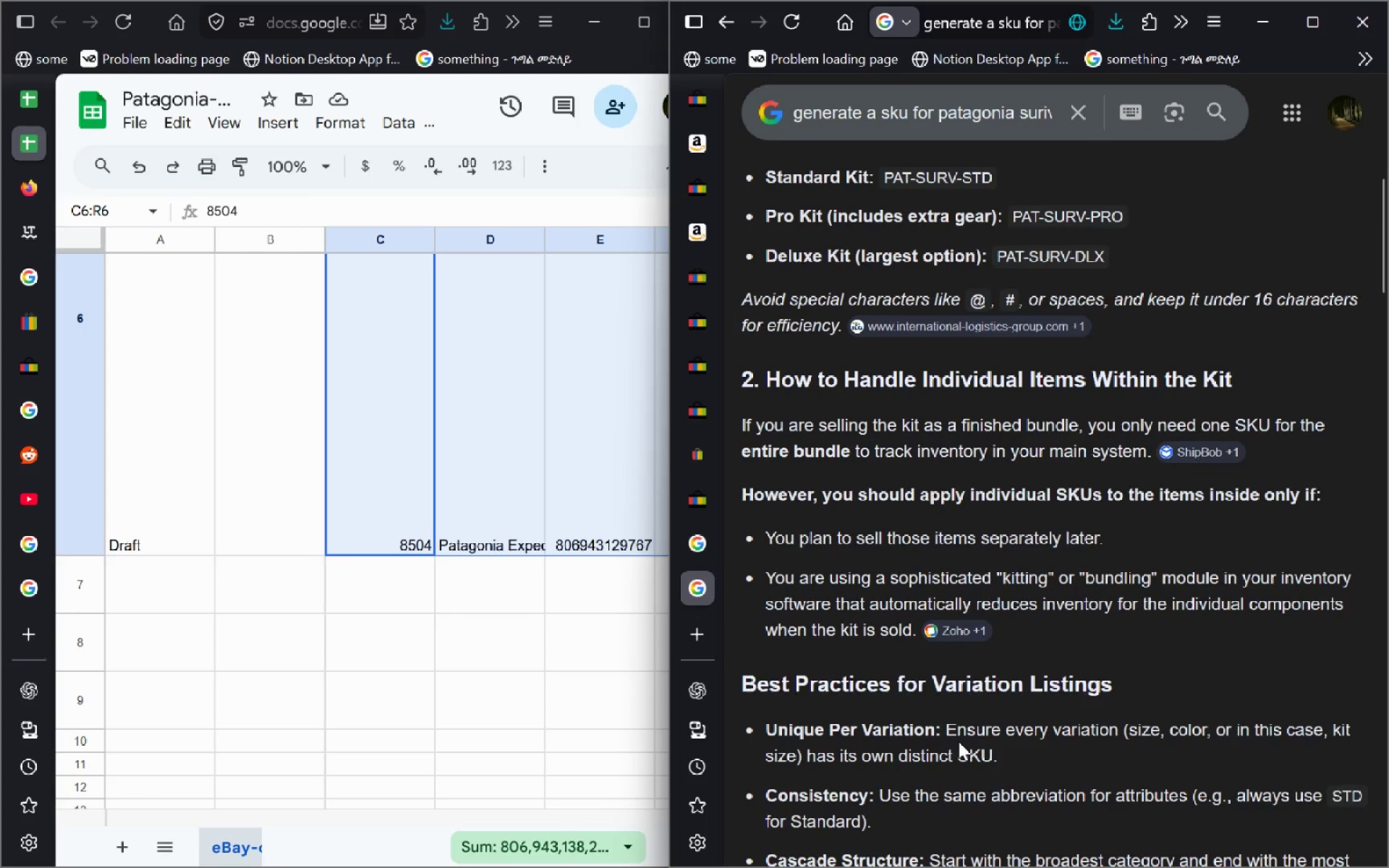 
left_click([470, 527])
 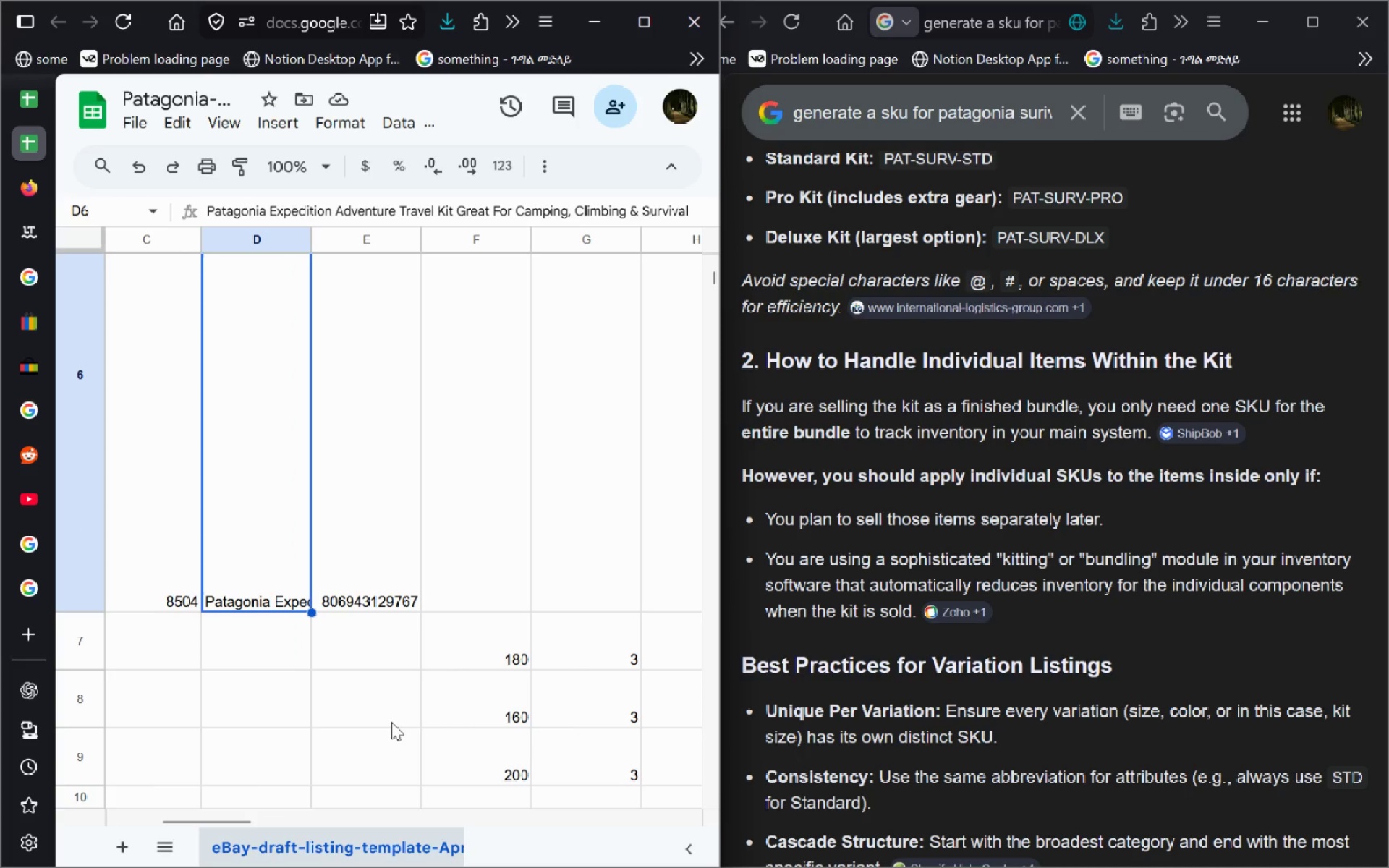 
wait(11.17)
 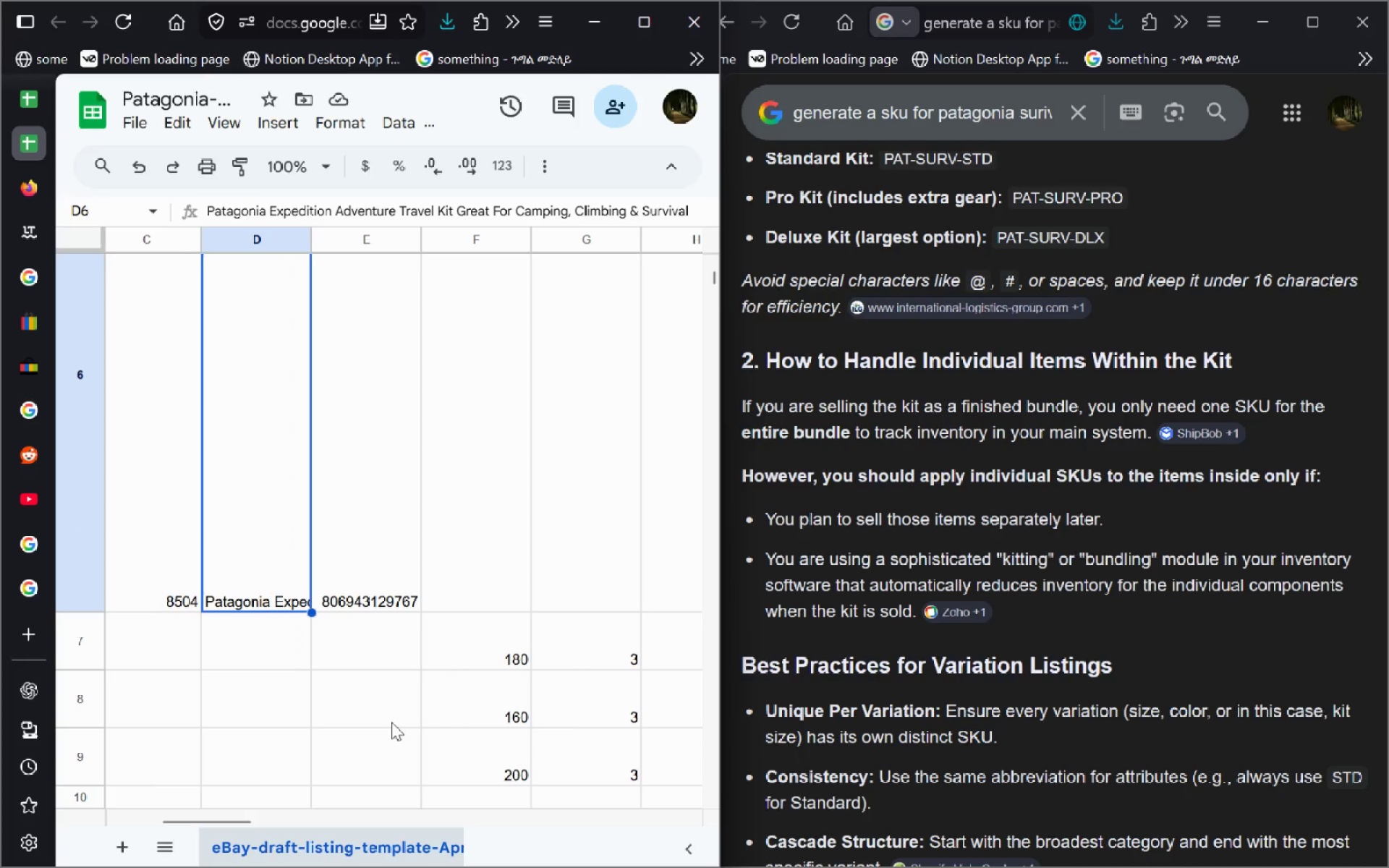 
double_click([260, 779])
 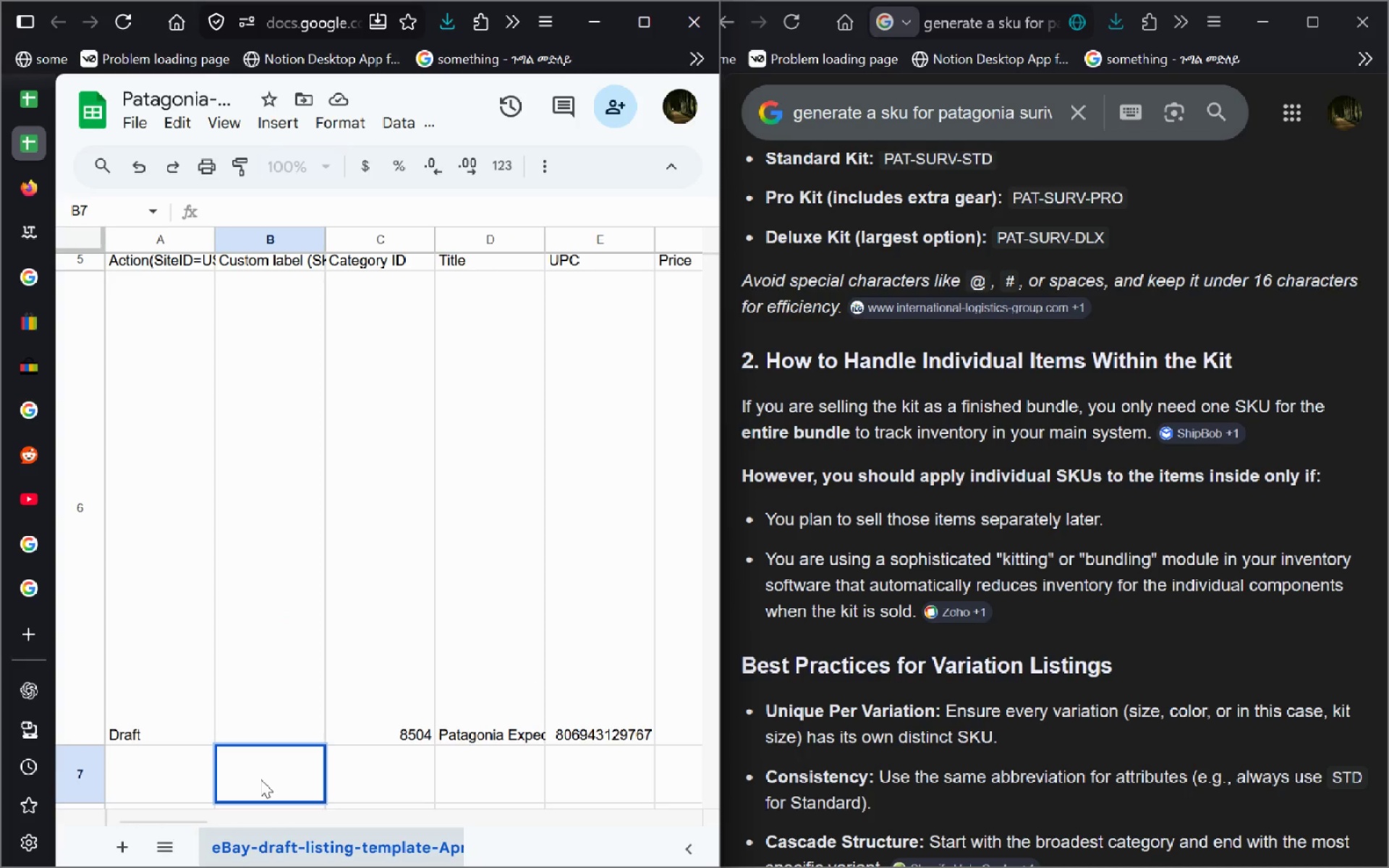 
key(Control+V)
 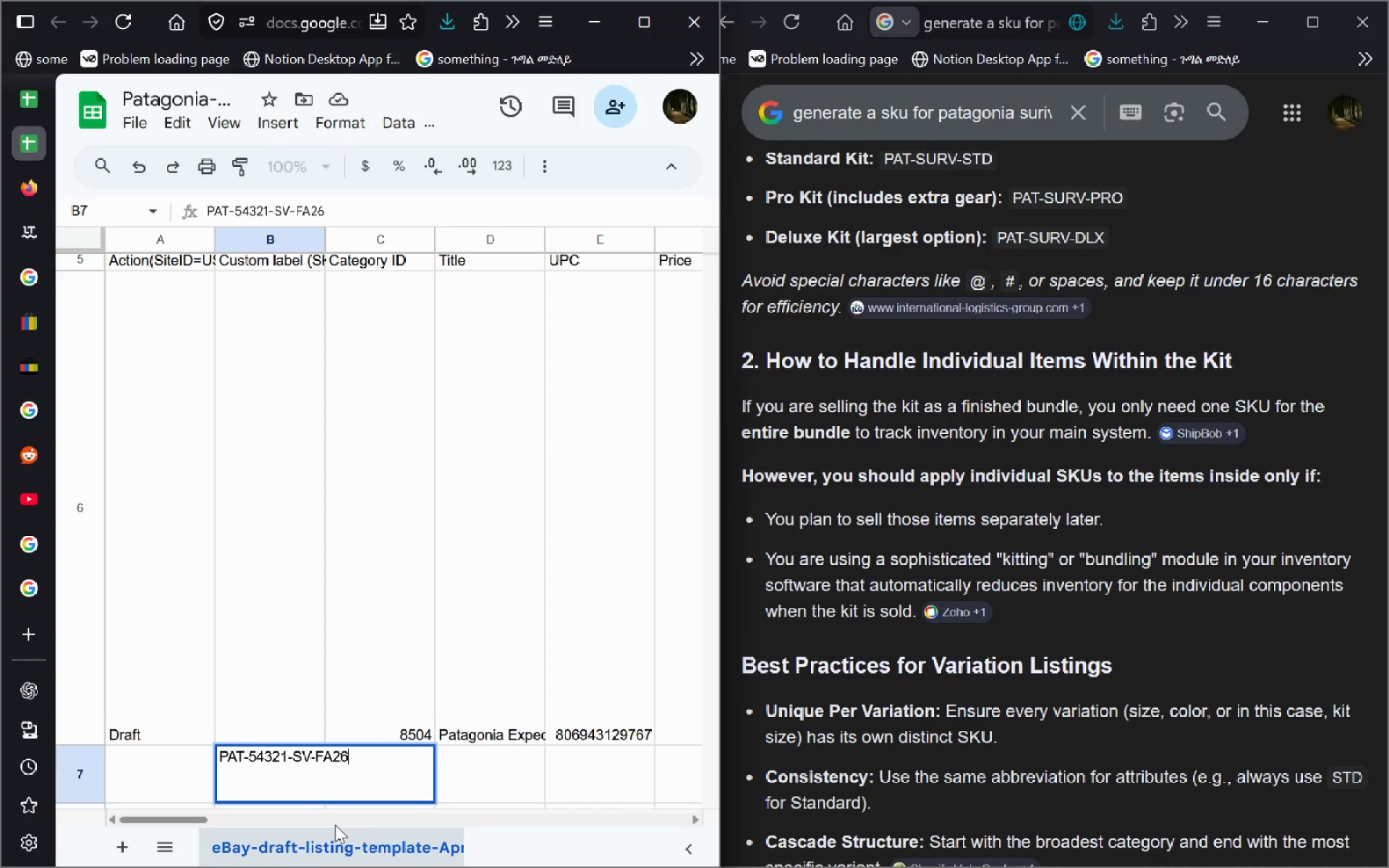 
key(Enter)
 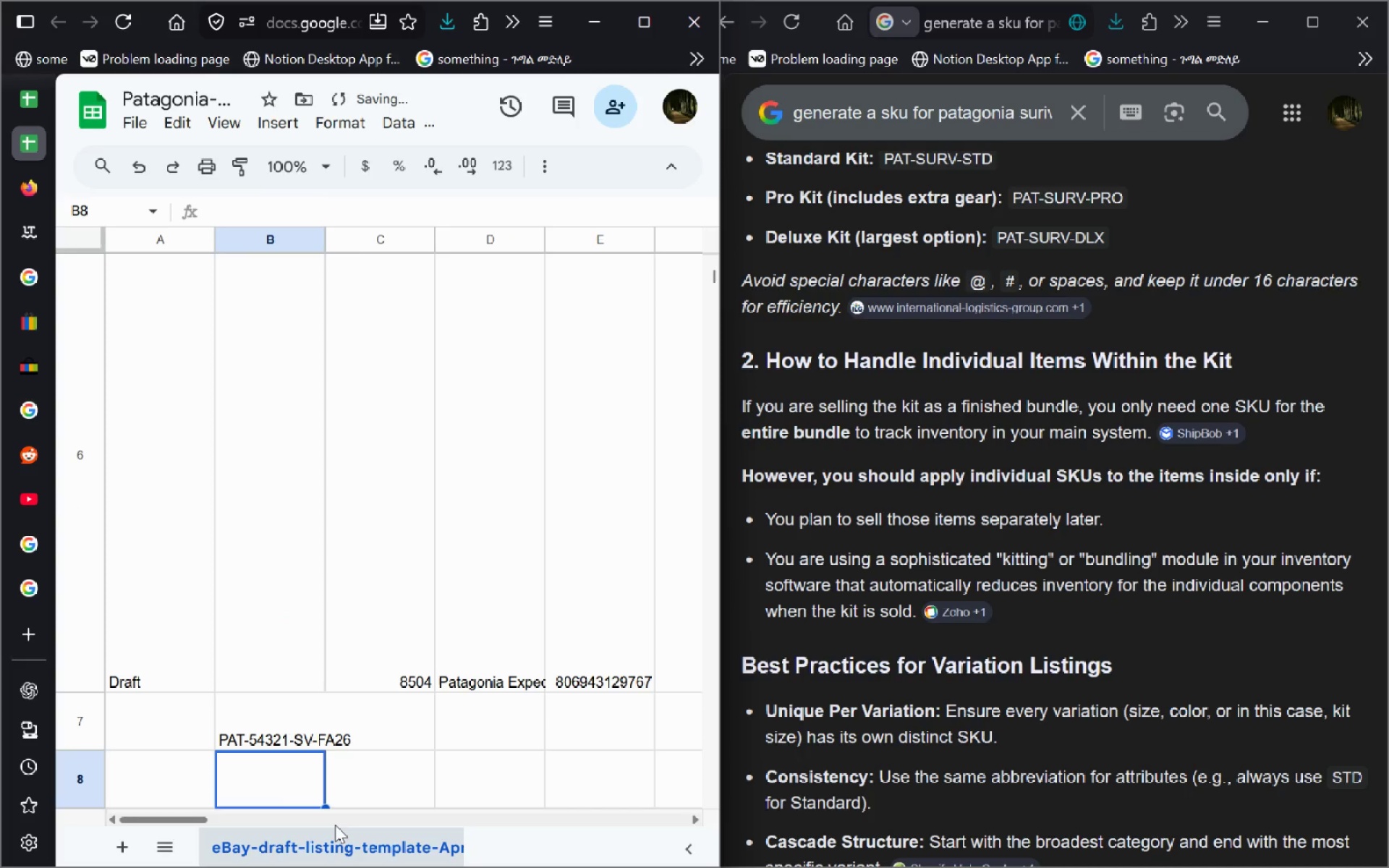 
key(Control+V)
 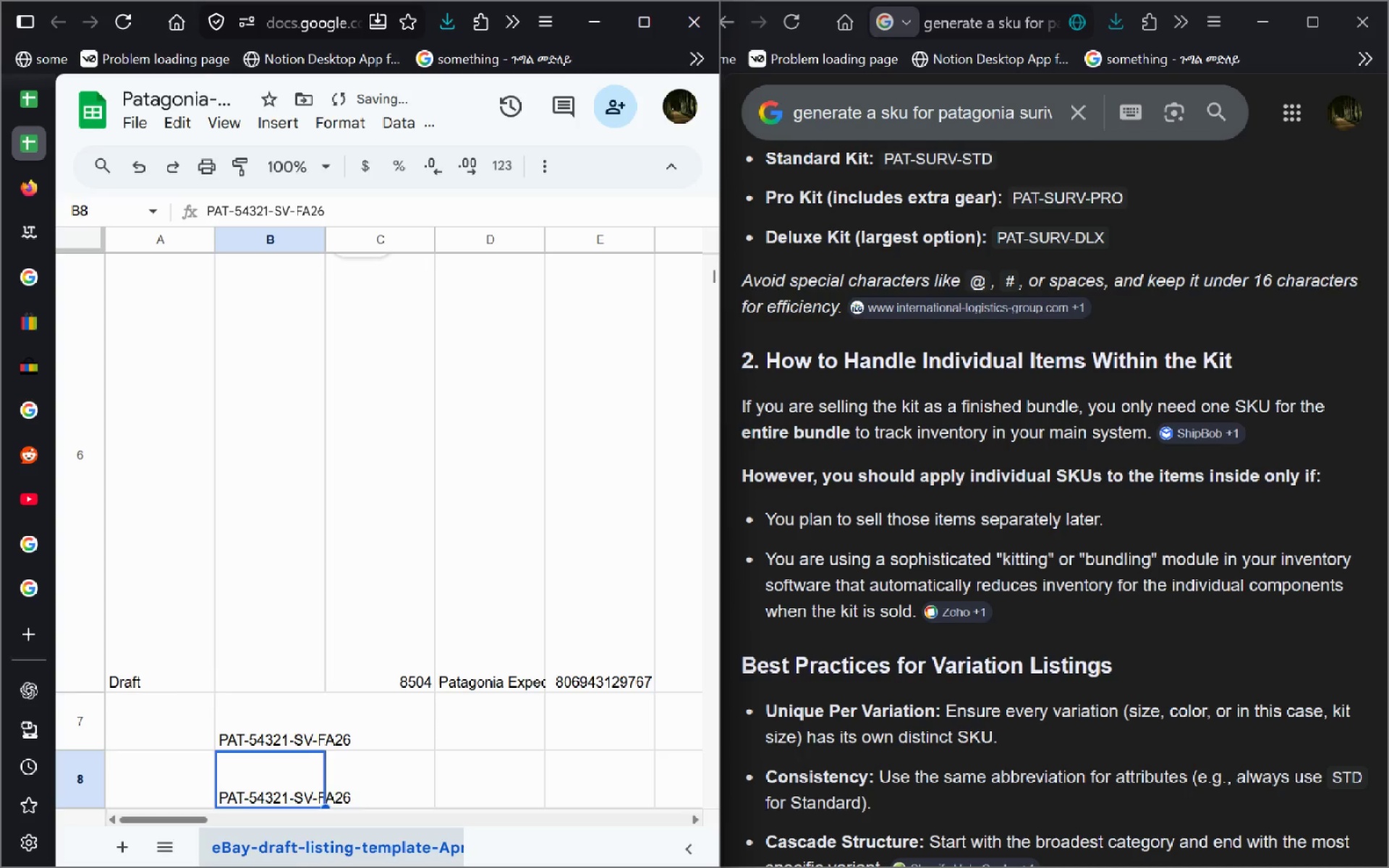 
key(Enter)
 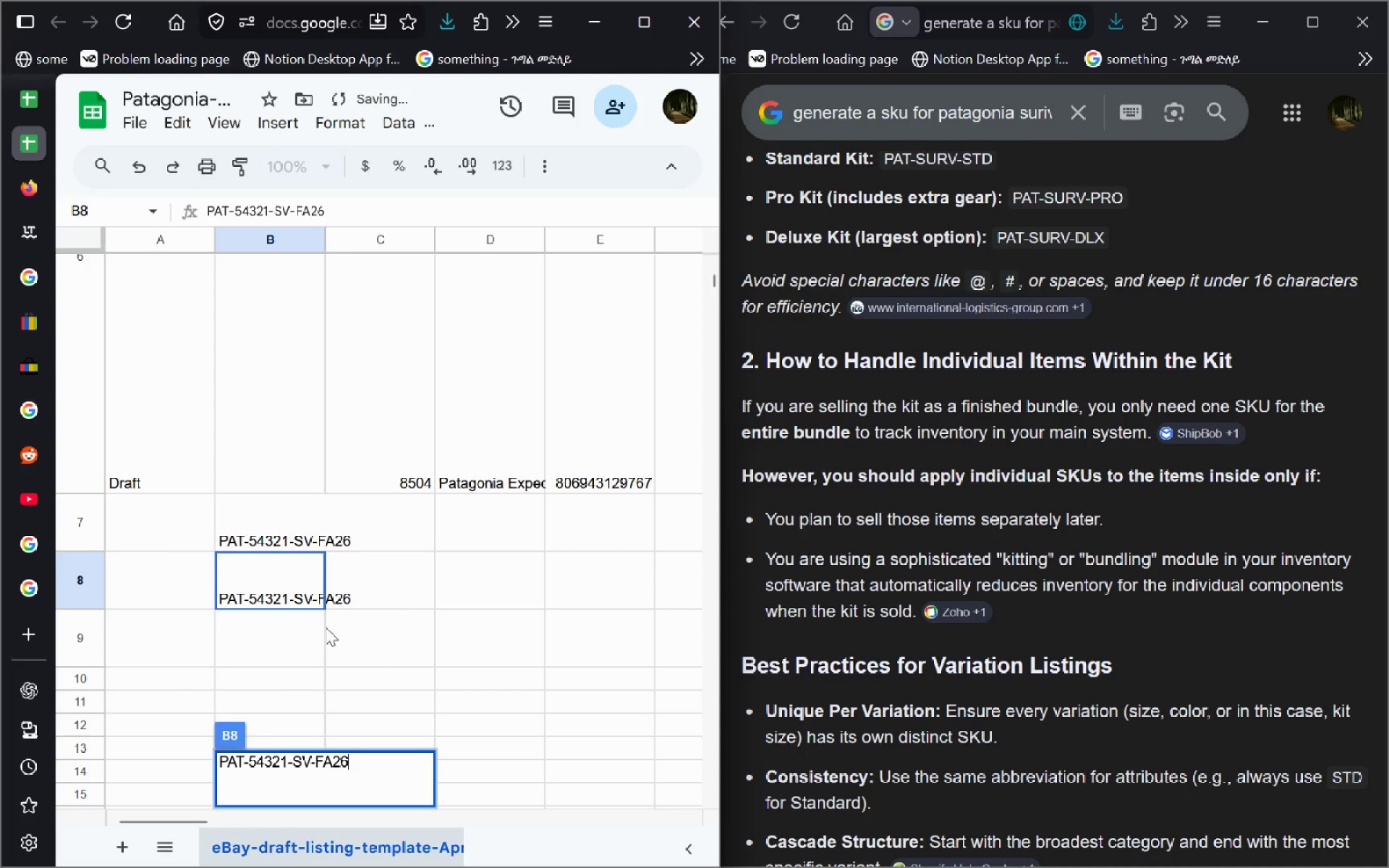 
left_click([295, 630])
 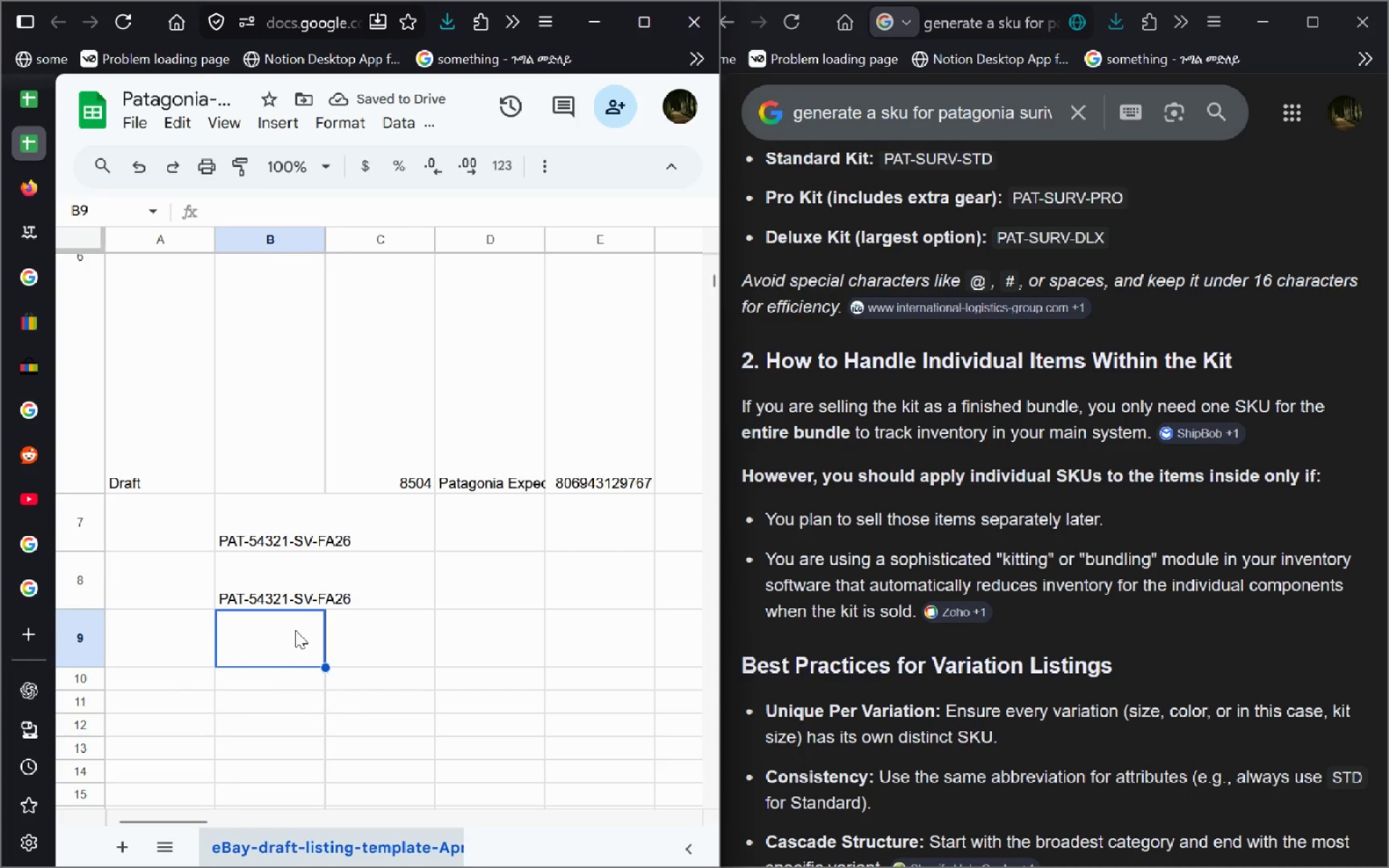 
key(Control+V)
 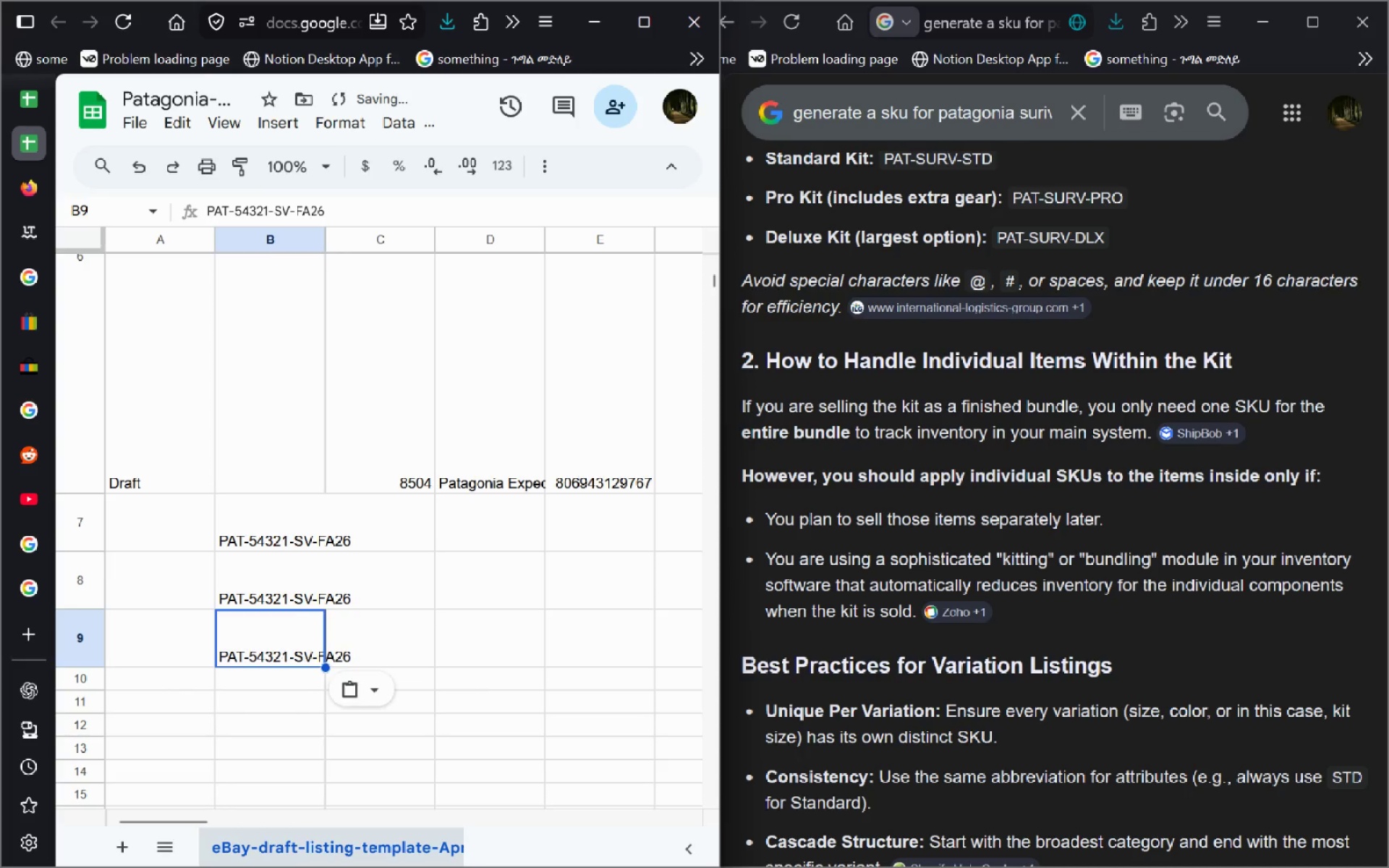 
key(Enter)
 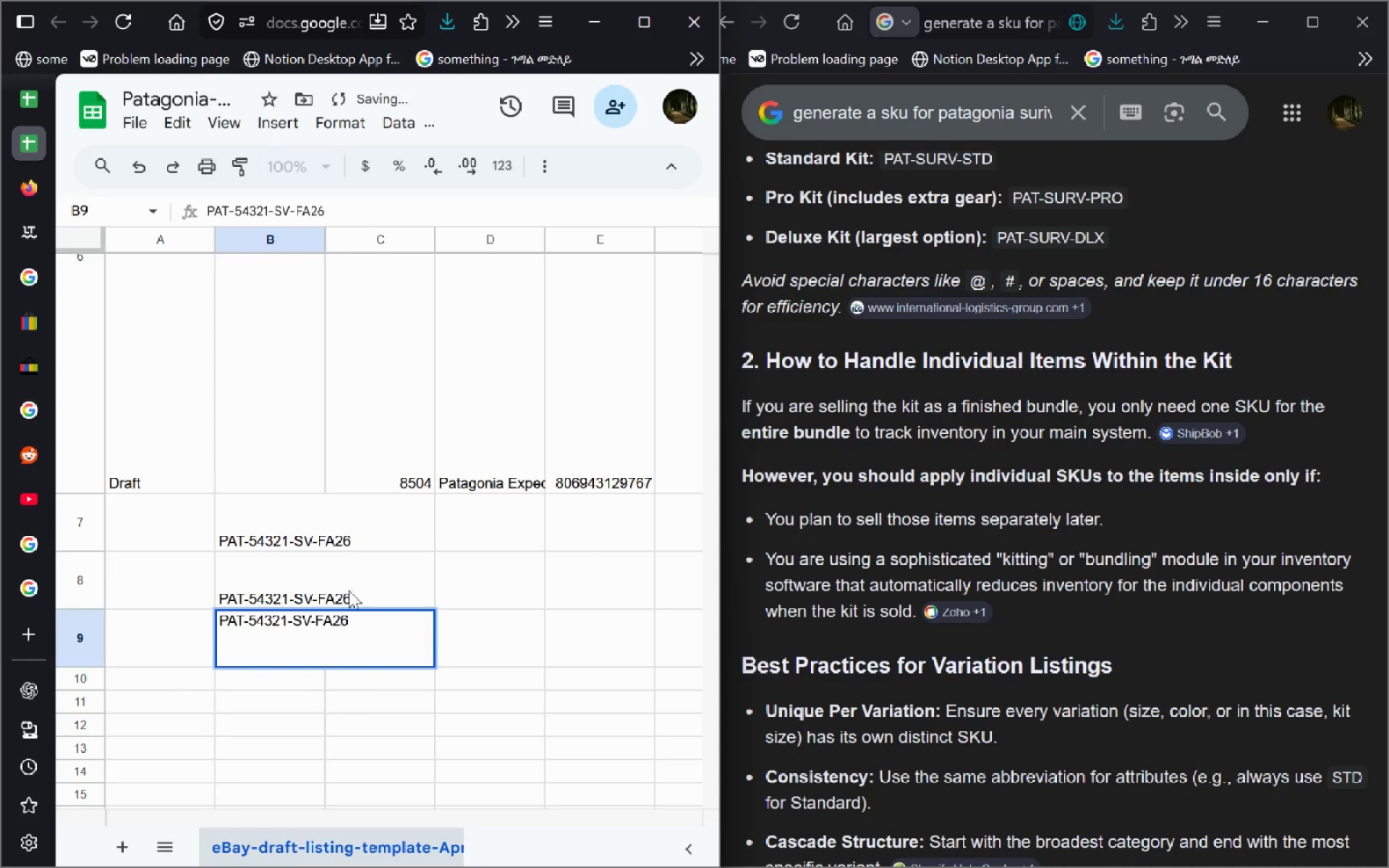 
left_click([334, 592])
 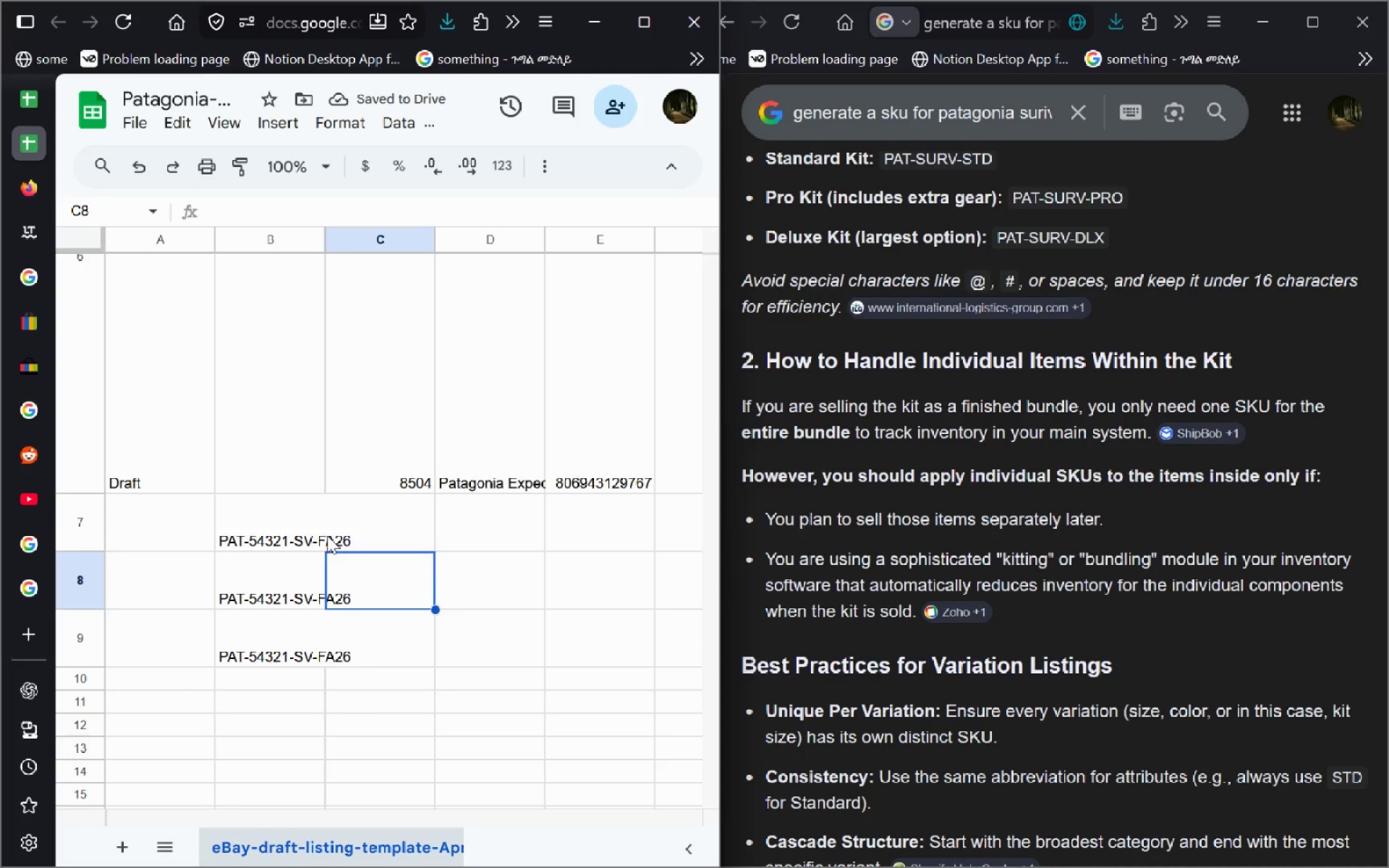 
left_click([327, 535])
 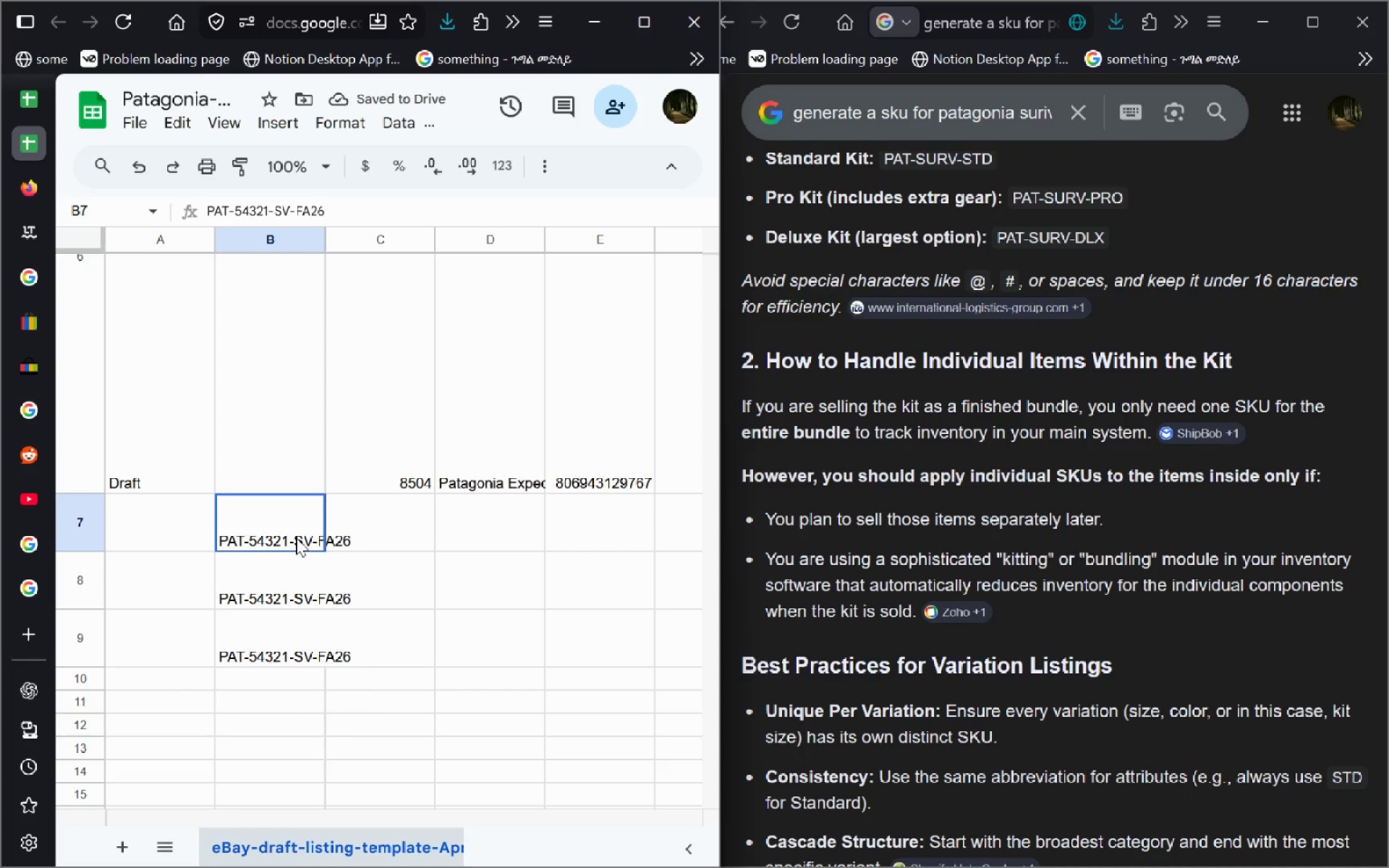 
double_click([296, 537])
 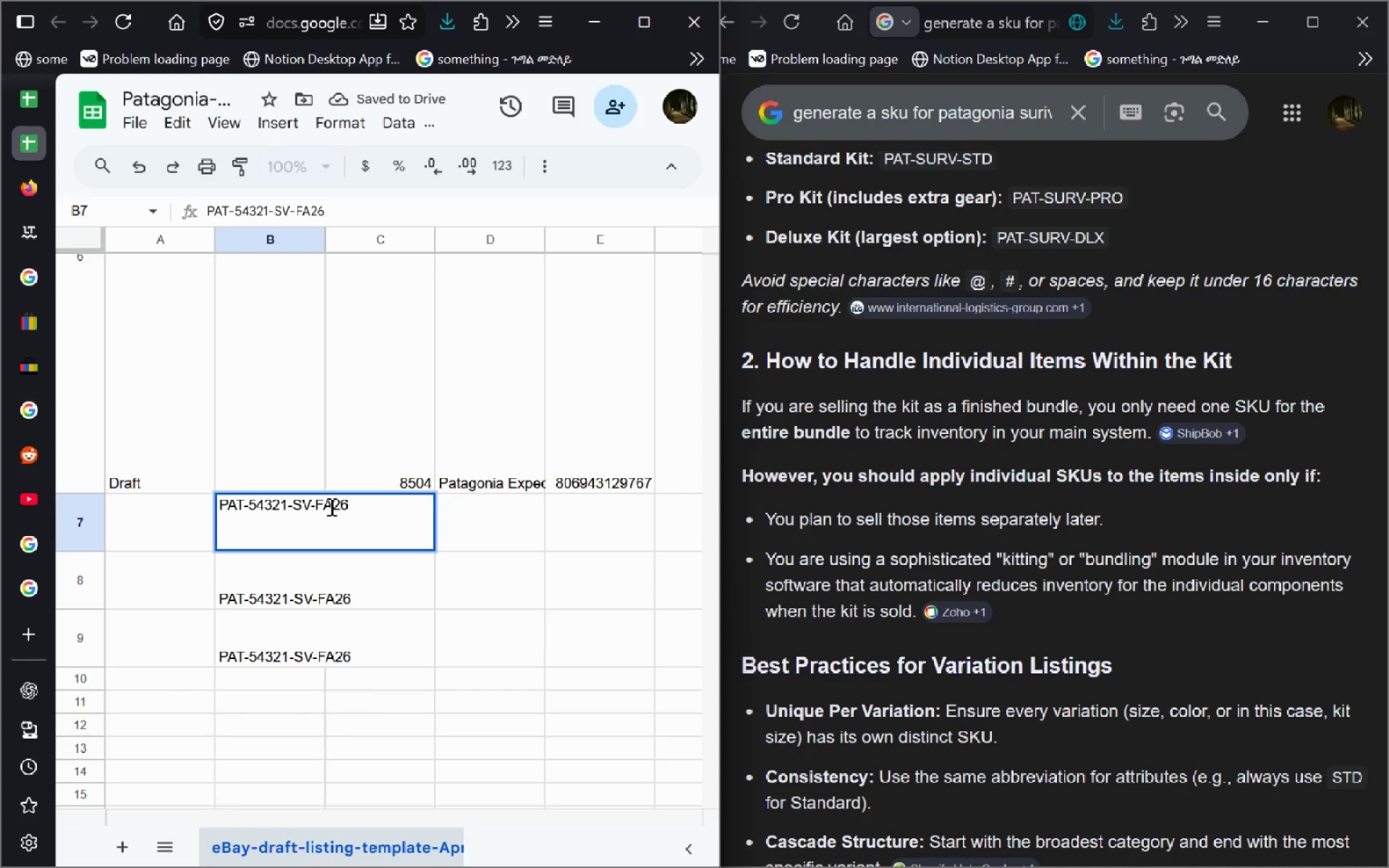 
left_click([330, 506])
 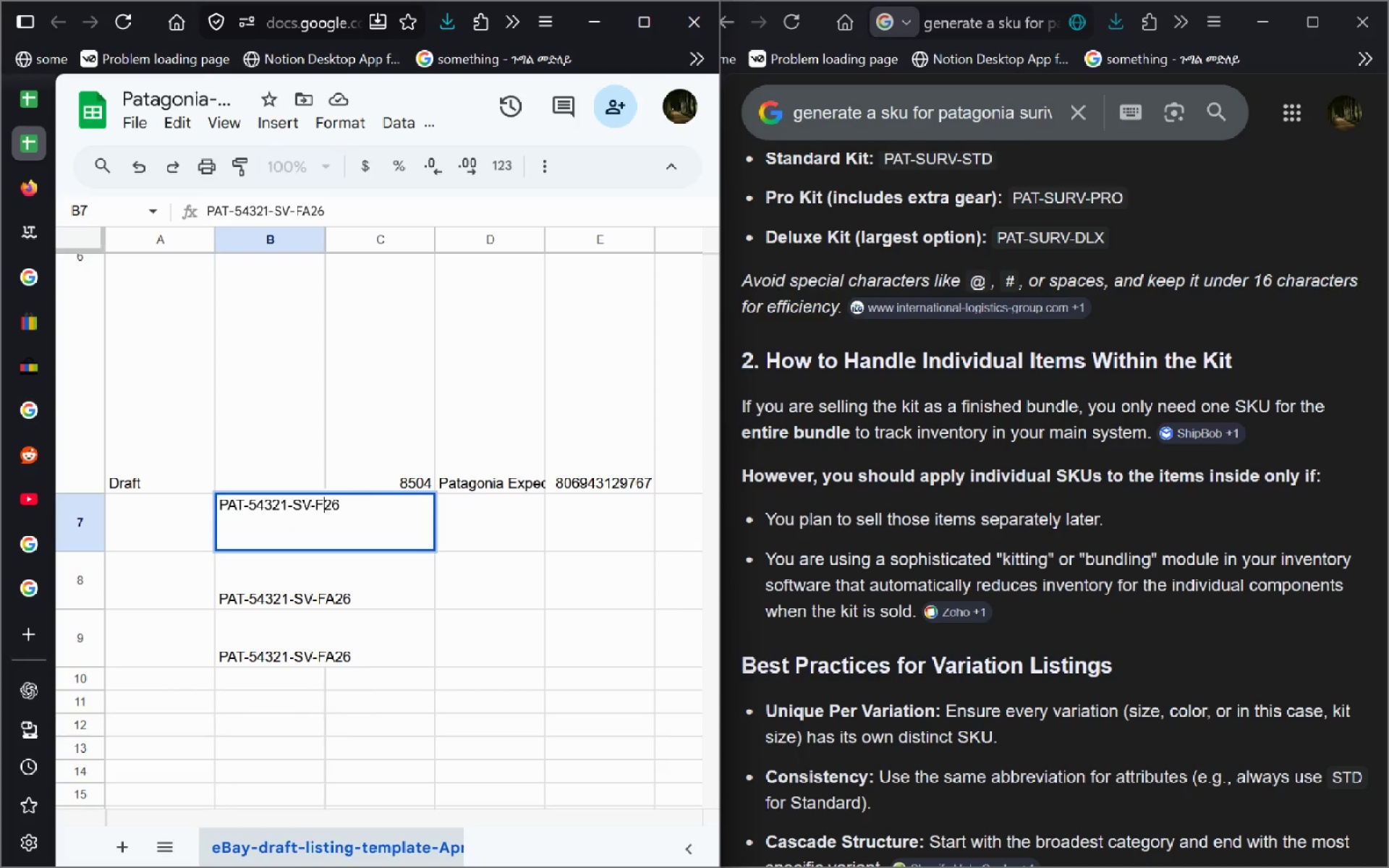 
key(Backspace)
 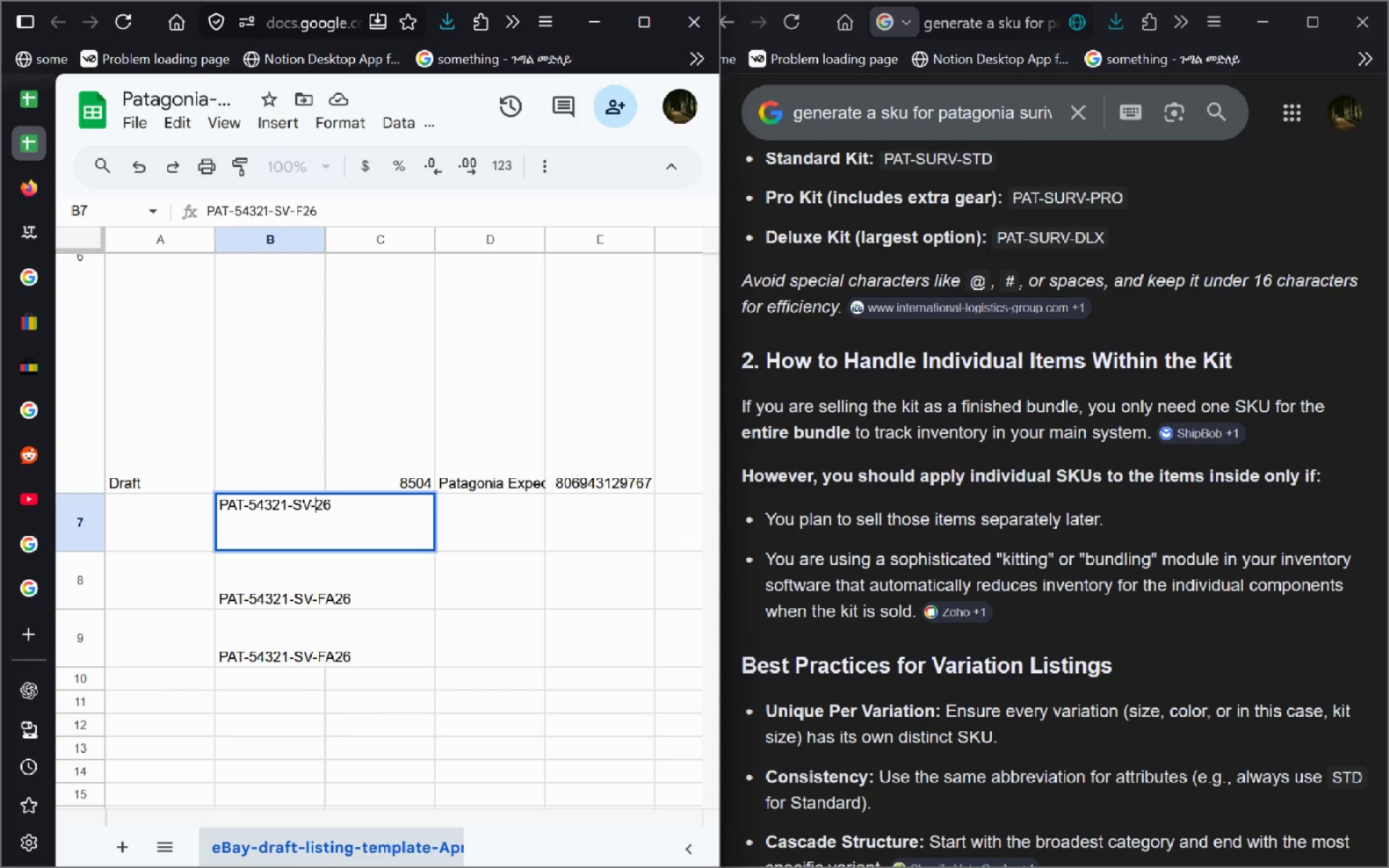 
key(Backspace)
 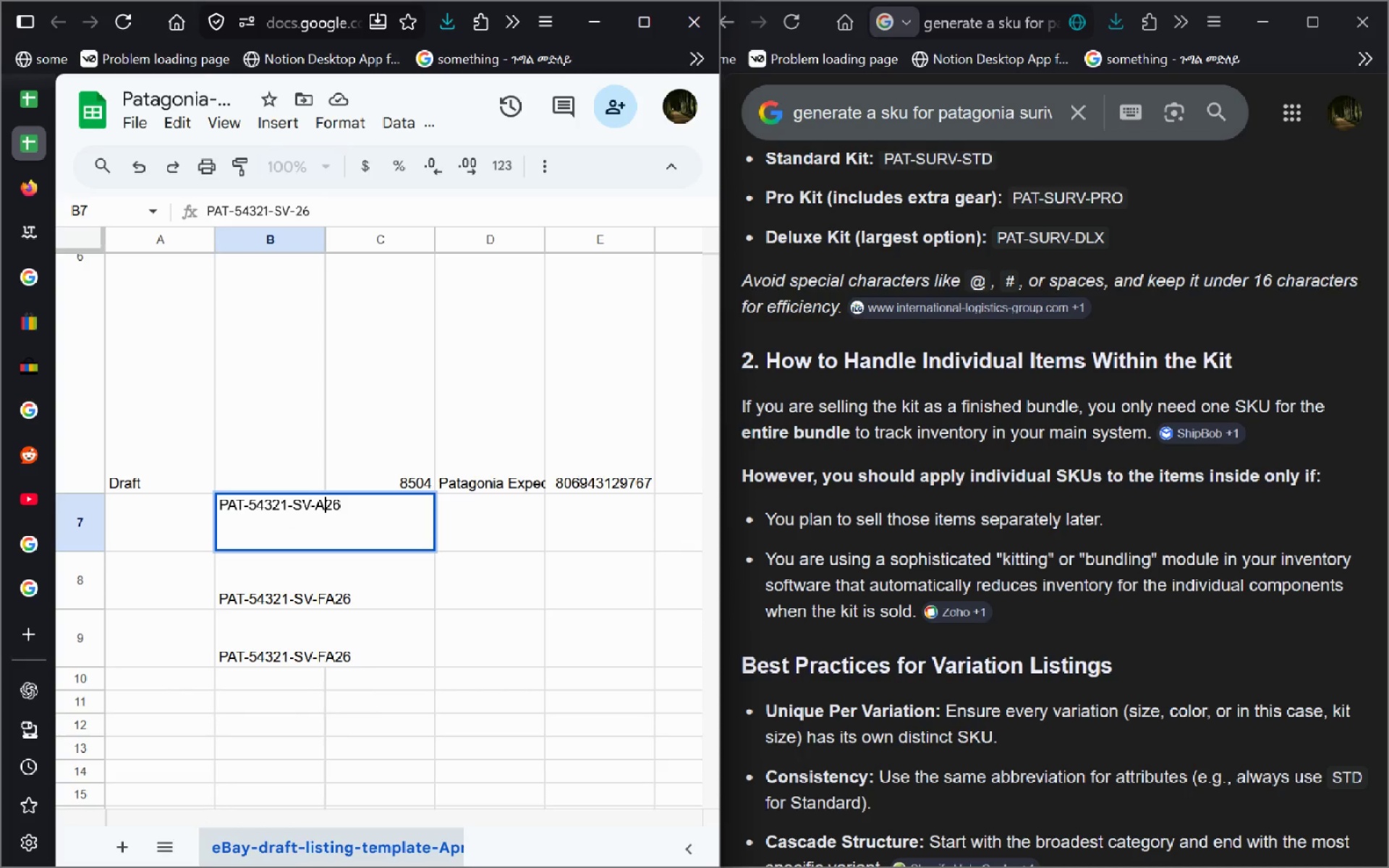 
key(Shift+ShiftRight)
 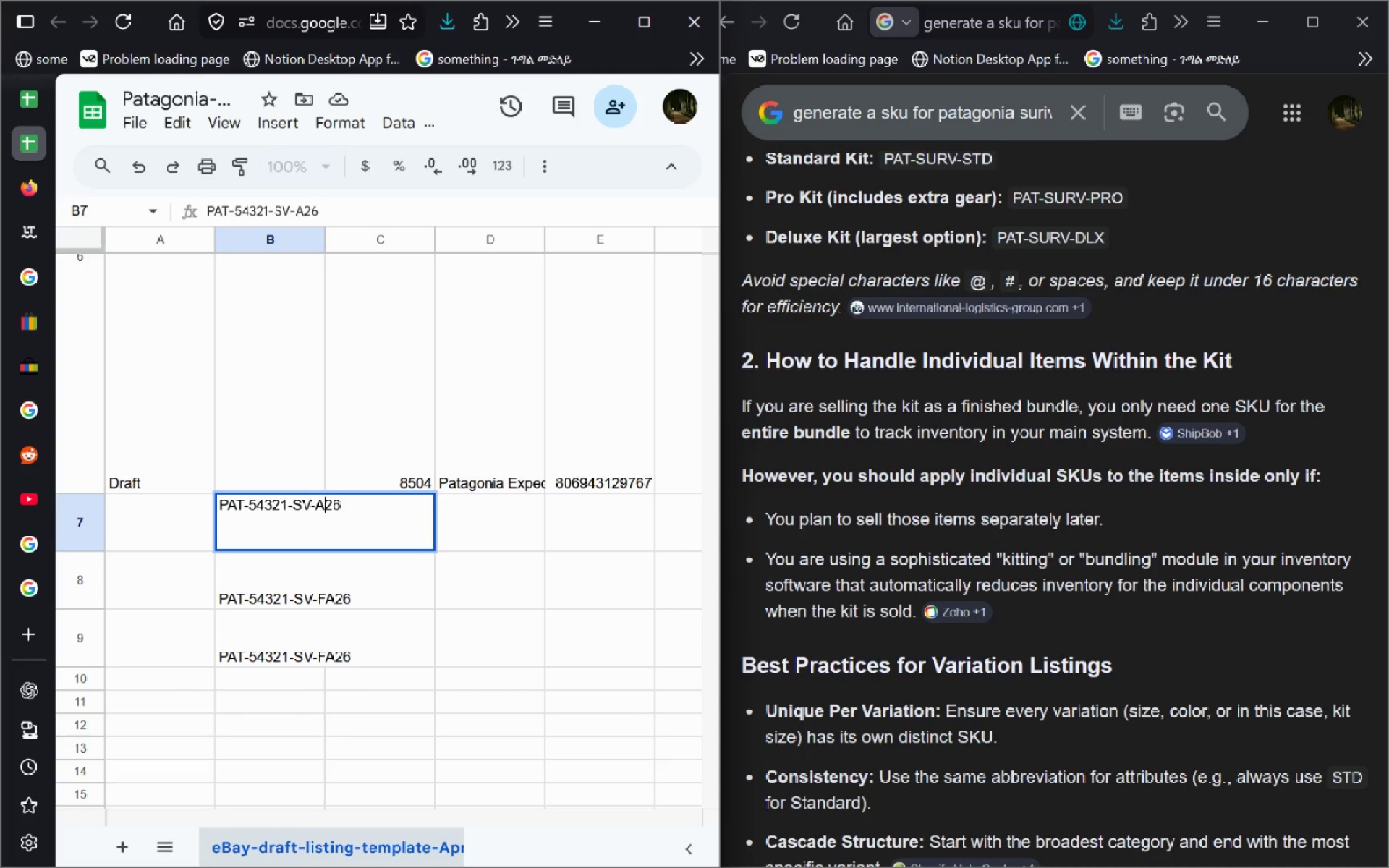 
key(Shift+A)
 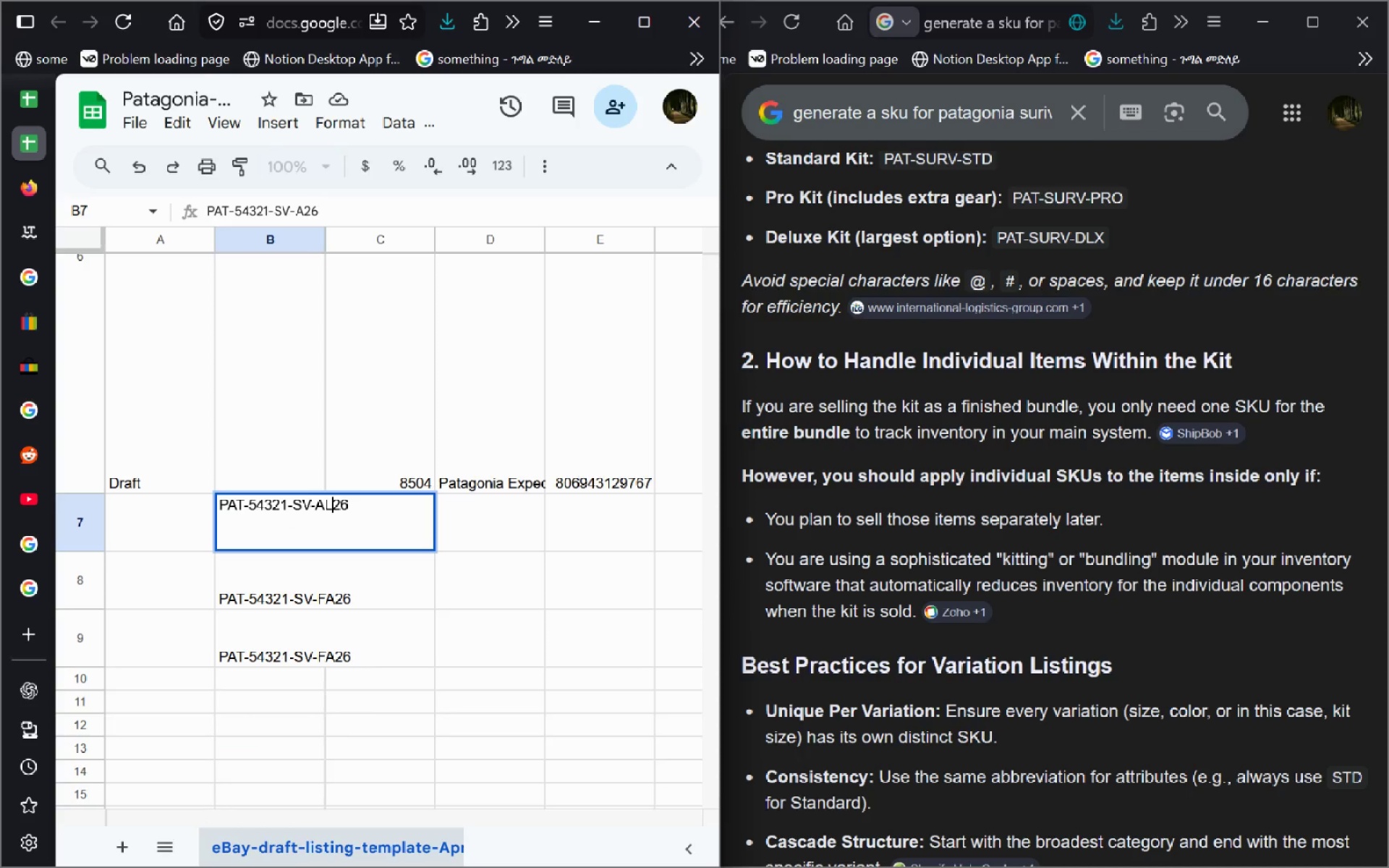 
key(Shift+ShiftLeft)
 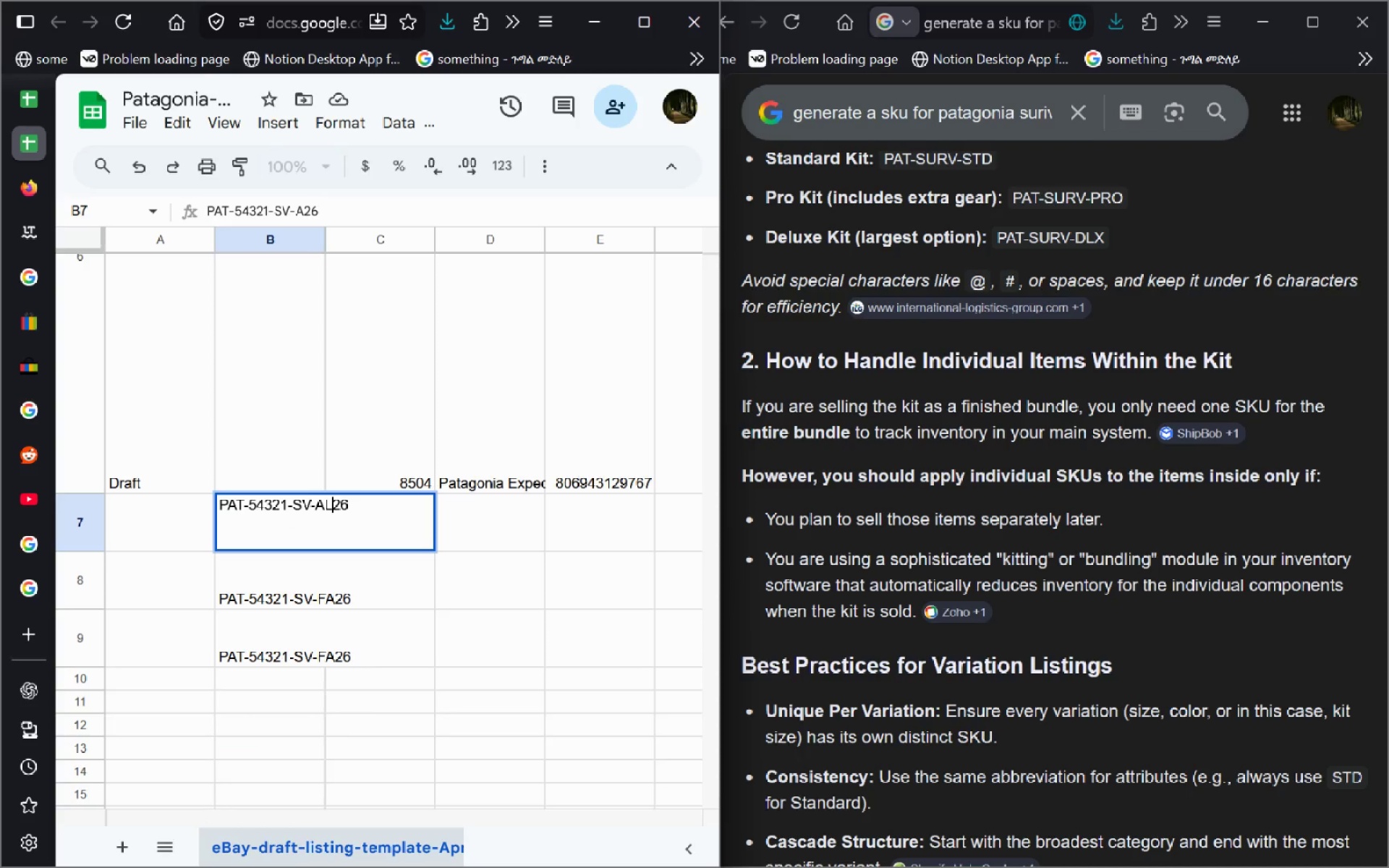 
key(Shift+L)
 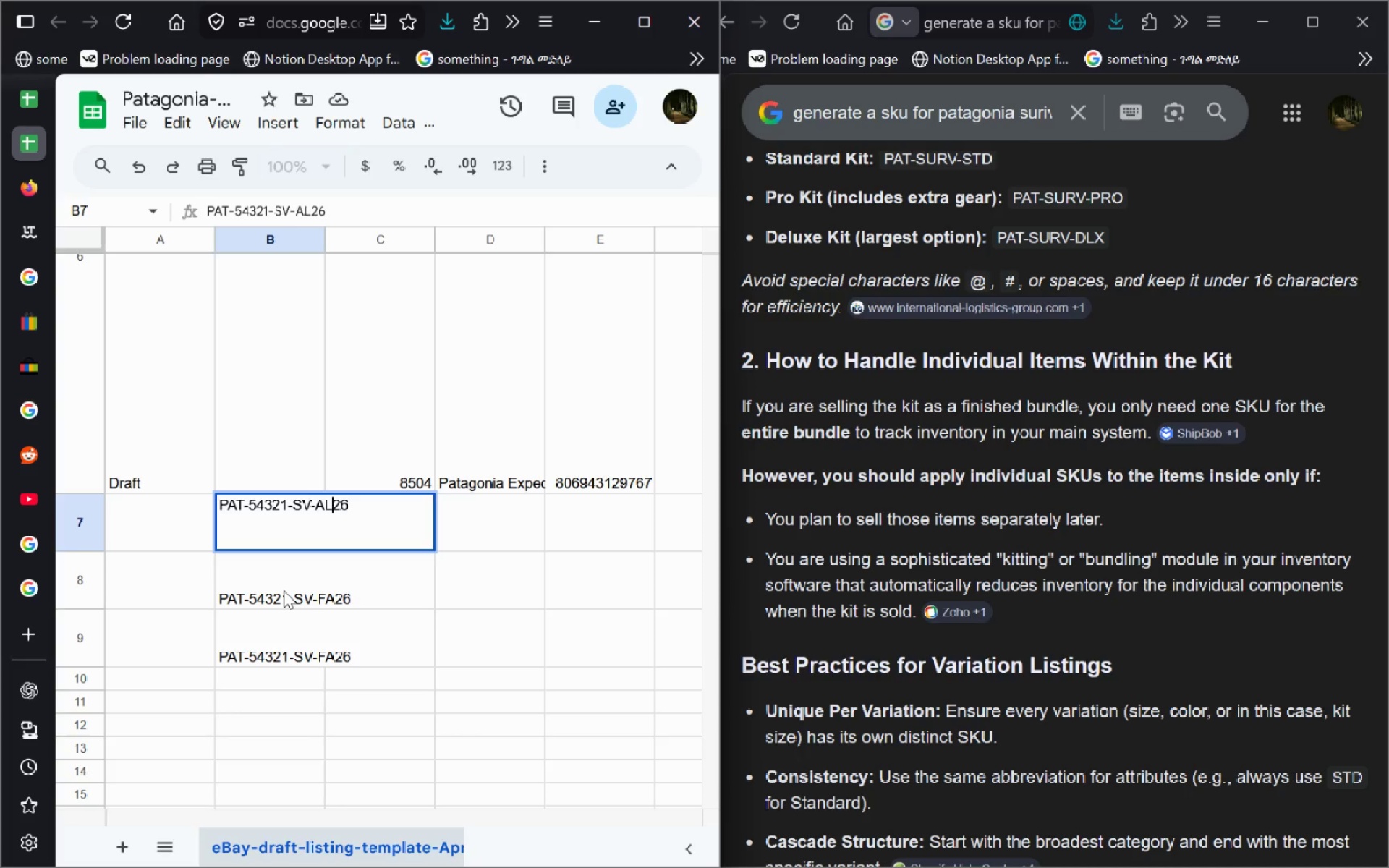 
double_click([284, 590])
 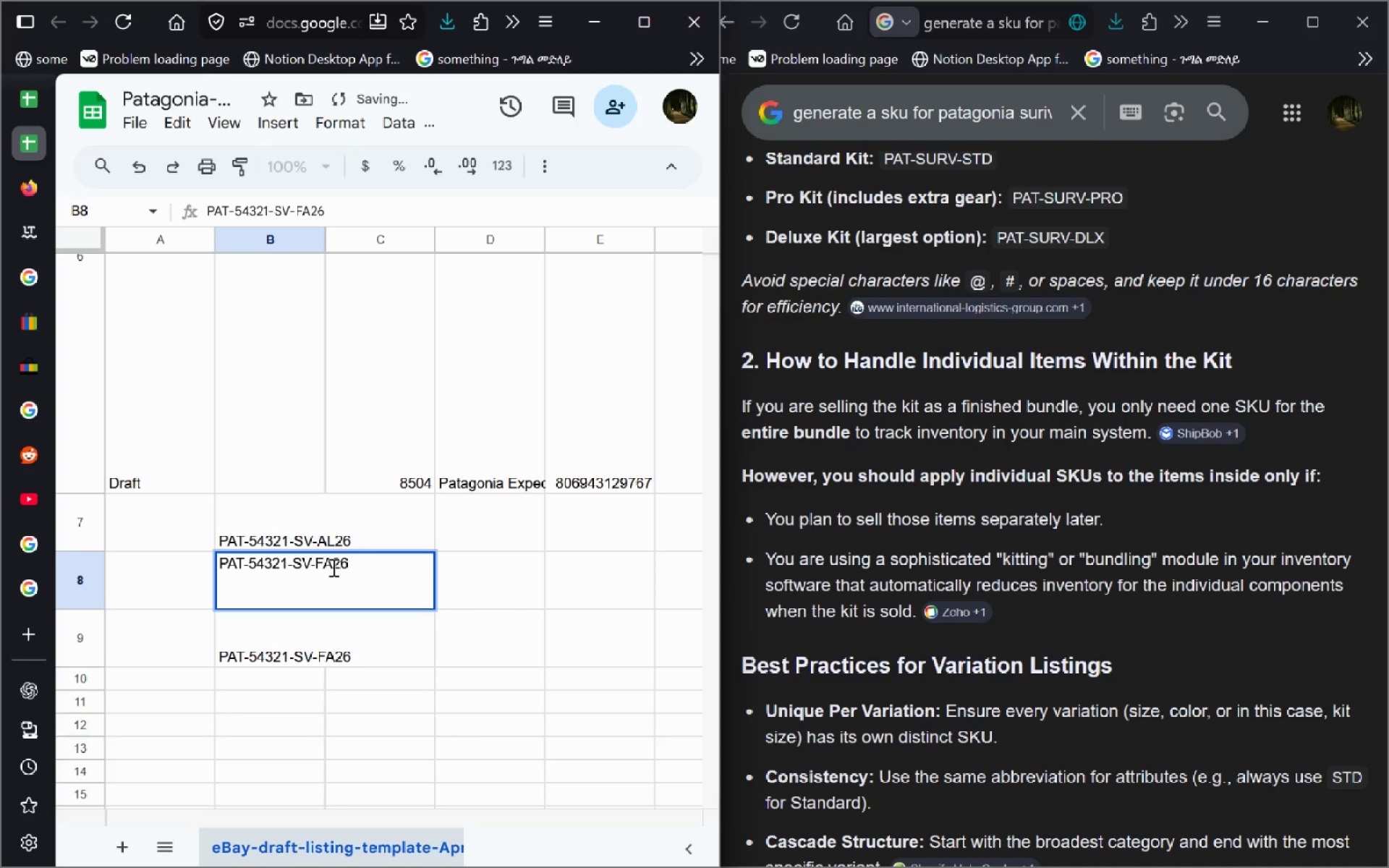 
left_click([332, 566])
 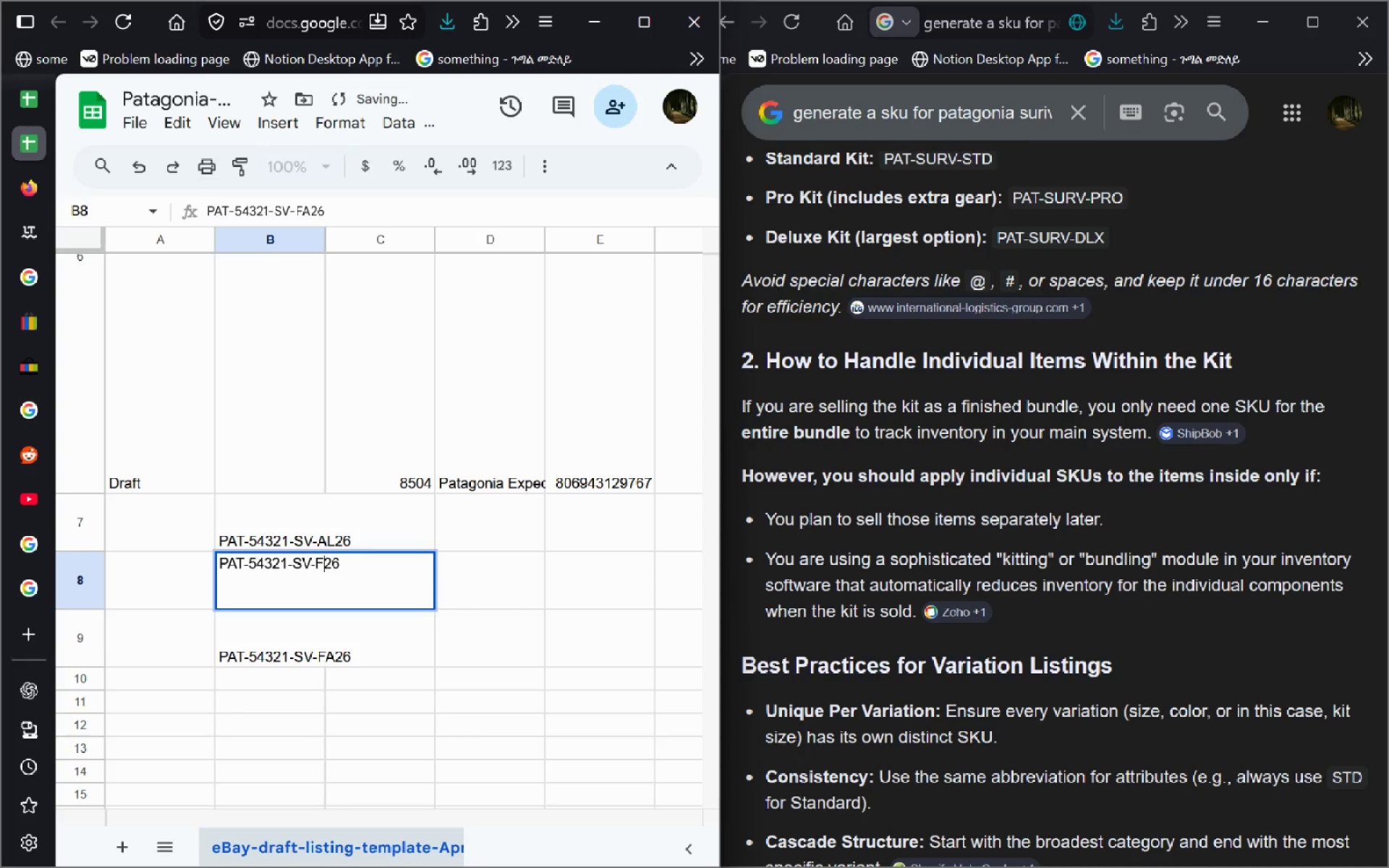 
key(Backspace)
key(Backspace)
type(ST)
 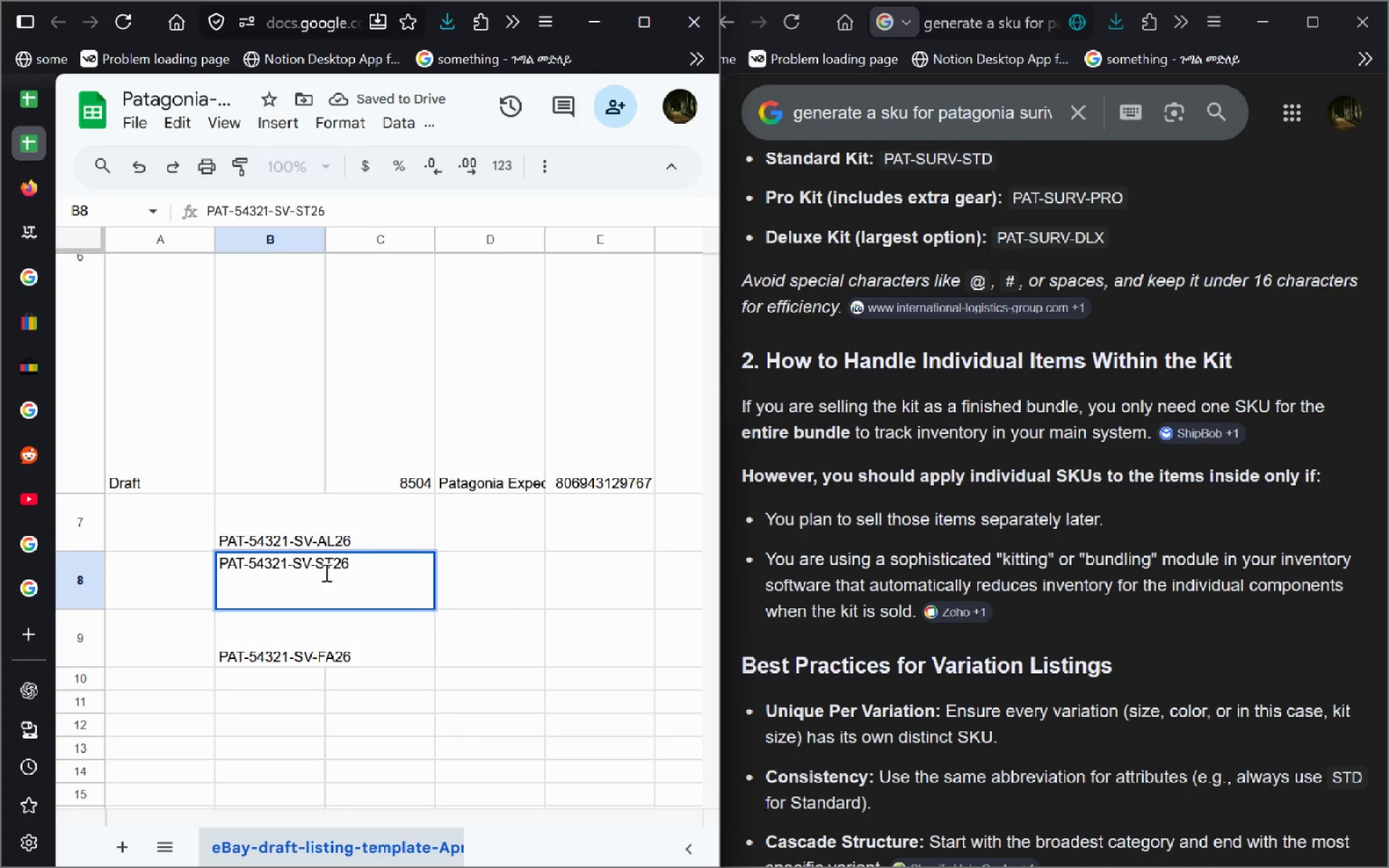 
double_click([282, 647])
 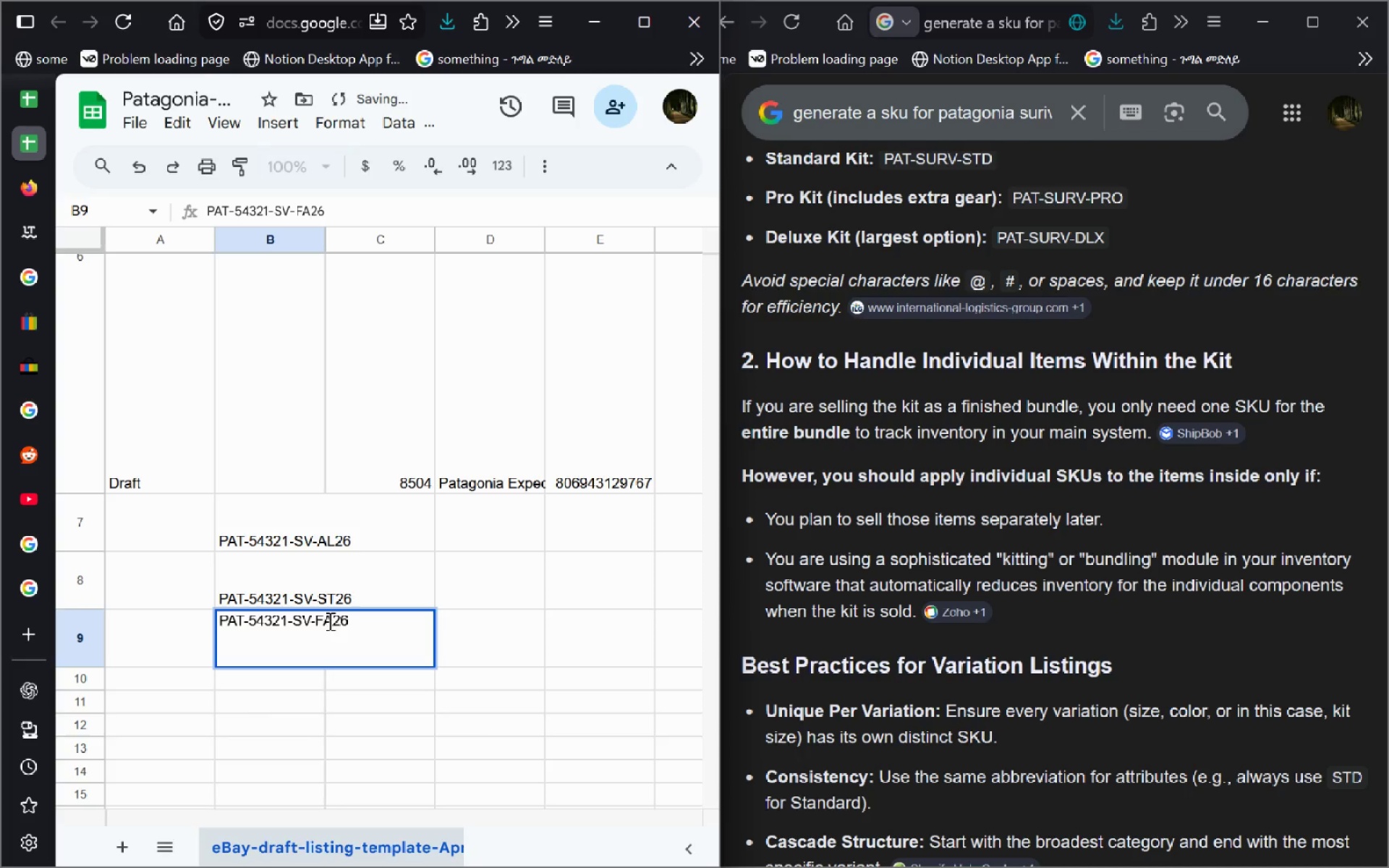 
left_click([328, 621])
 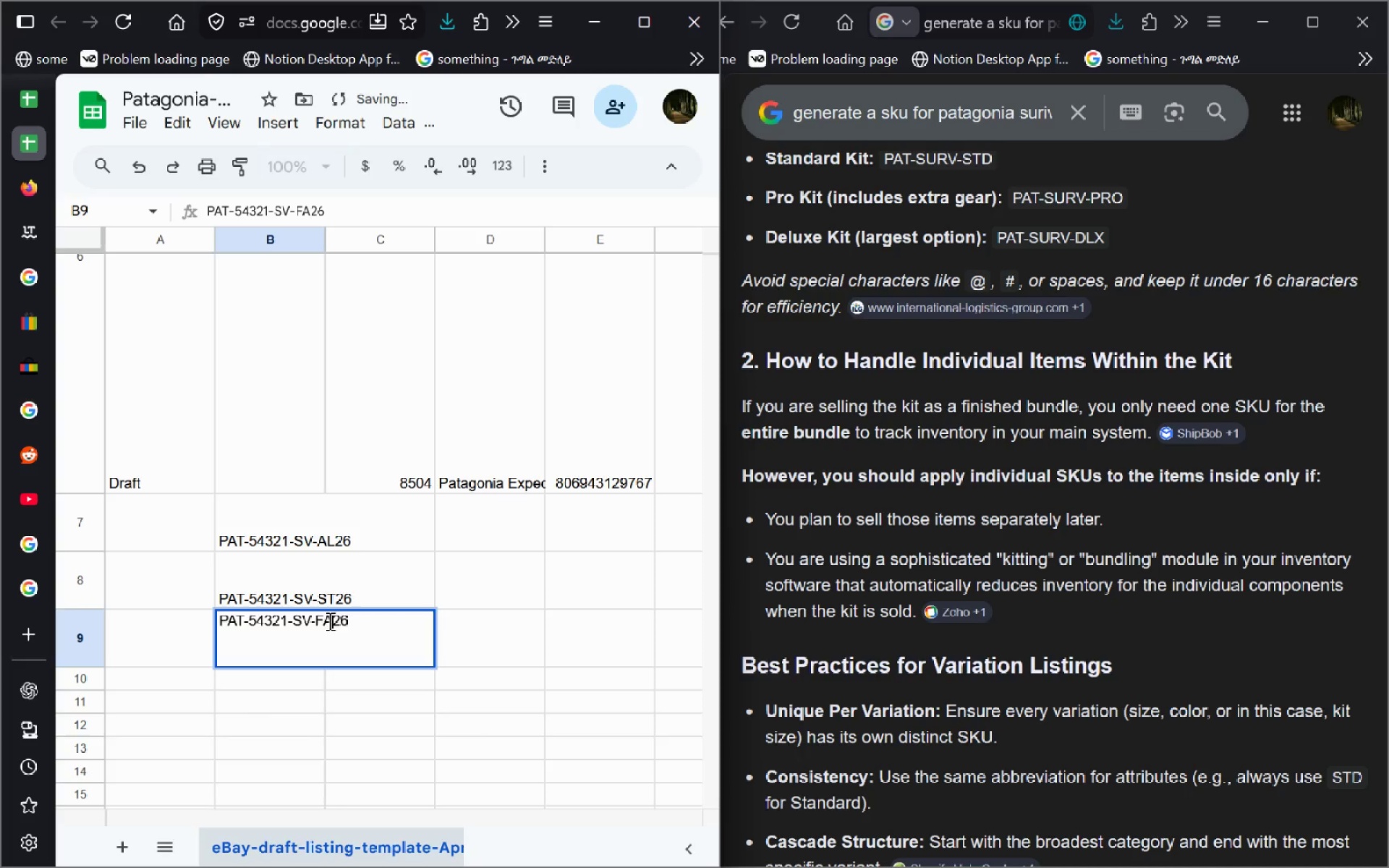 
key(Backspace)
 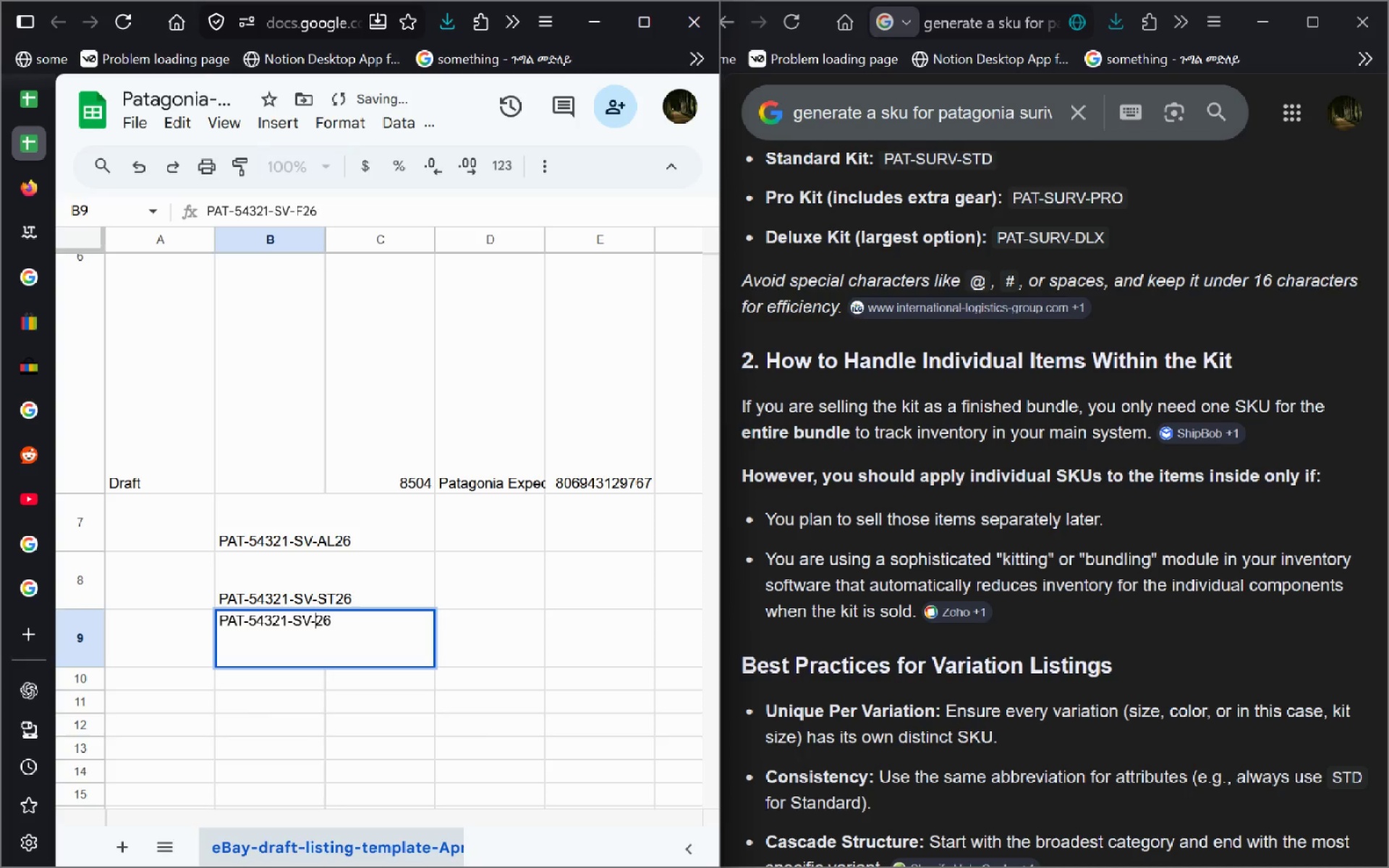 
key(Backspace)
 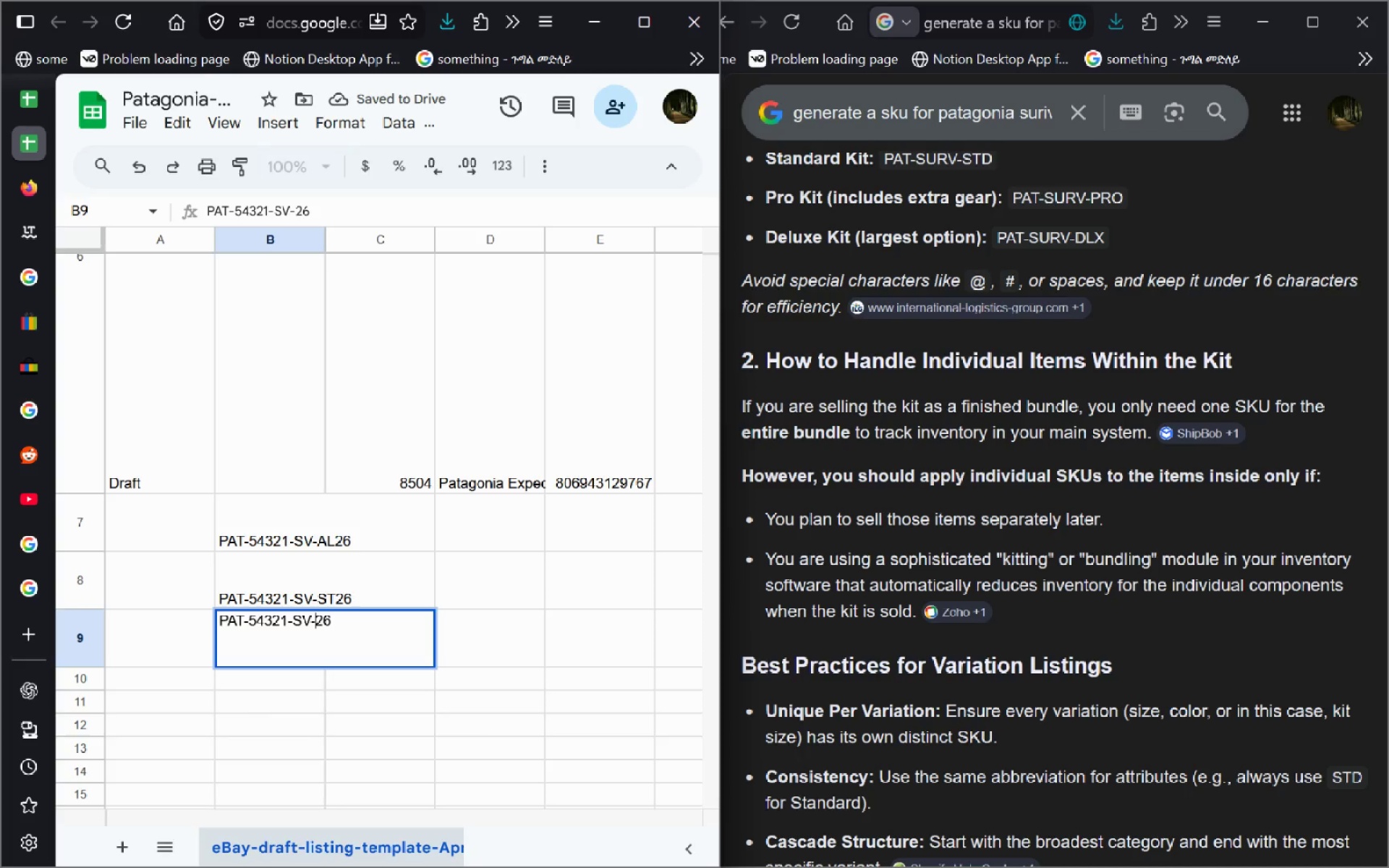 
type(FR)
 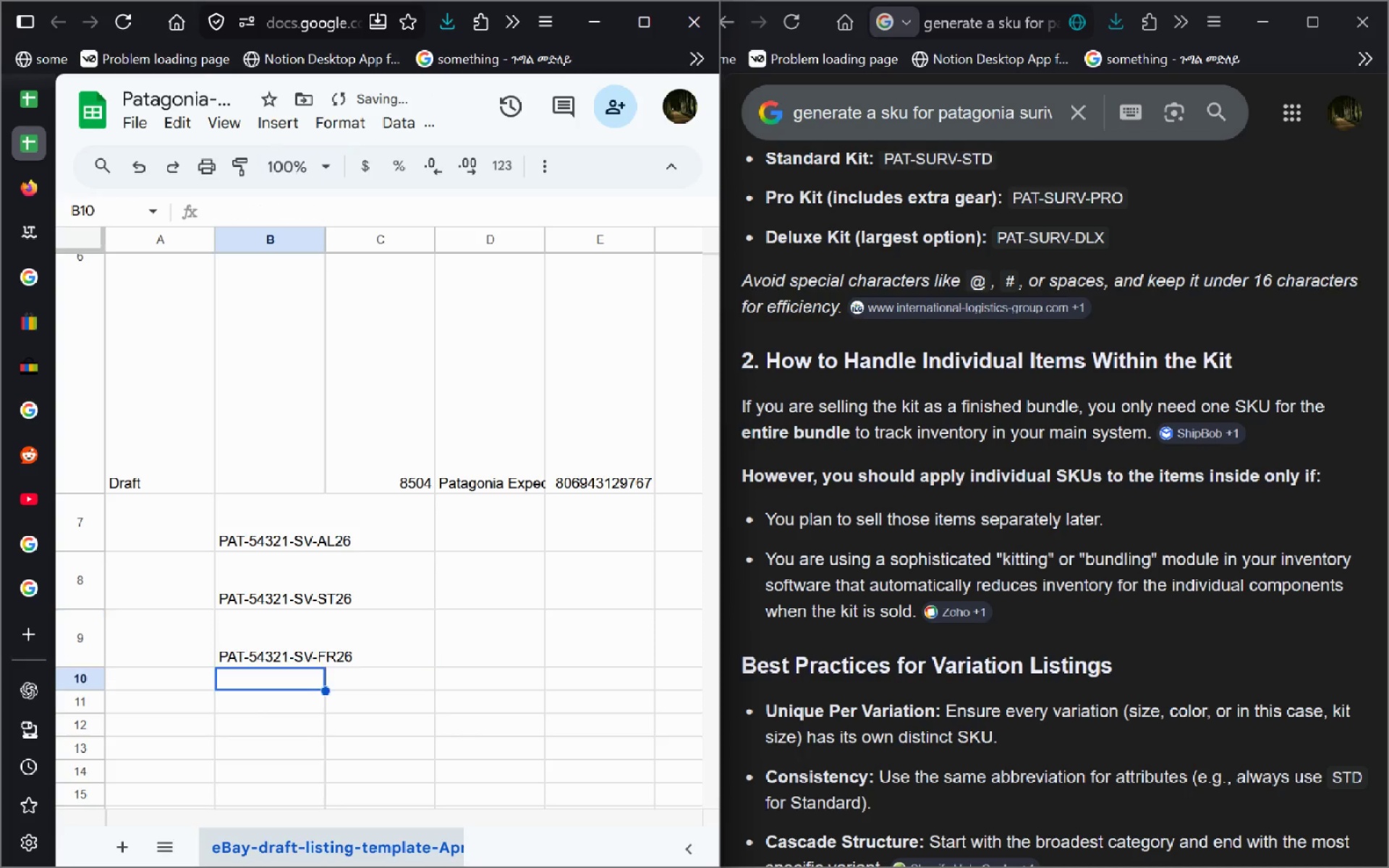 
key(Enter)
 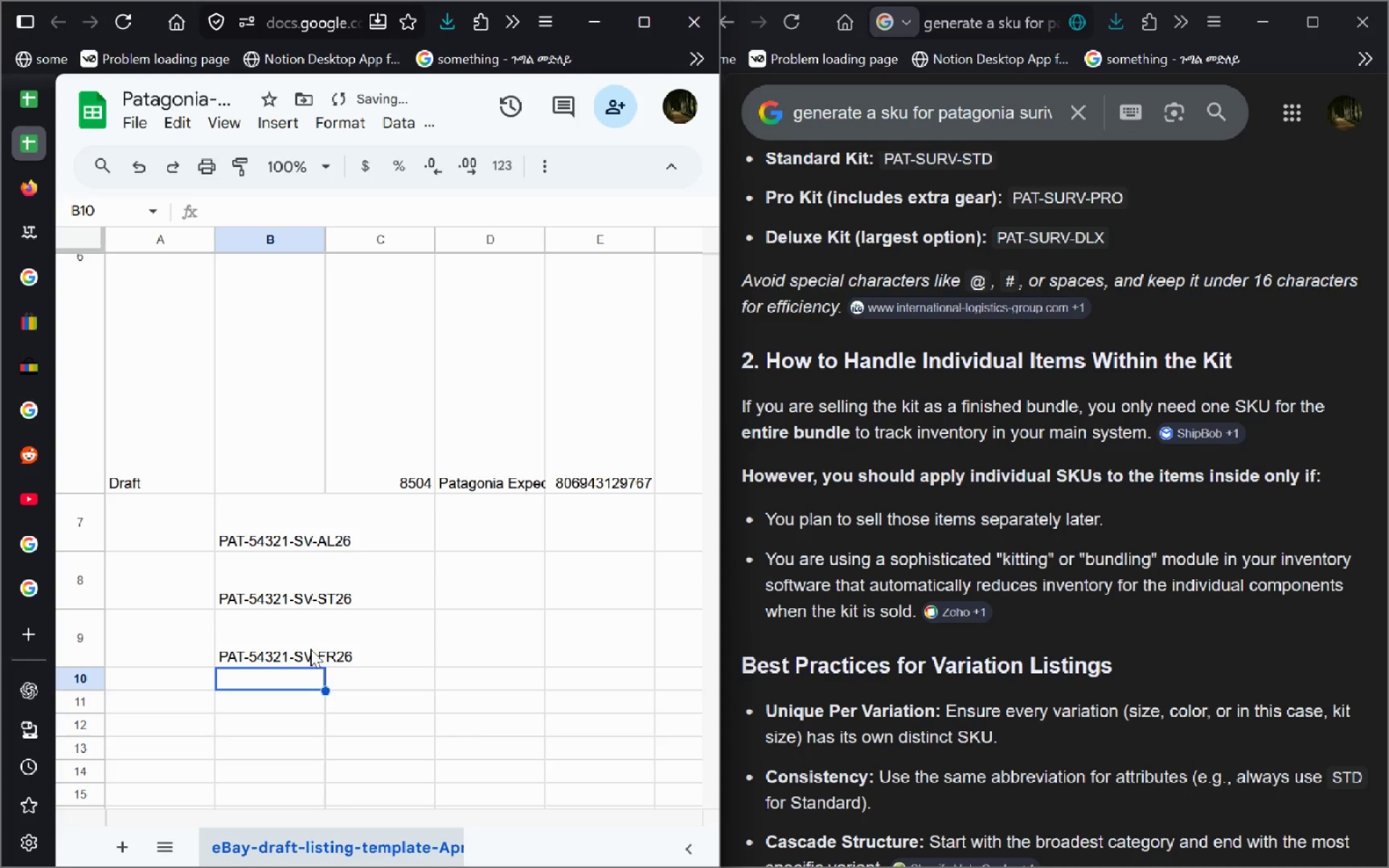 
mouse_move([401, 617])
 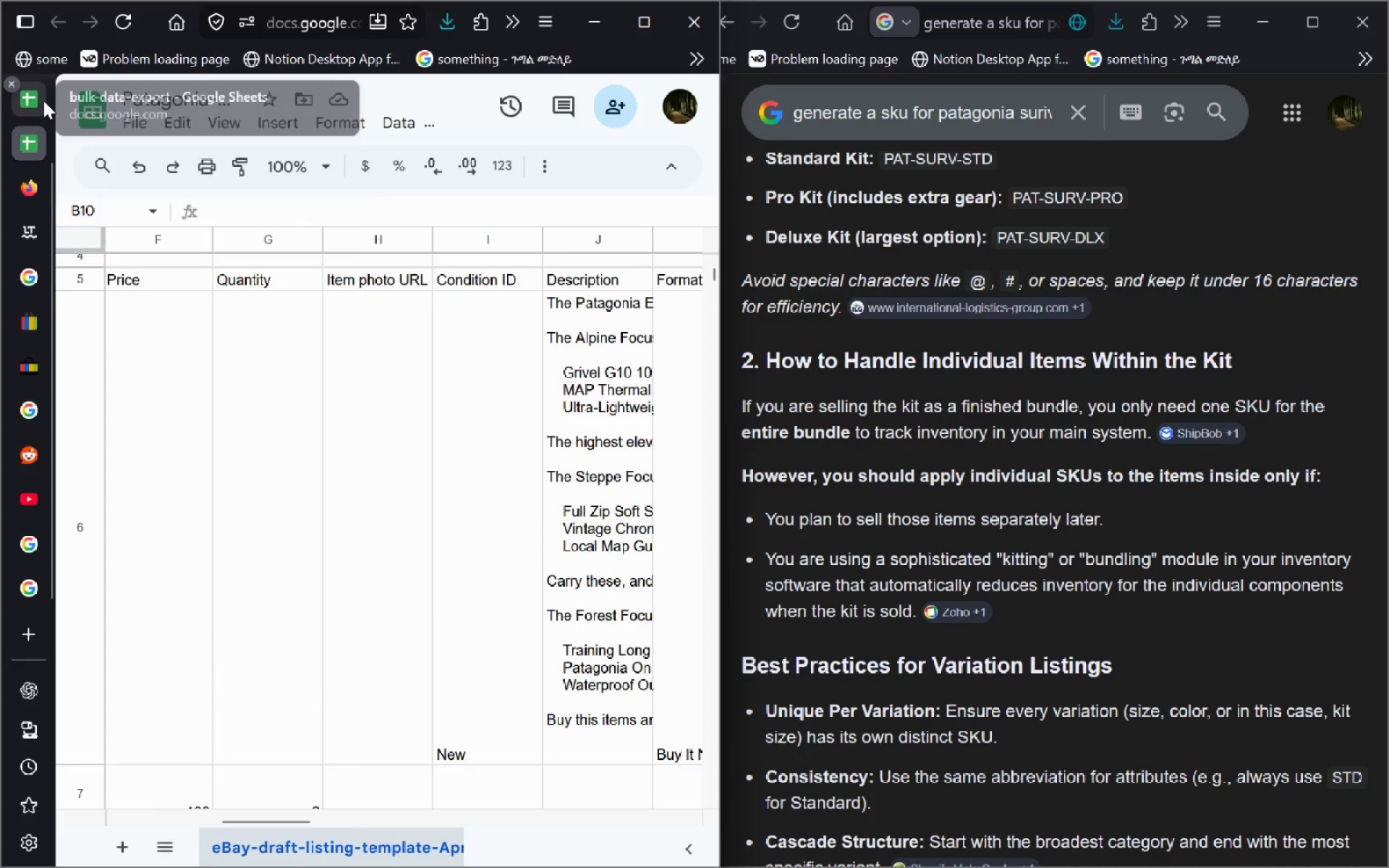 
left_click([43, 101])
 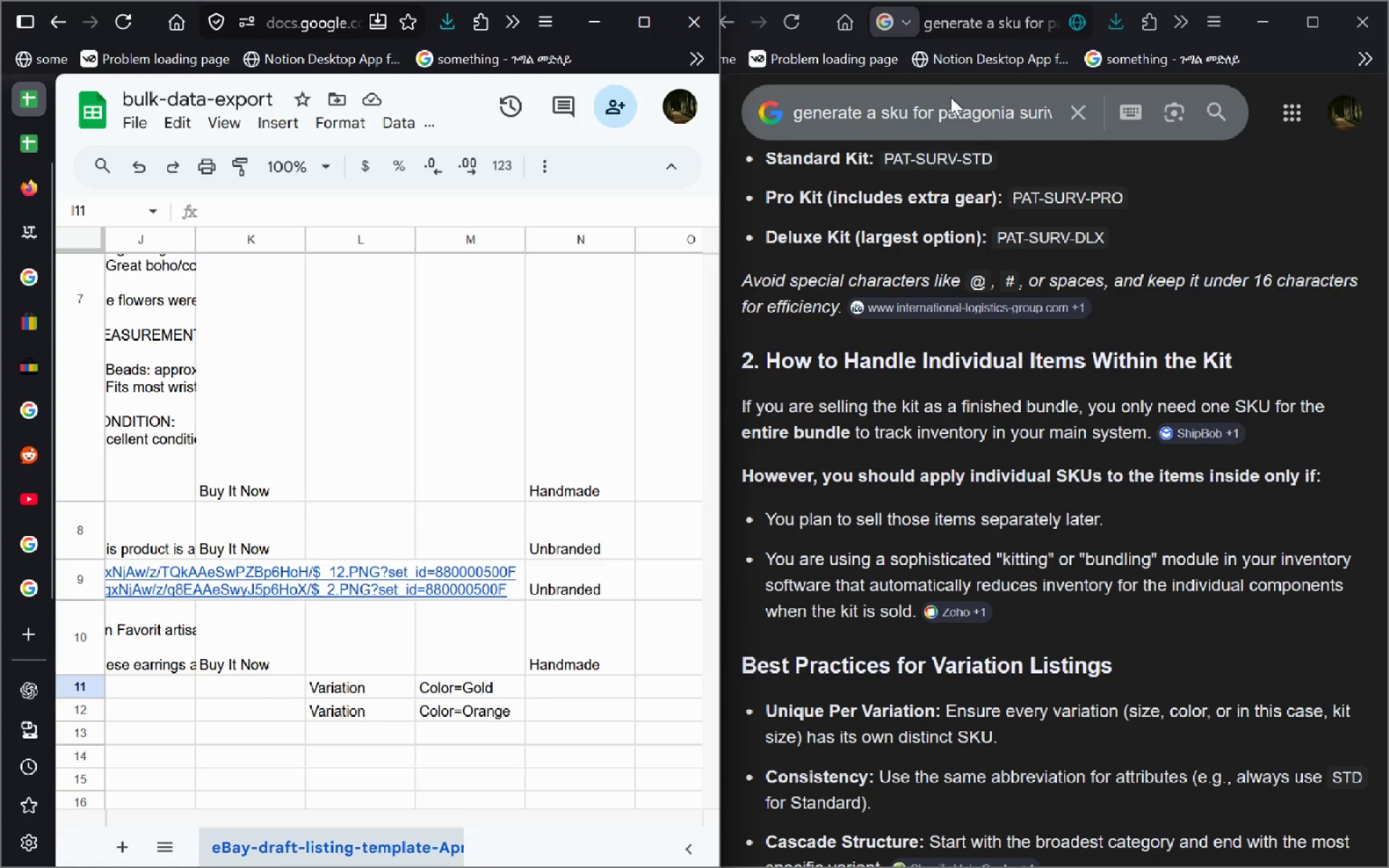 
left_click([928, 86])
 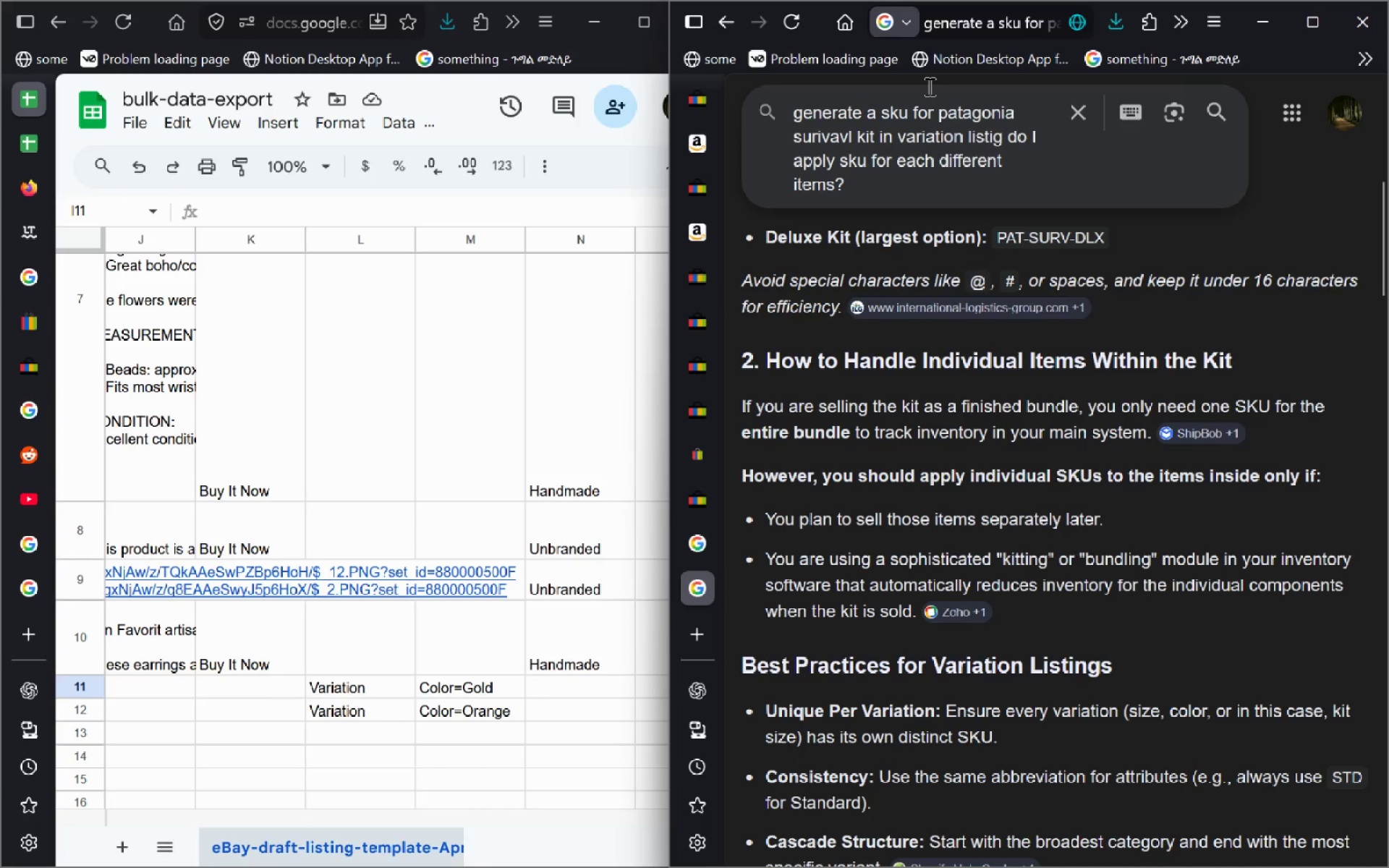 
key(Control+A)
 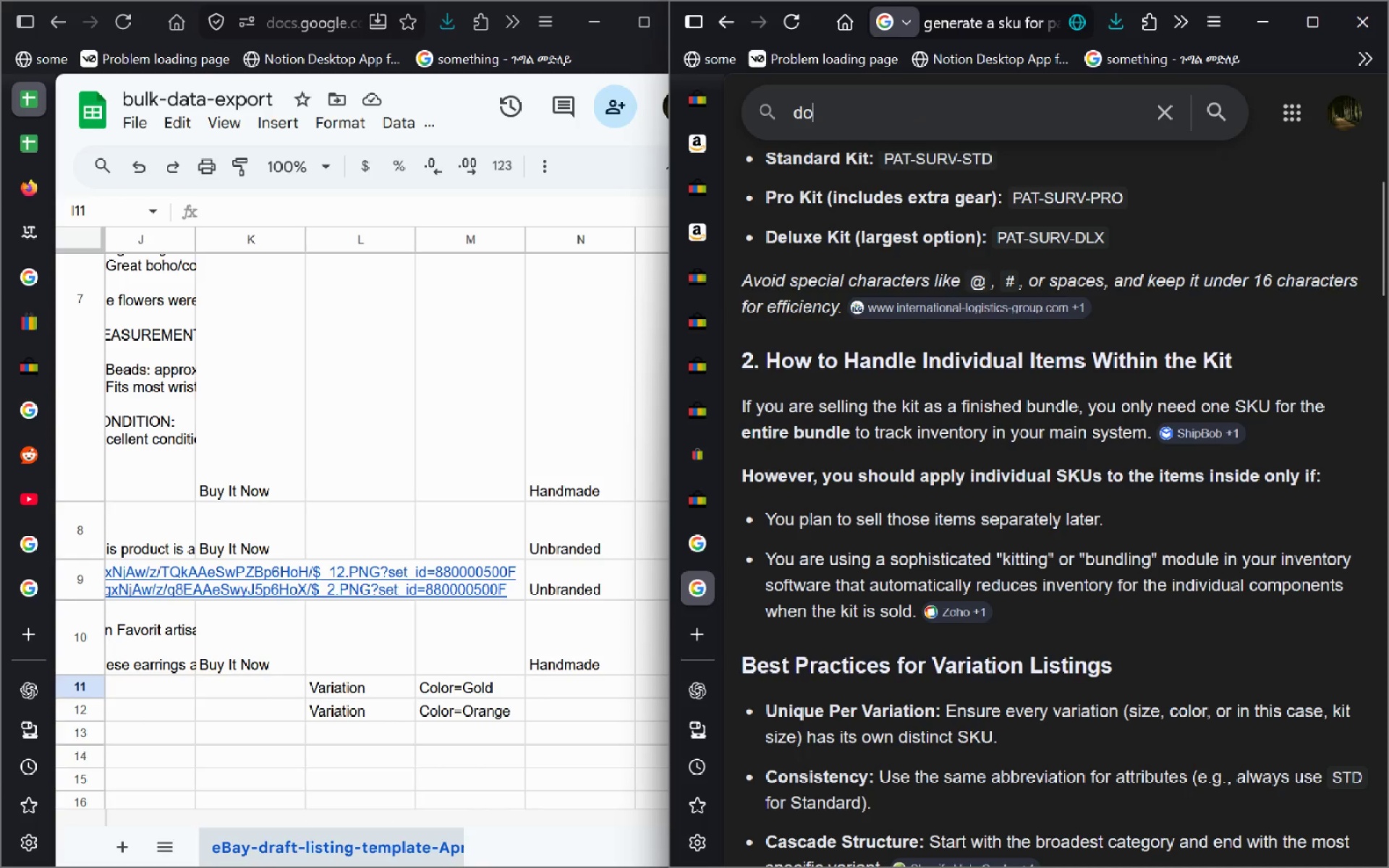 
type(do photos get in for ve)
key(Backspace)
key(Backspace)
type(every variation or )
 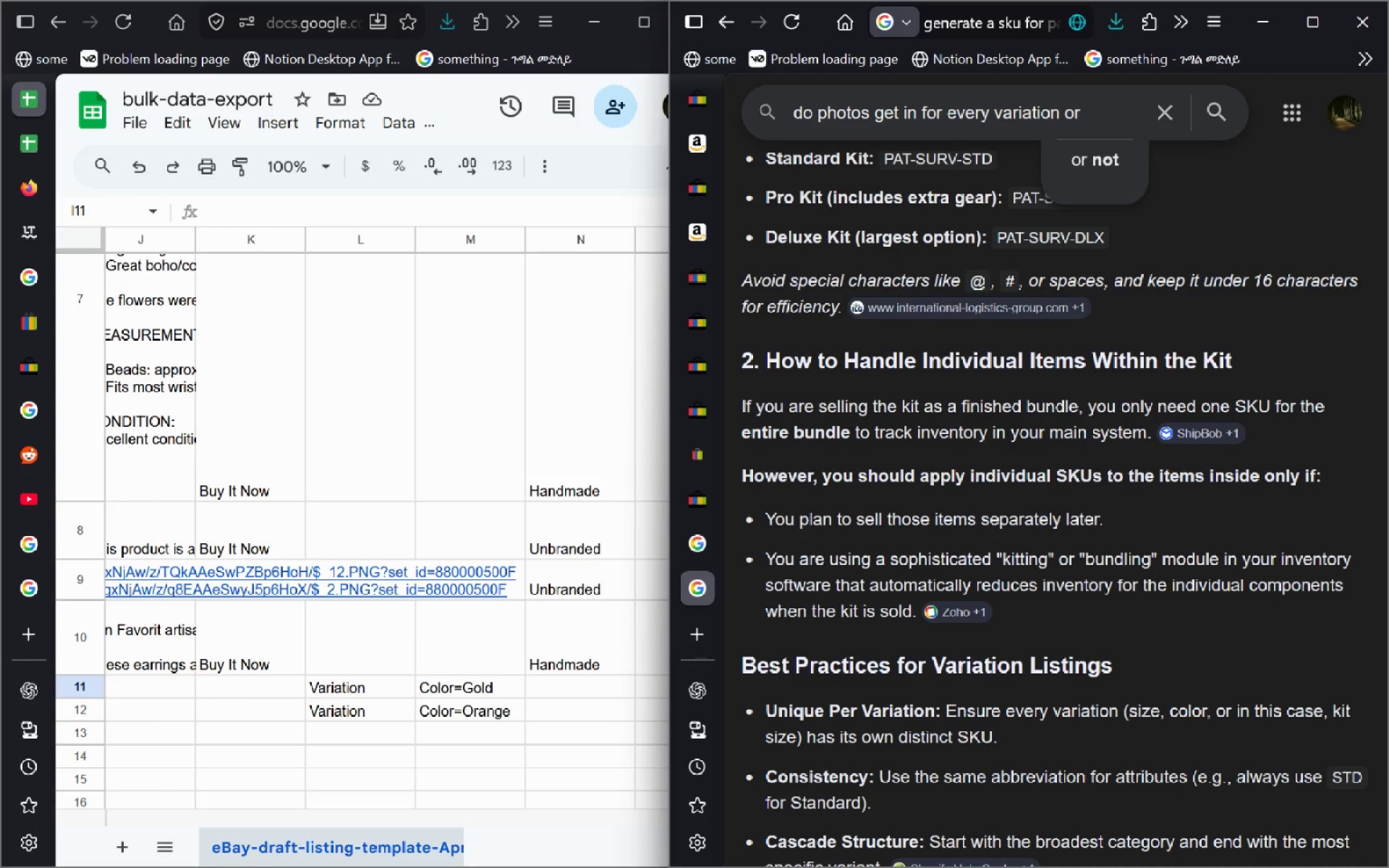 
wait(6.81)
 